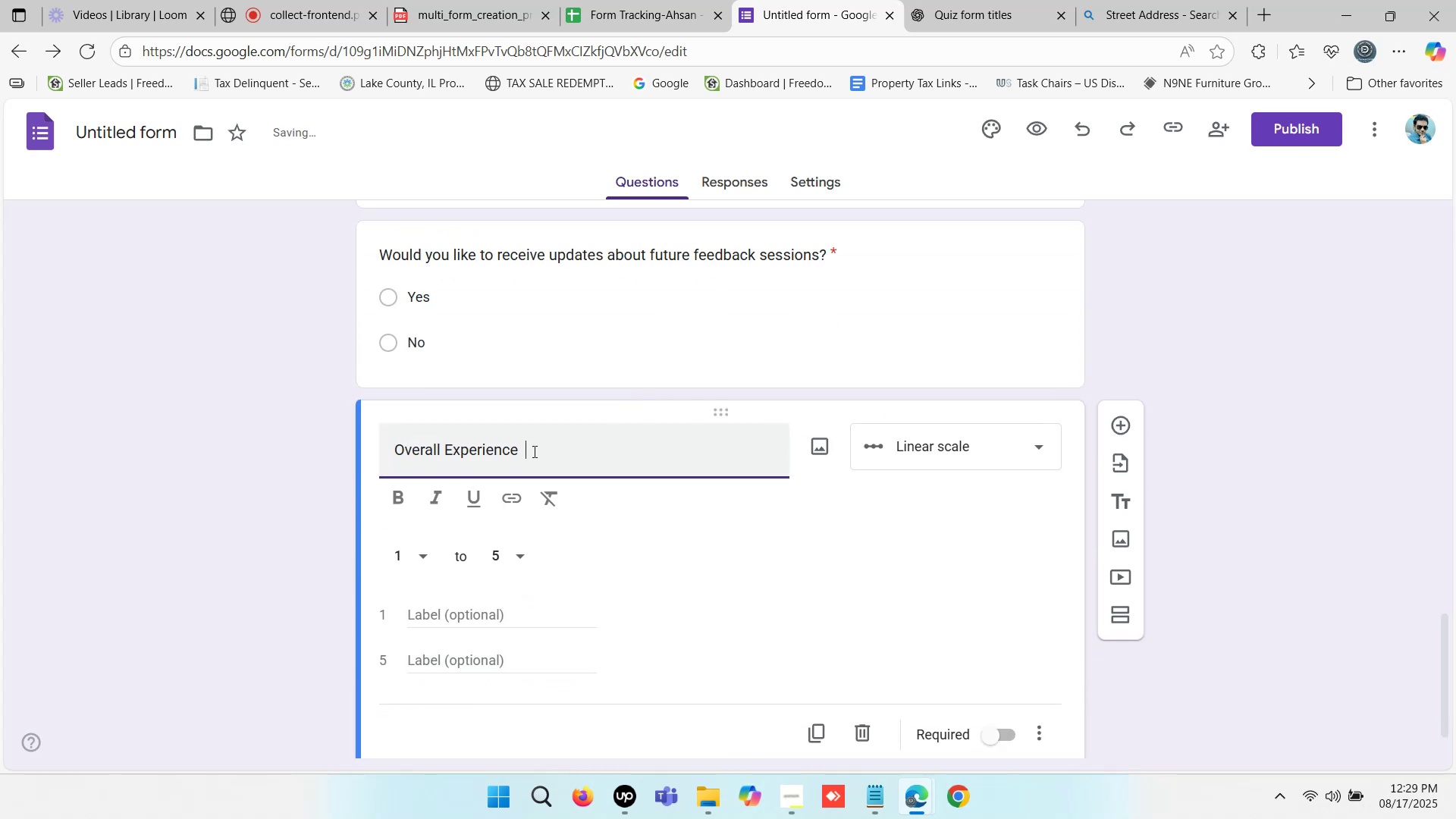 
left_click([533, 451])
 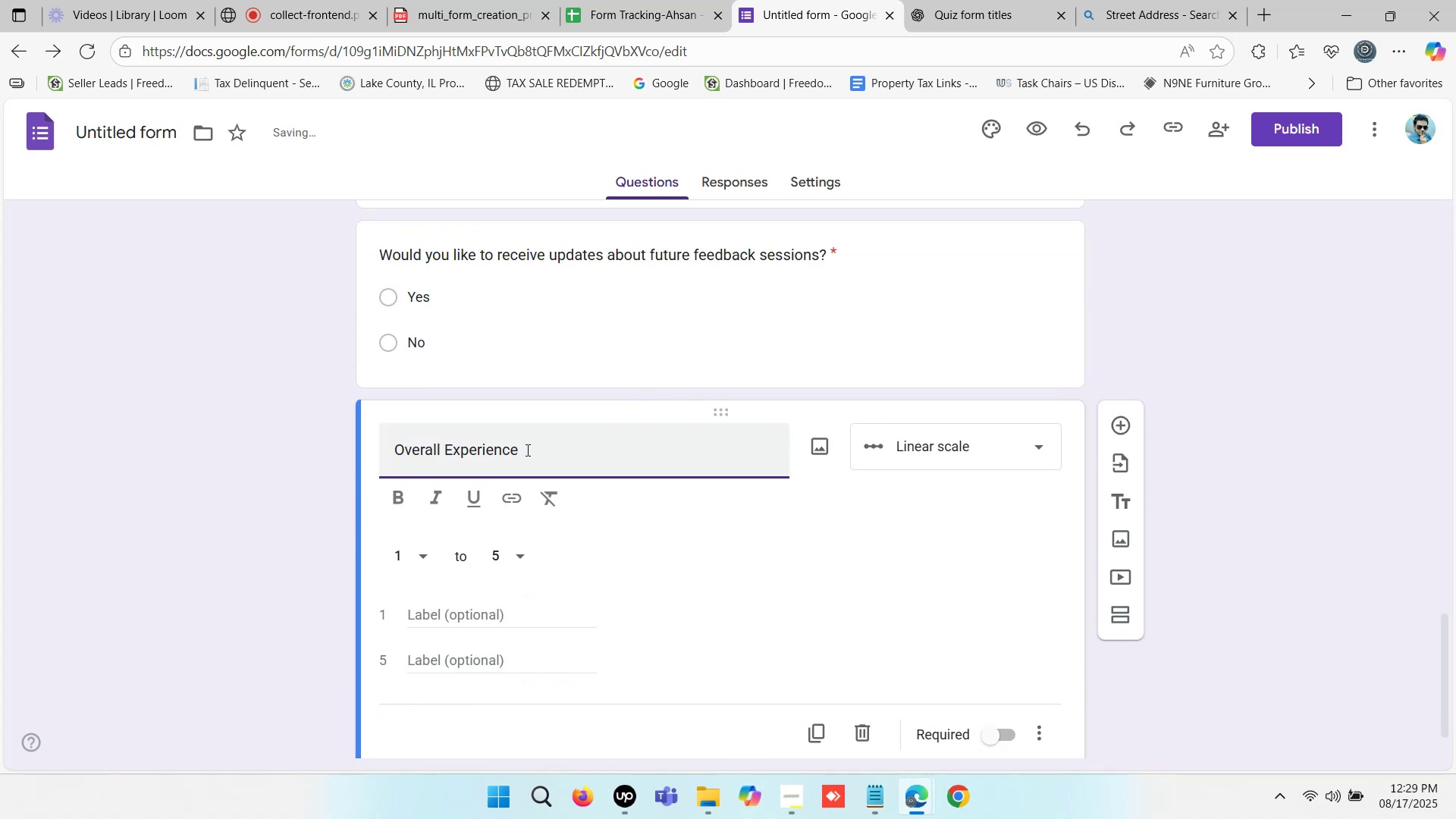 
key(Backspace)
 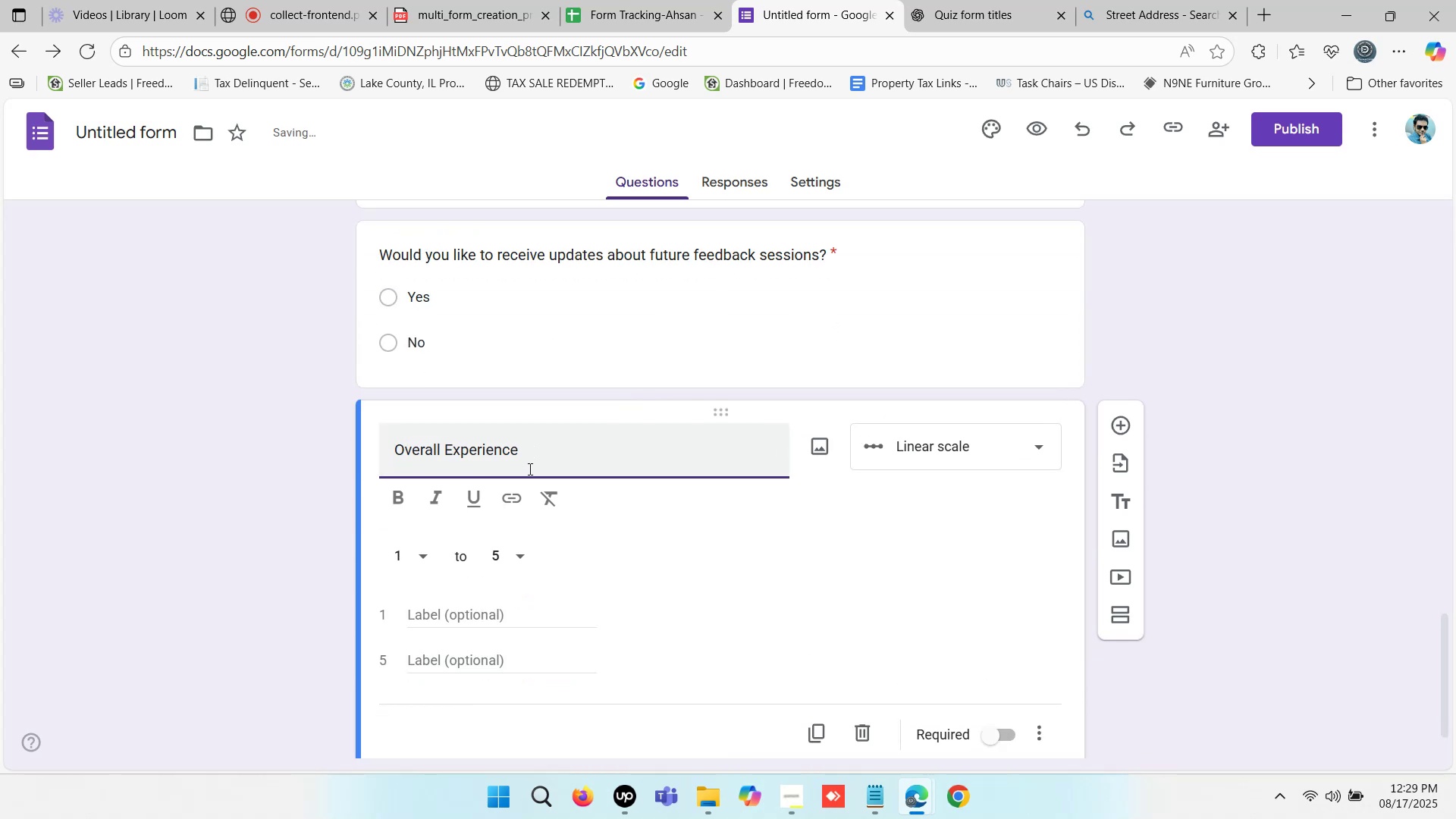 
key(Backspace)
 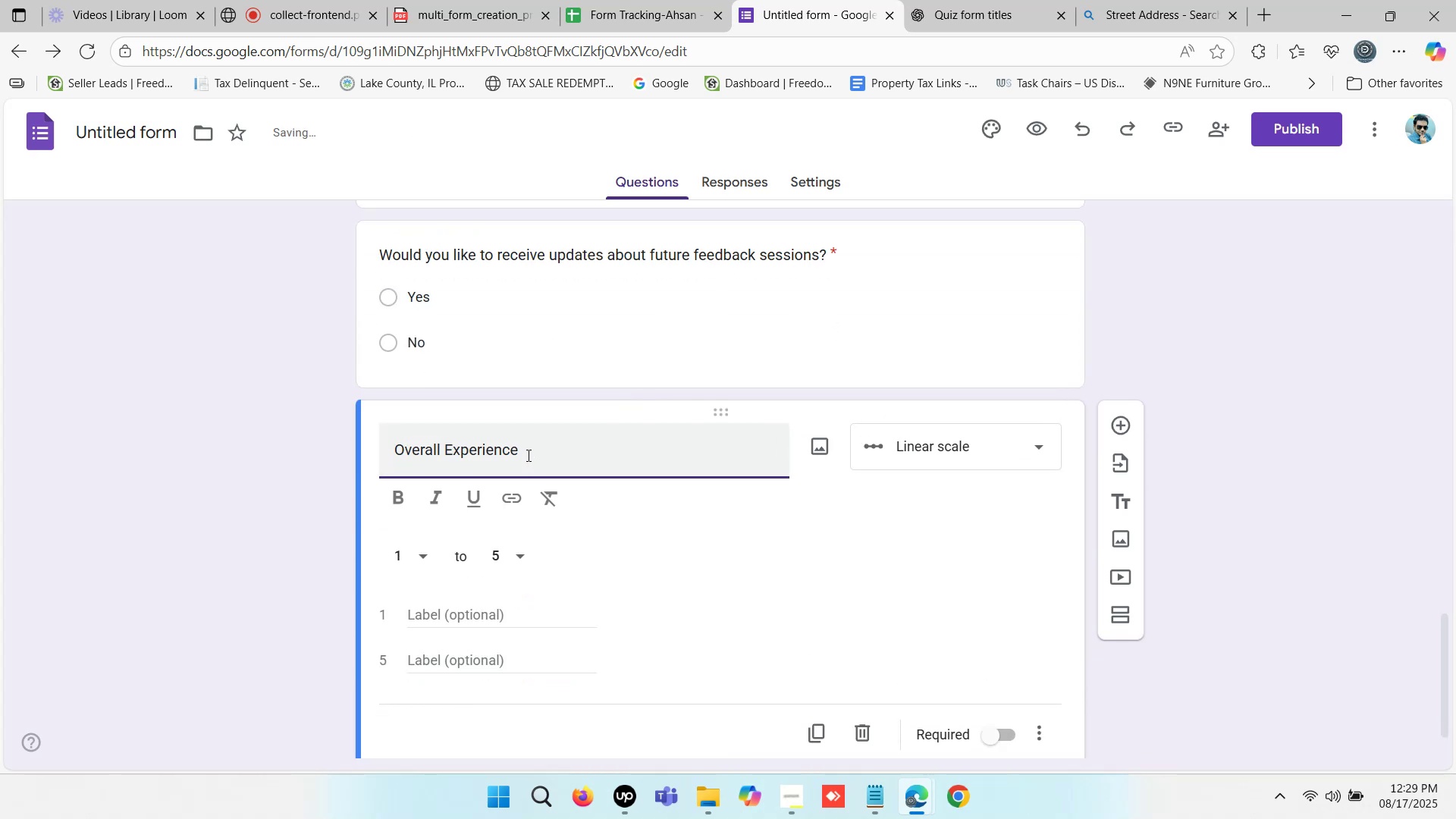 
left_click_drag(start_coordinate=[526, 453], to_coordinate=[370, 451])
 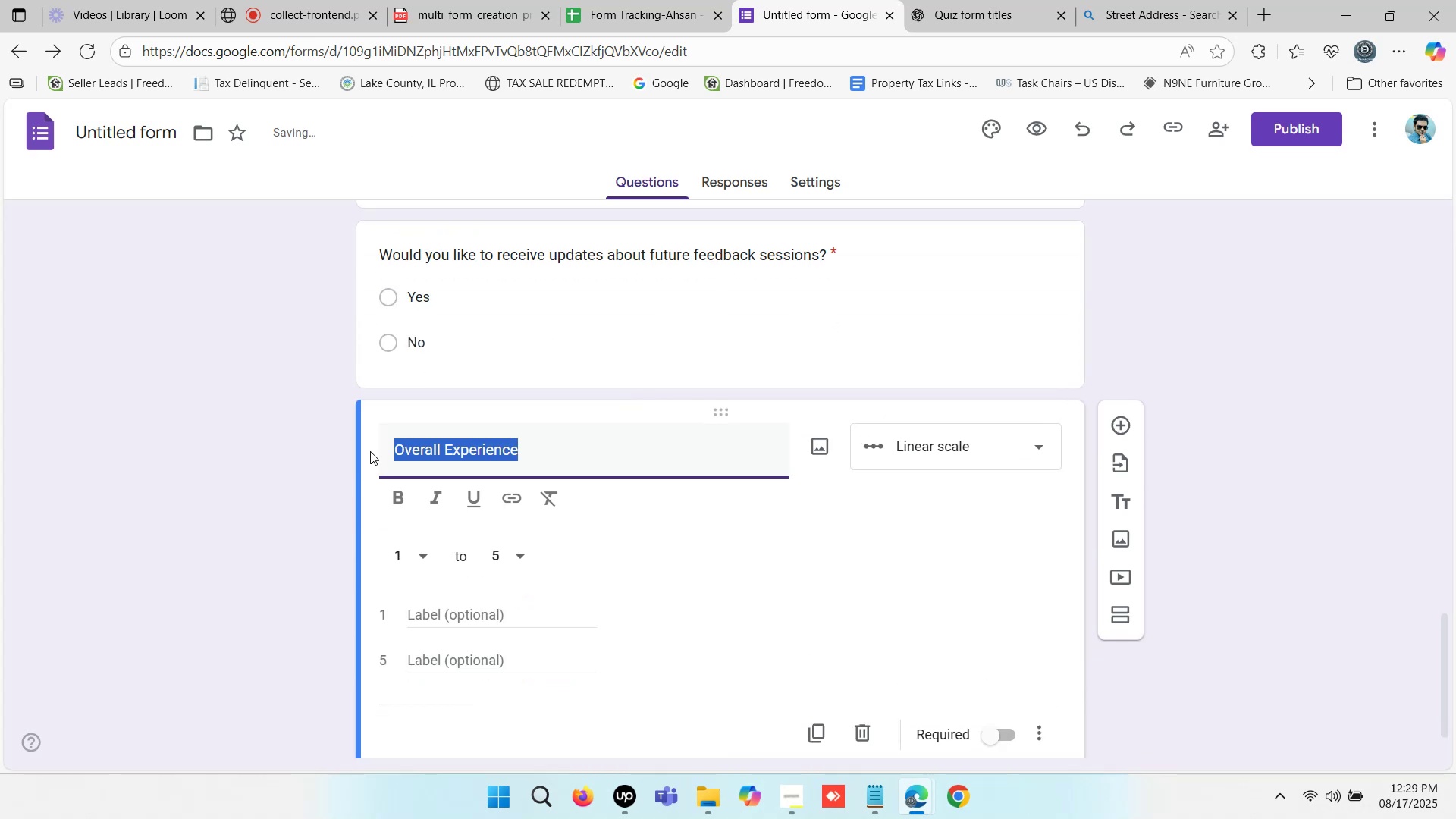 
key(Control+X)
 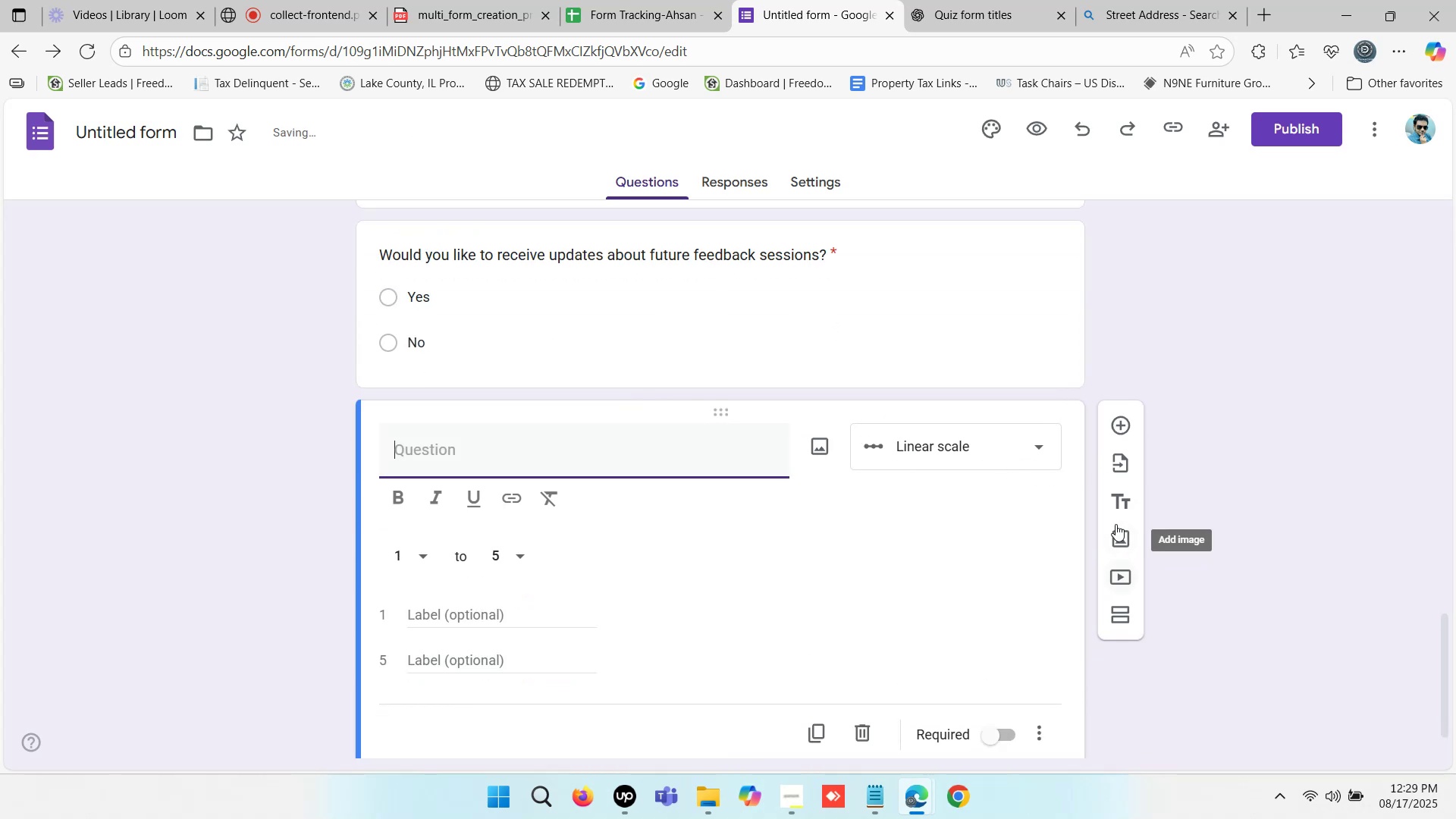 
scroll: coordinate [1057, 532], scroll_direction: down, amount: 1.0
 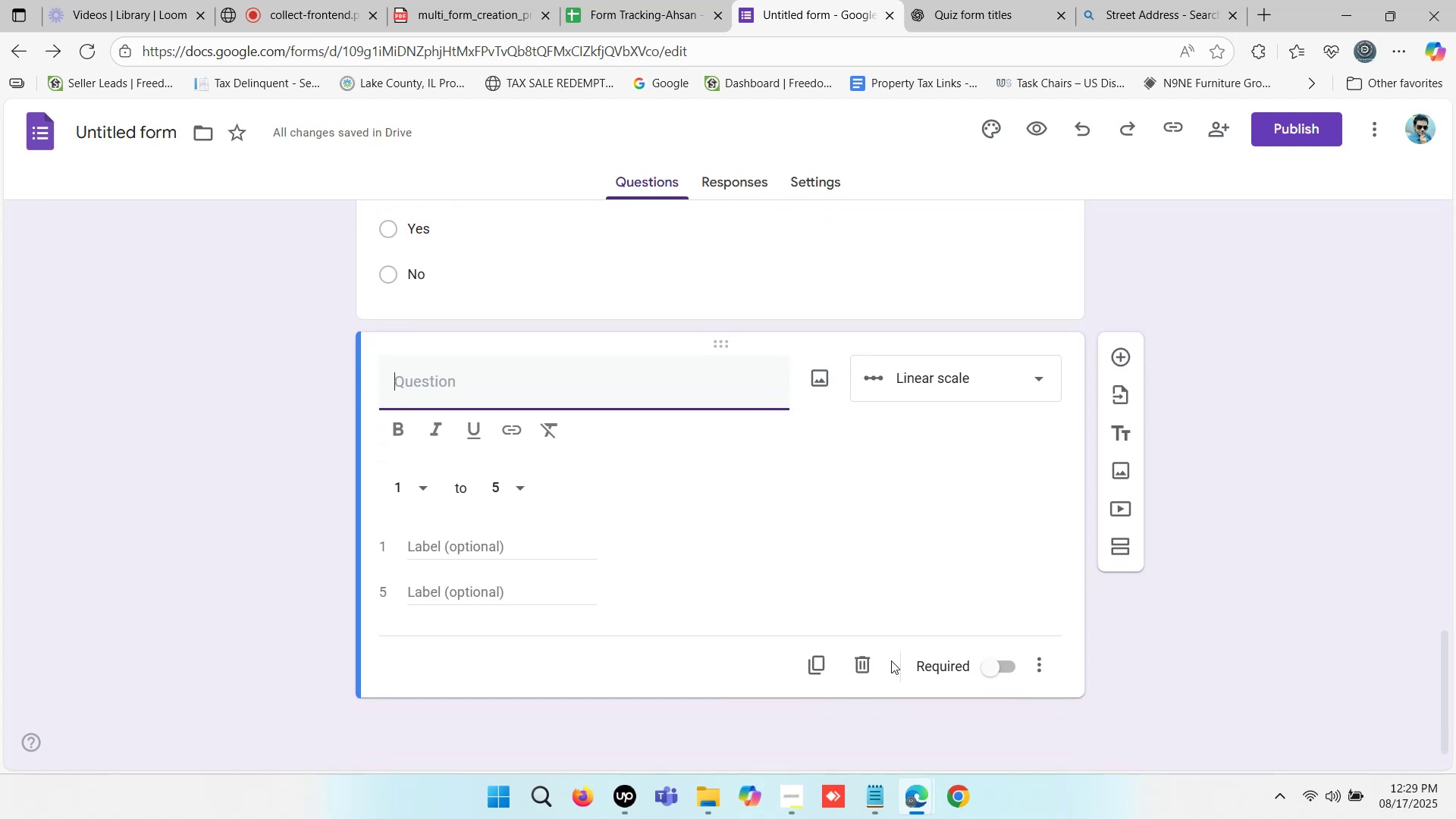 
left_click([864, 664])
 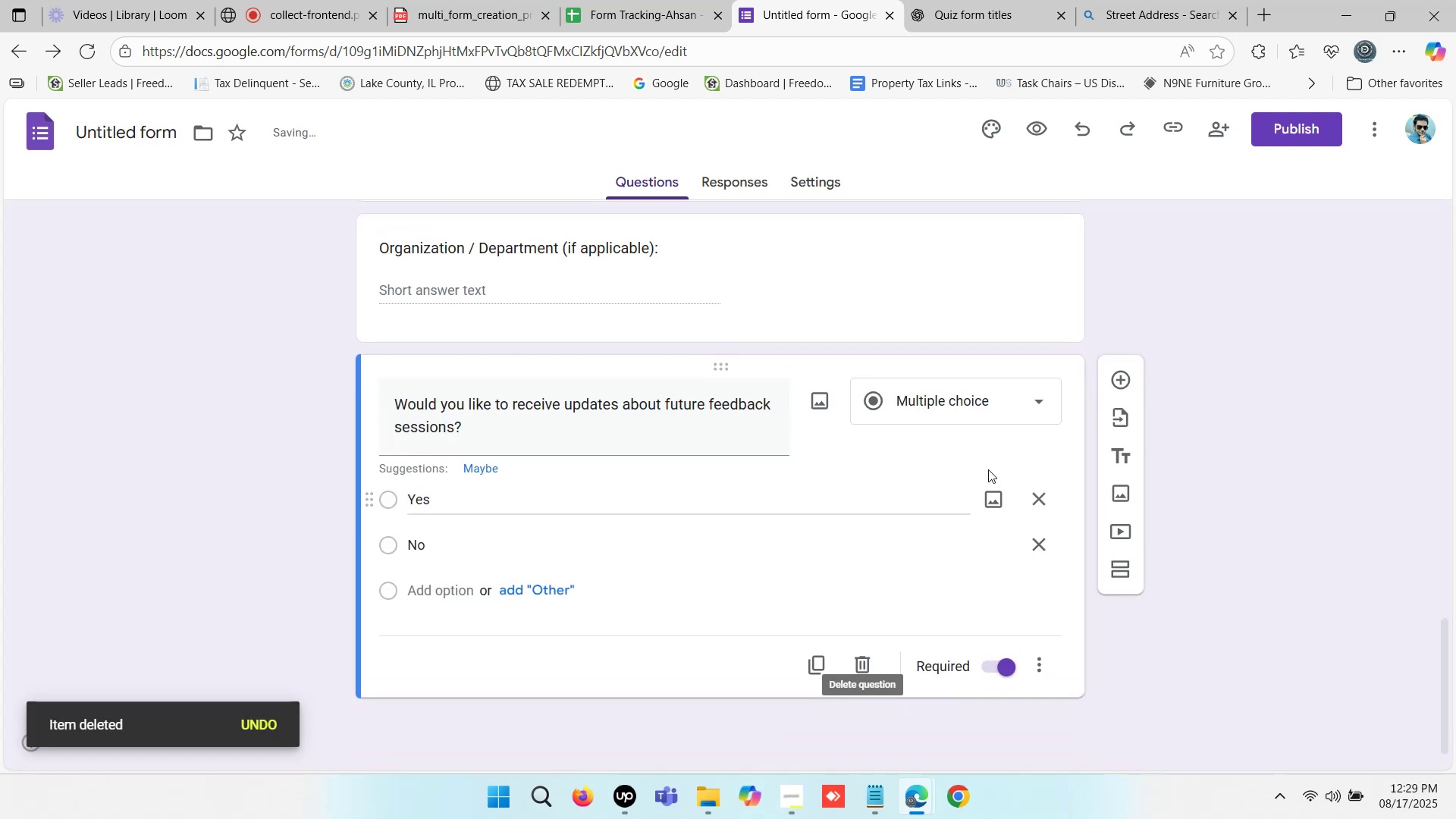 
scroll: coordinate [1037, 472], scroll_direction: down, amount: 1.0
 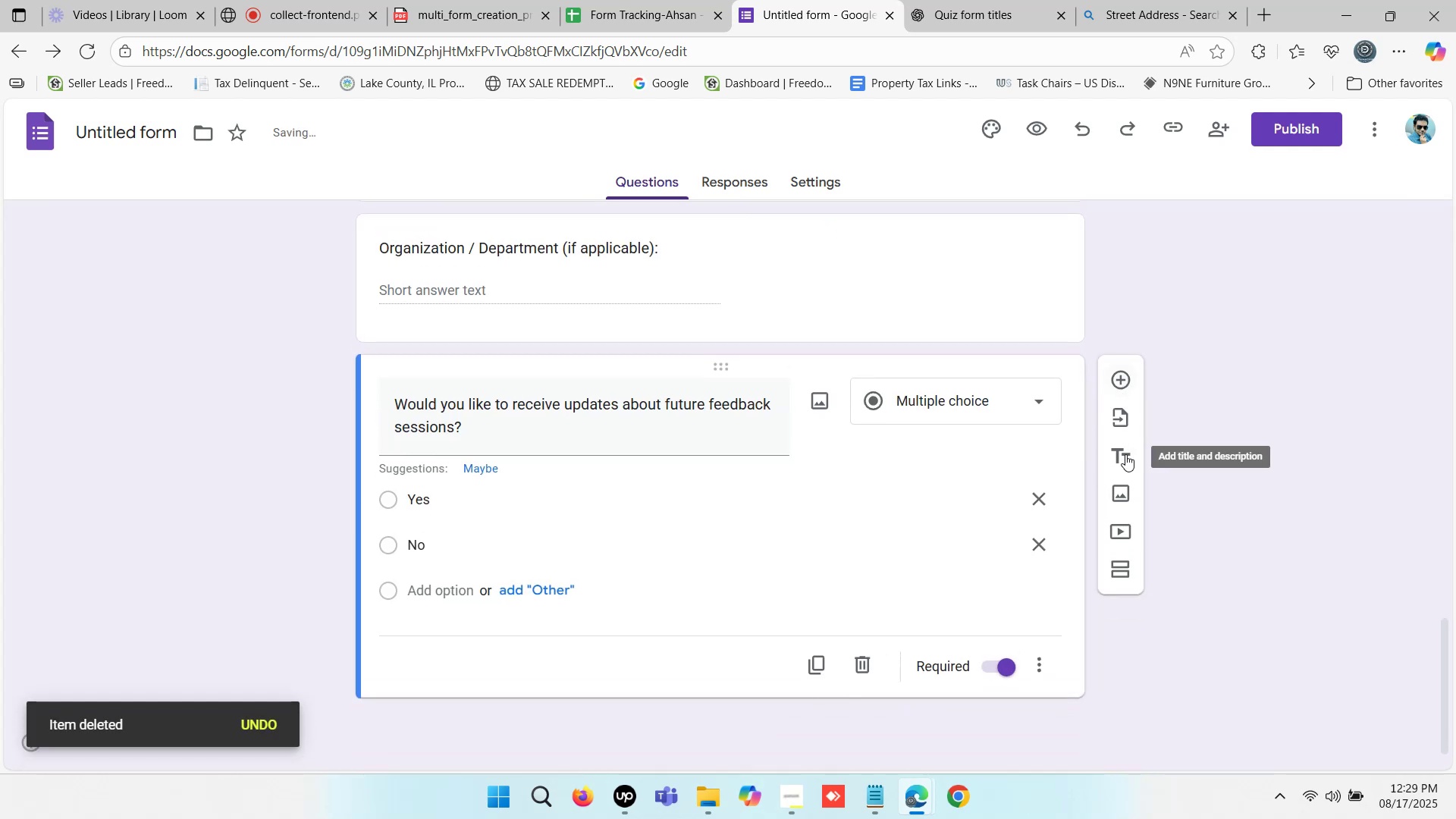 
left_click([1125, 456])
 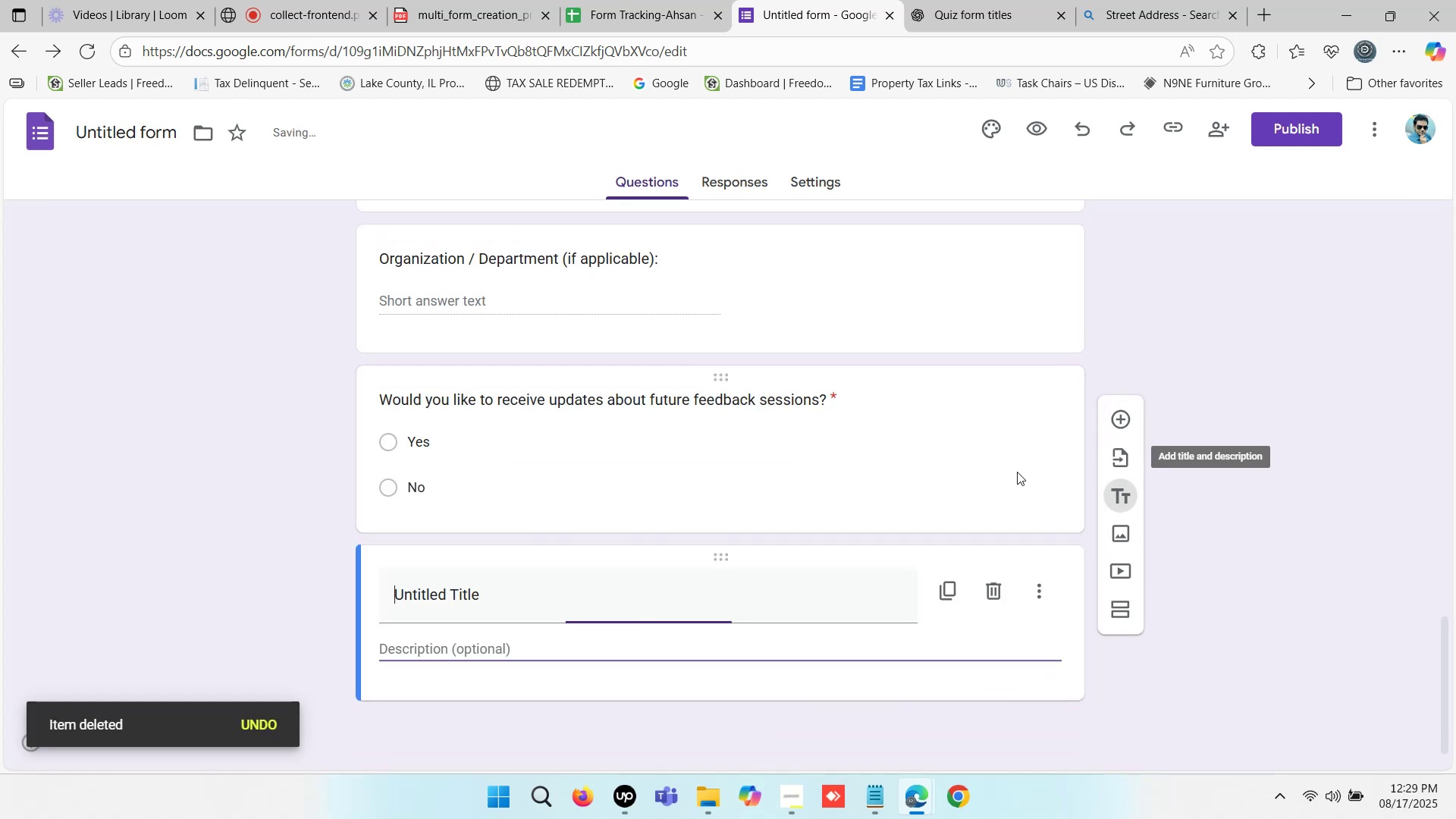 
key(Control+ControlLeft)
 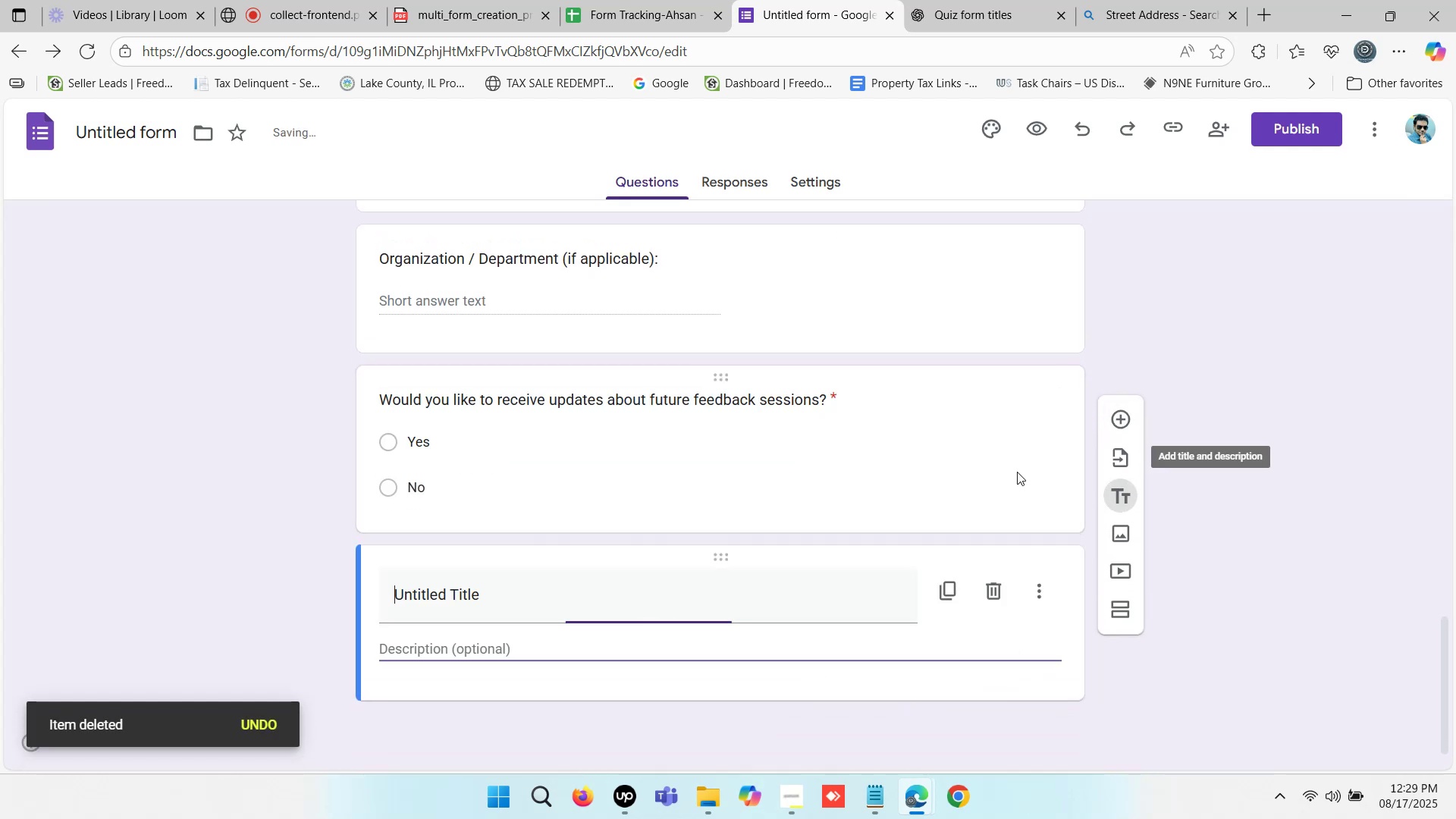 
key(Control+V)
 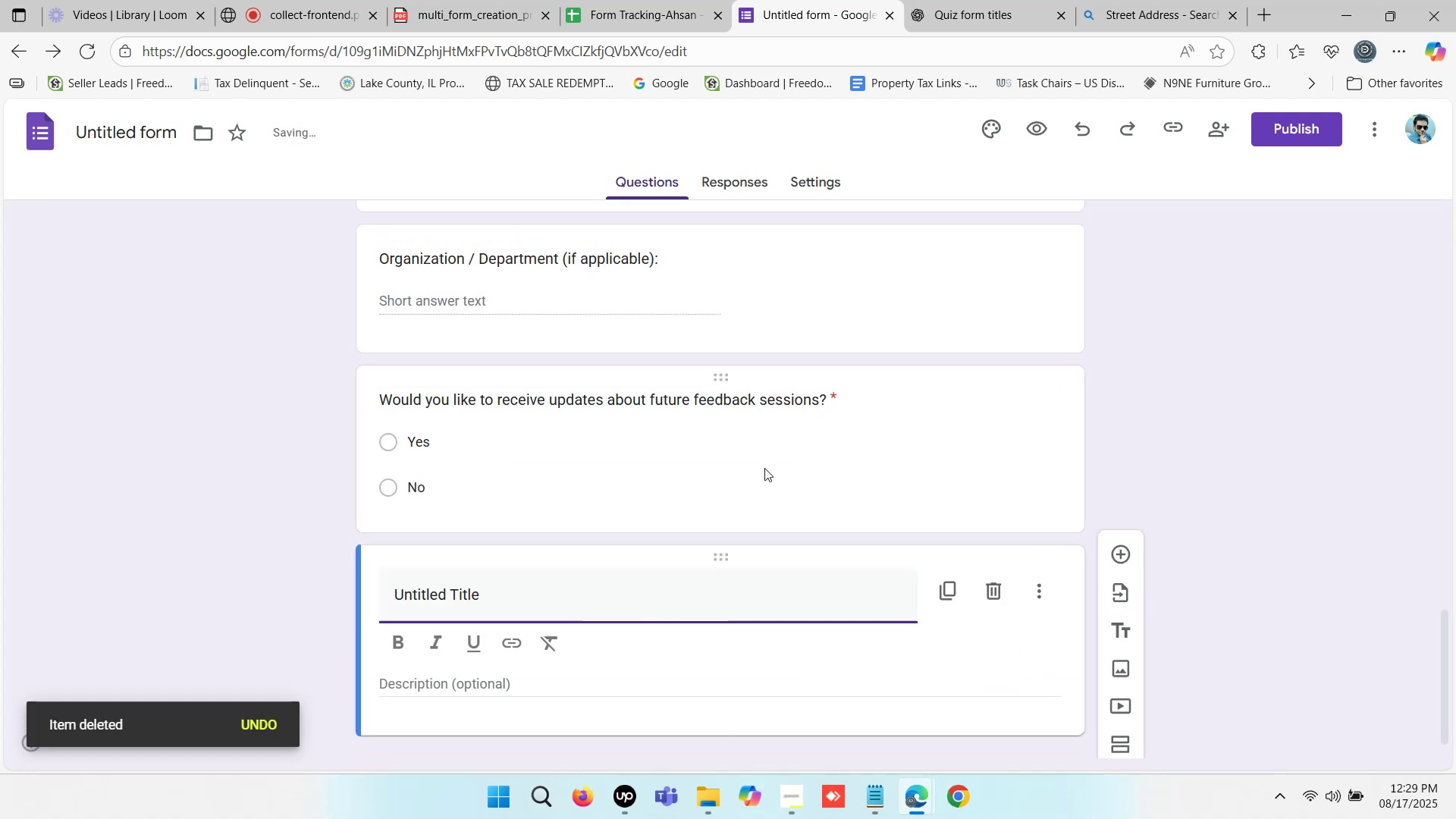 
scroll: coordinate [538, 479], scroll_direction: down, amount: 2.0
 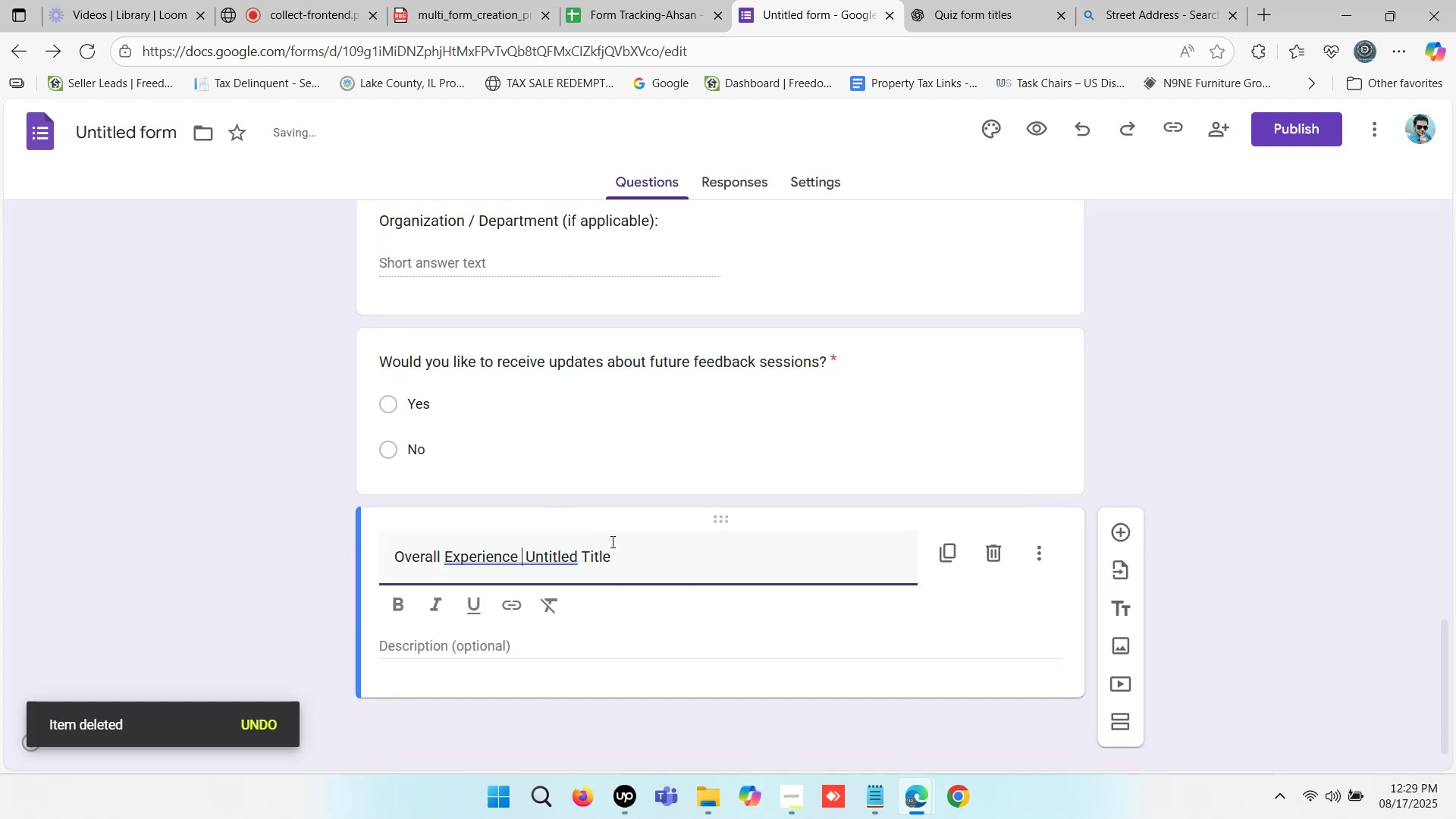 
left_click_drag(start_coordinate=[621, 557], to_coordinate=[331, 557])
 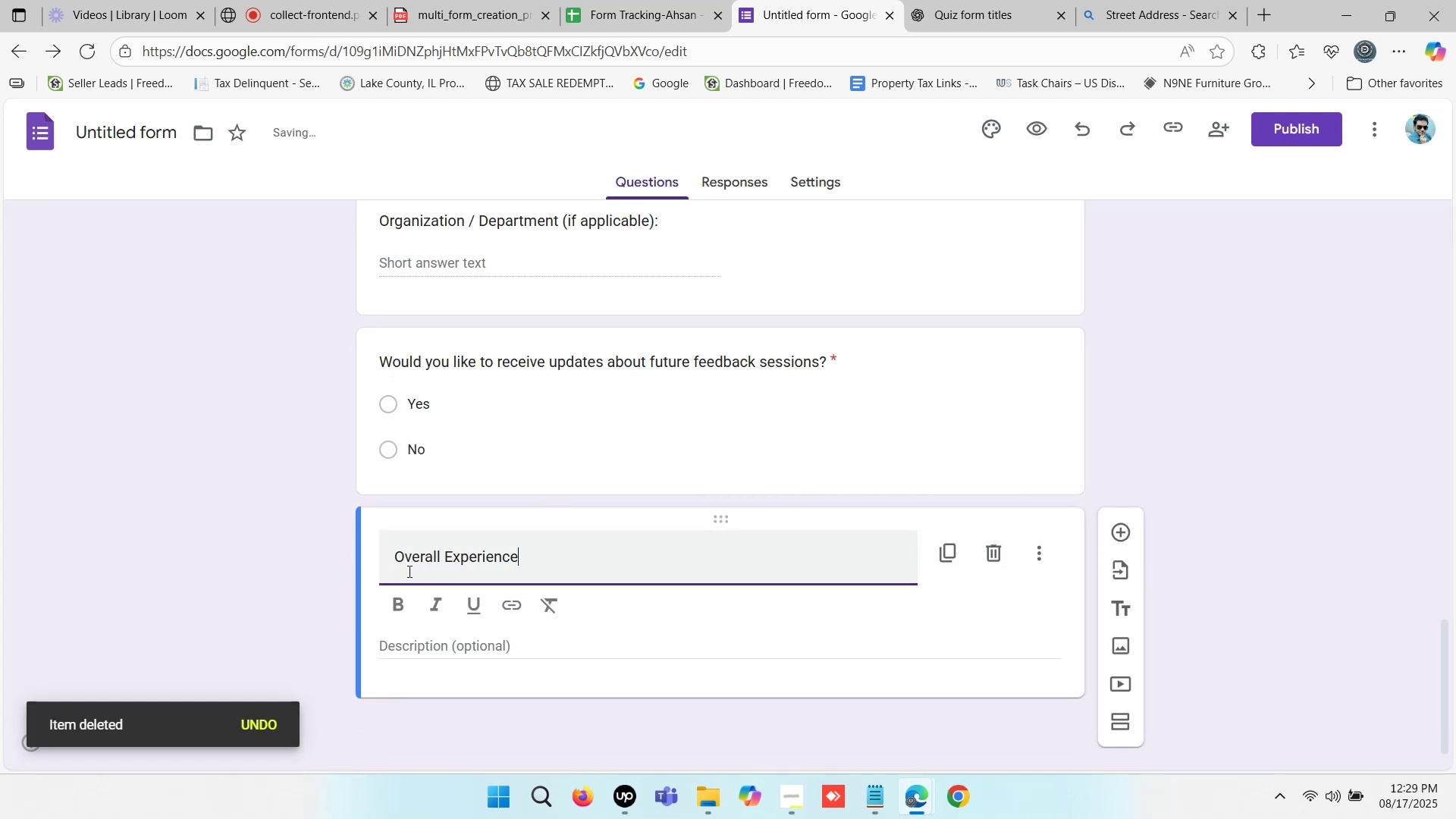 
key(Control+ControlLeft)
 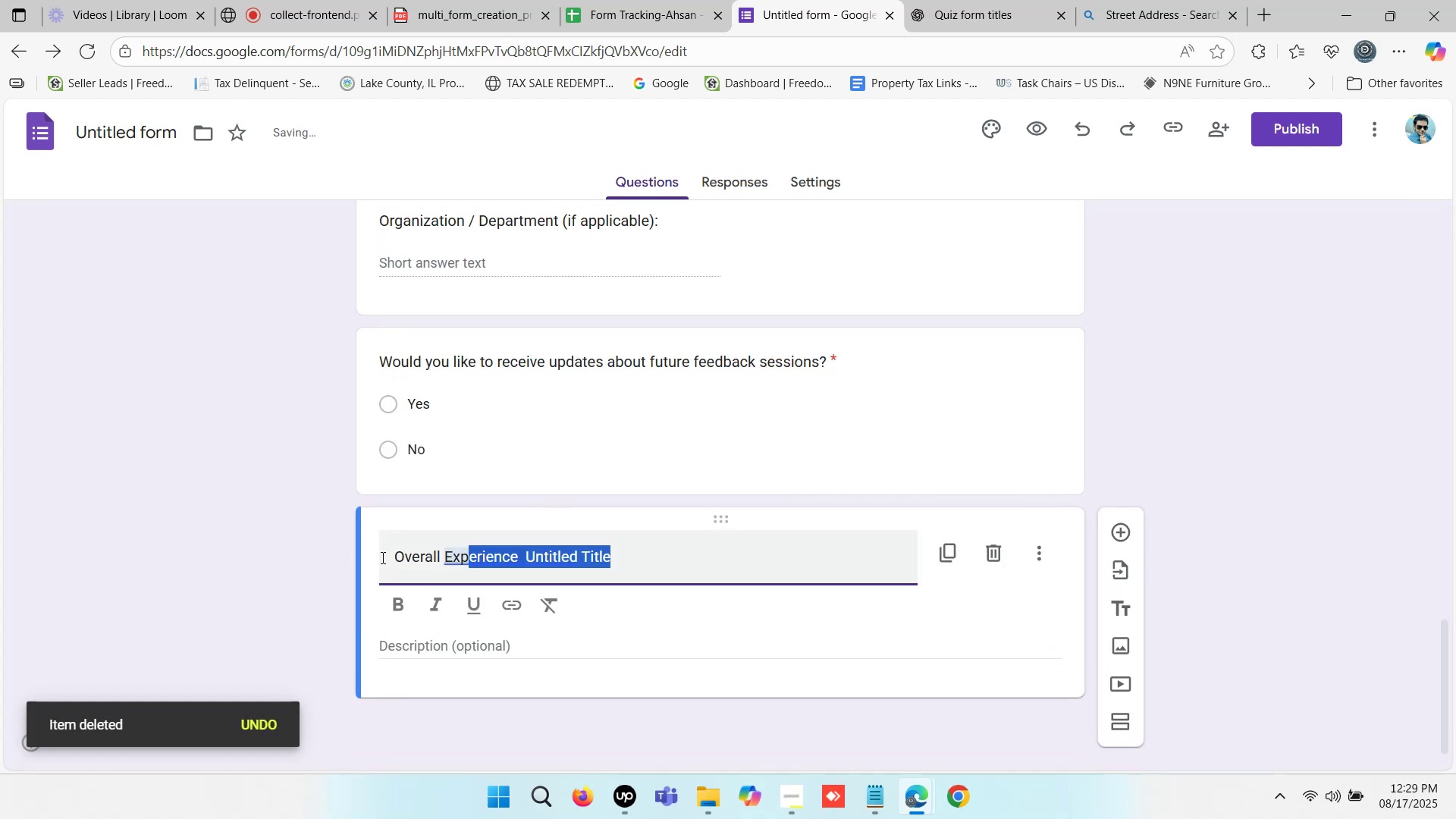 
key(Control+V)
 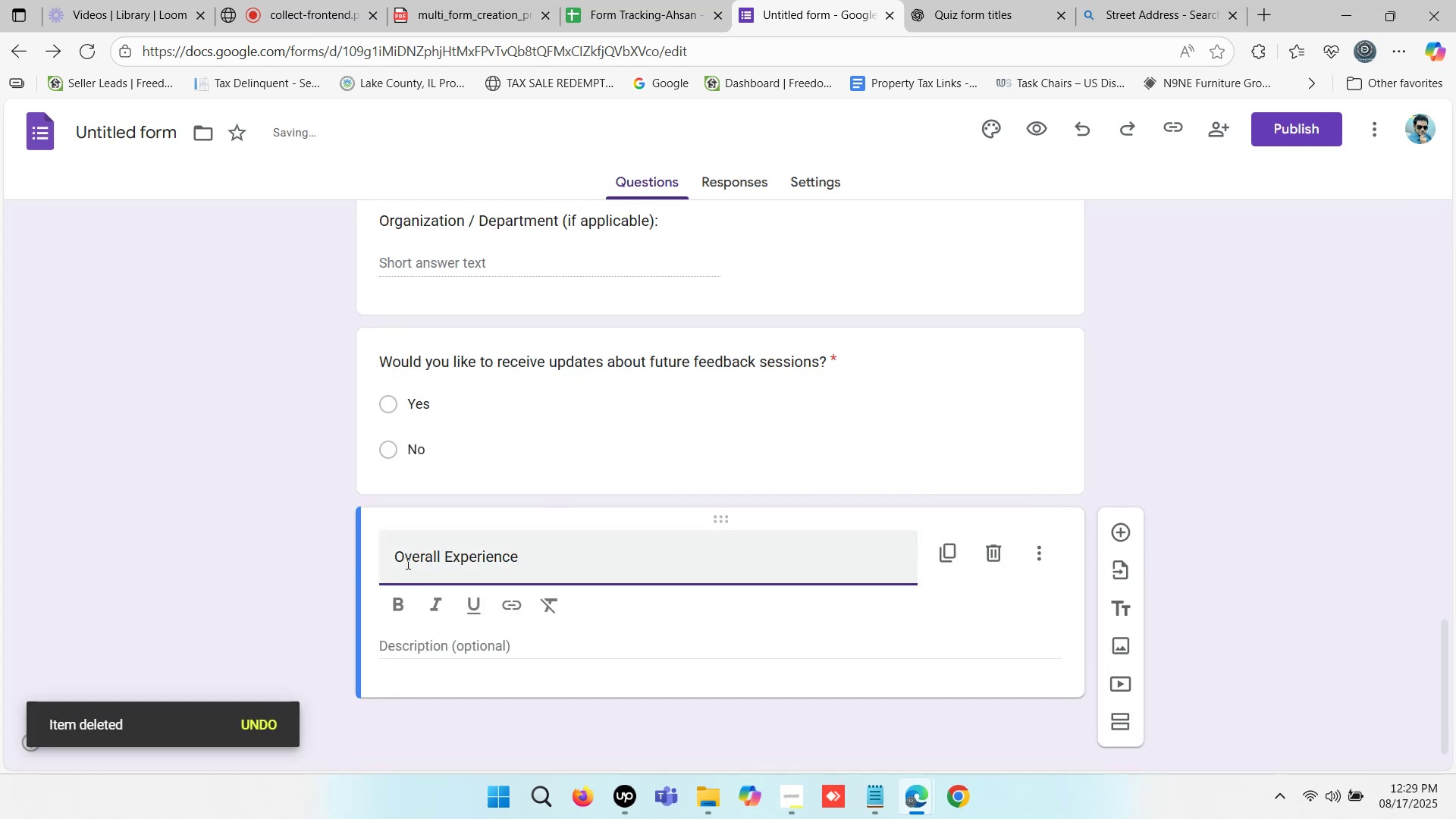 
left_click([395, 557])
 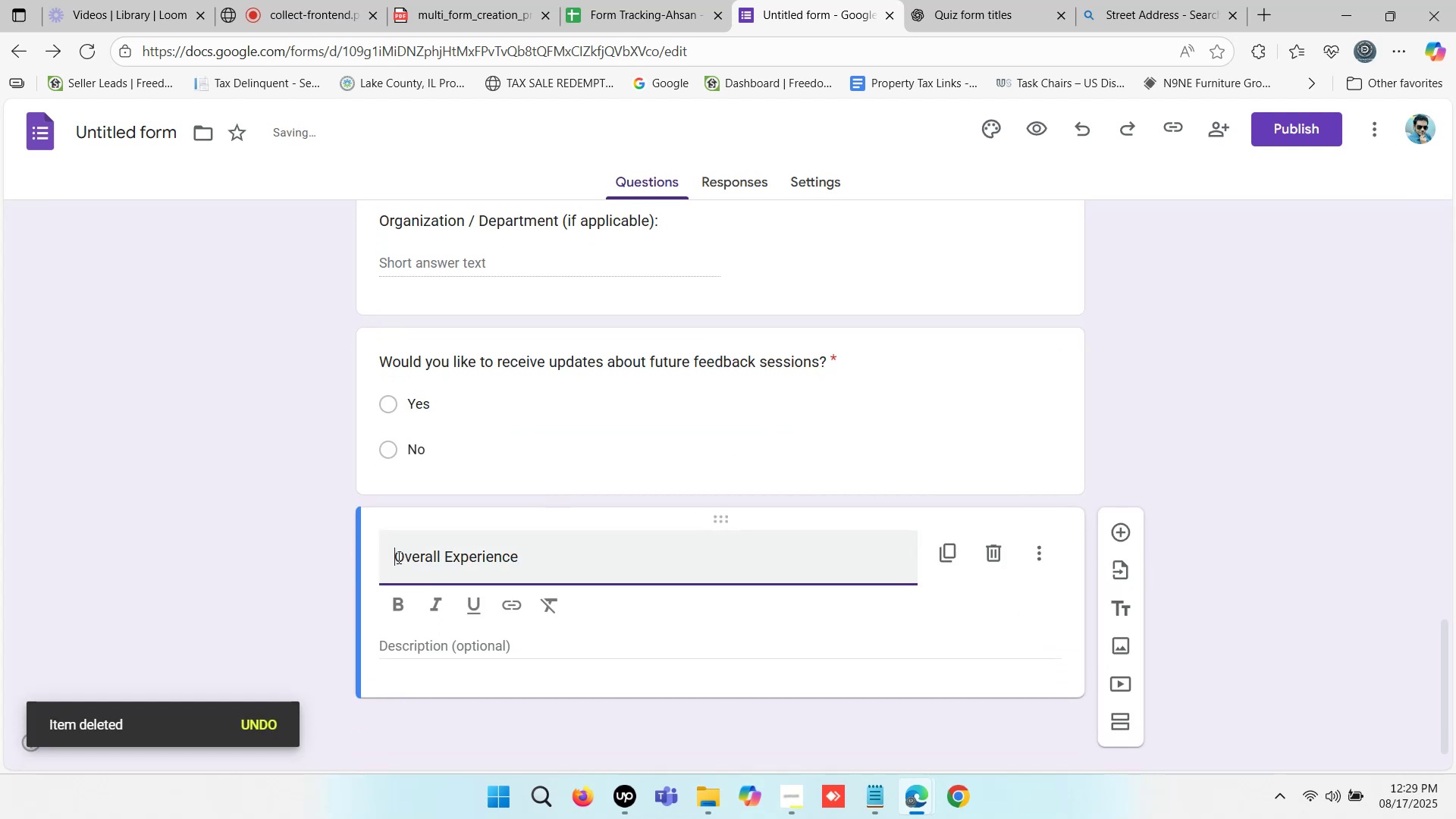 
key(Backspace)
 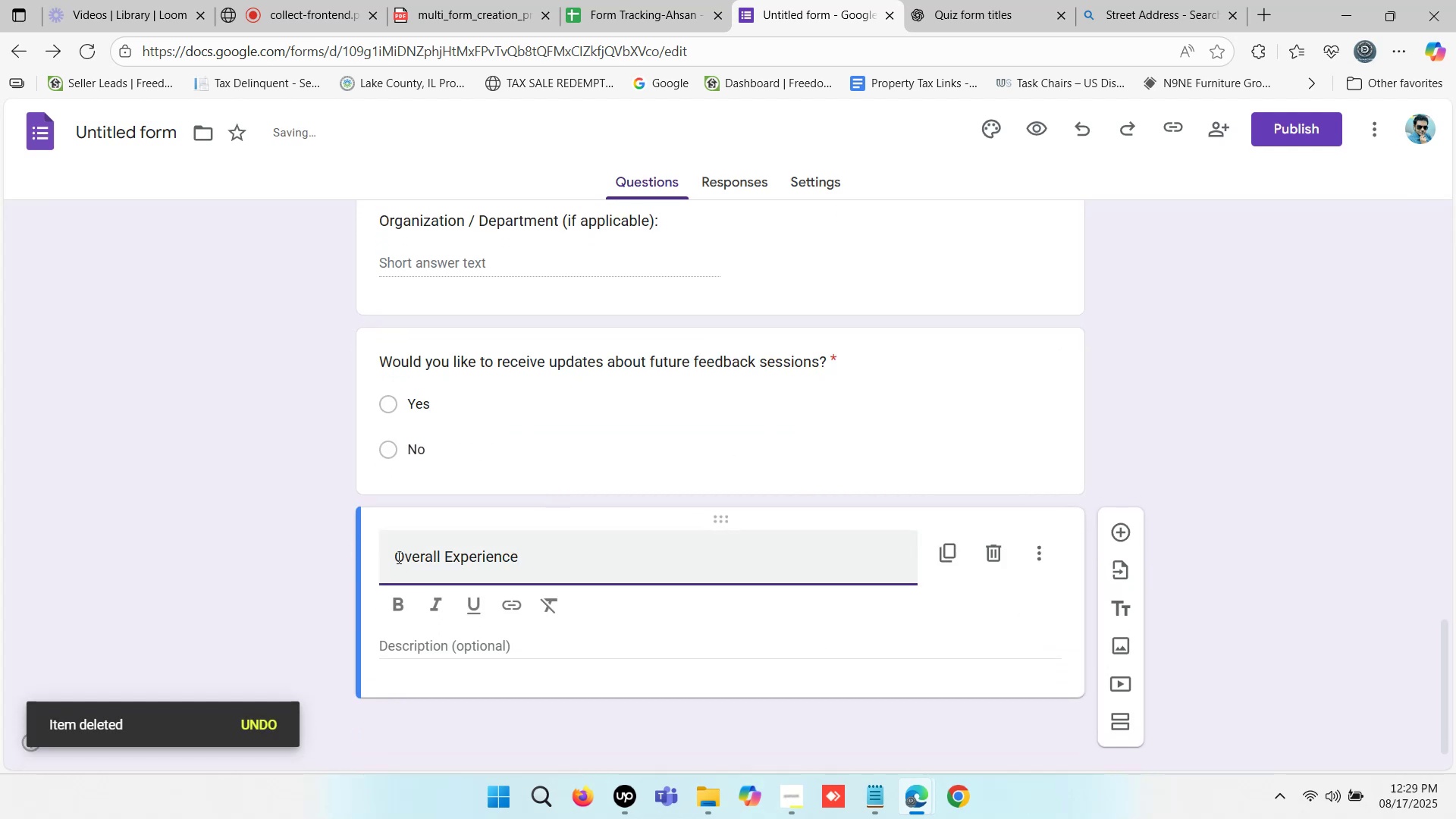 
key(Backspace)
 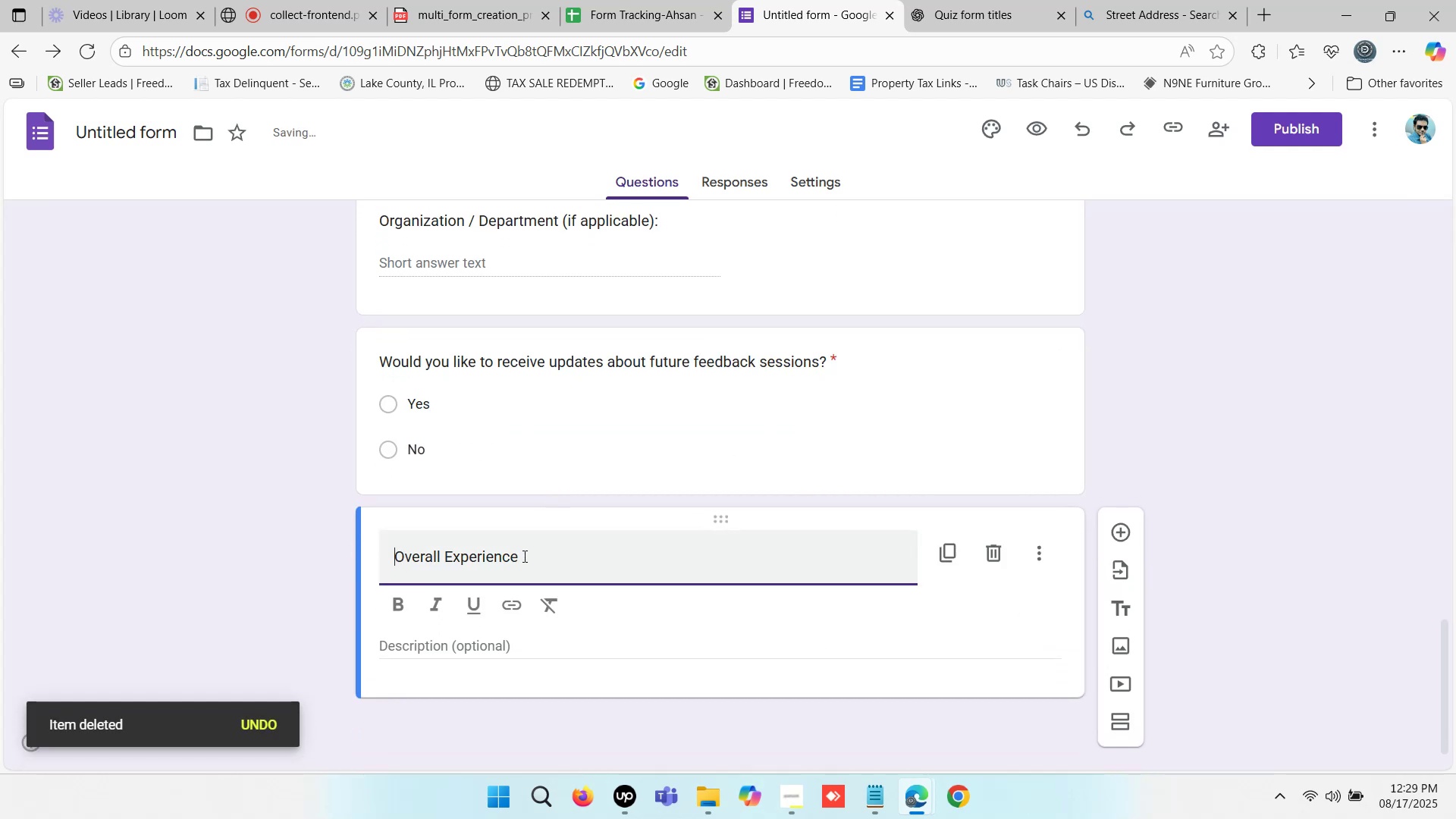 
left_click([523, 556])
 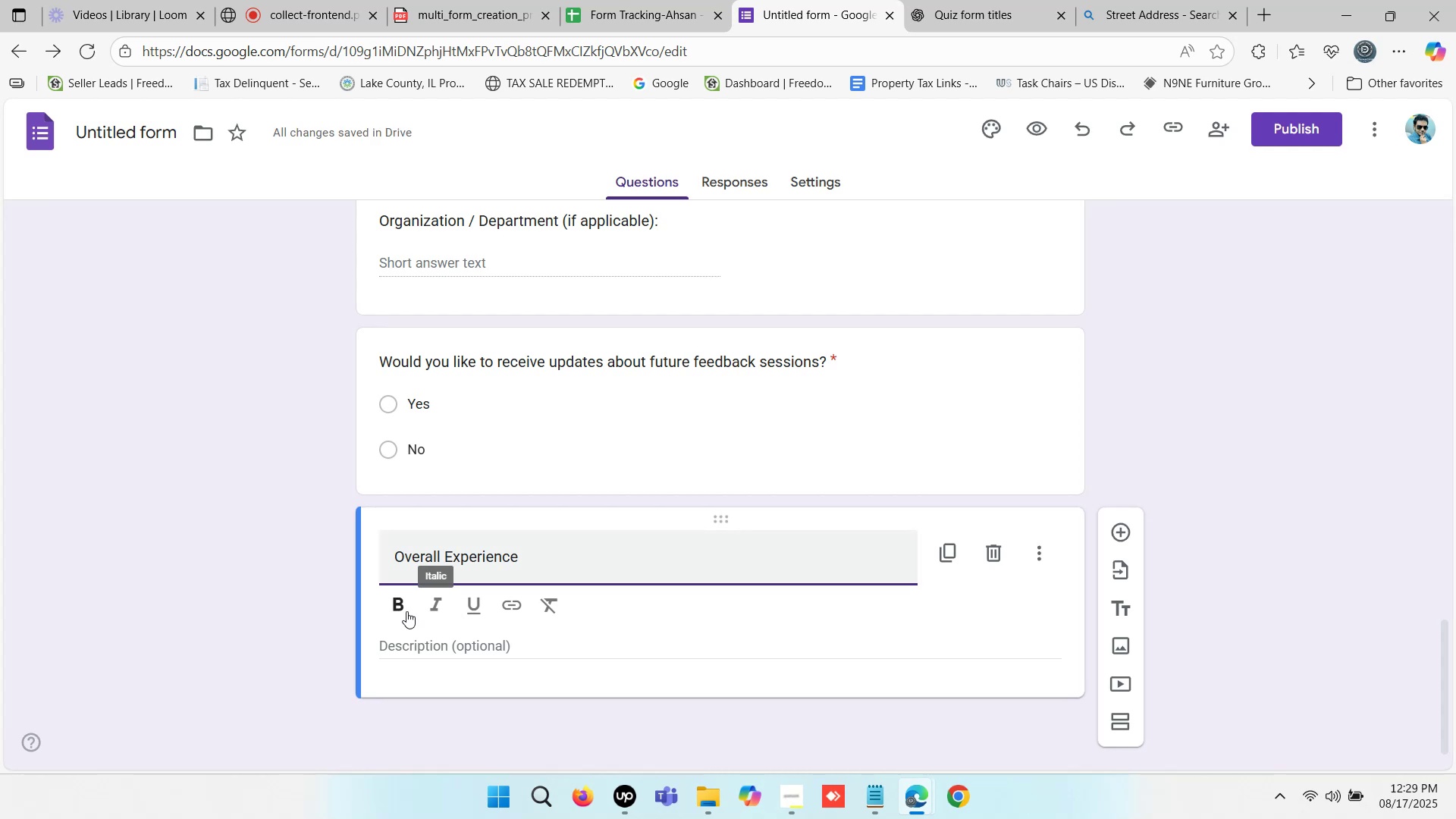 
left_click([403, 605])
 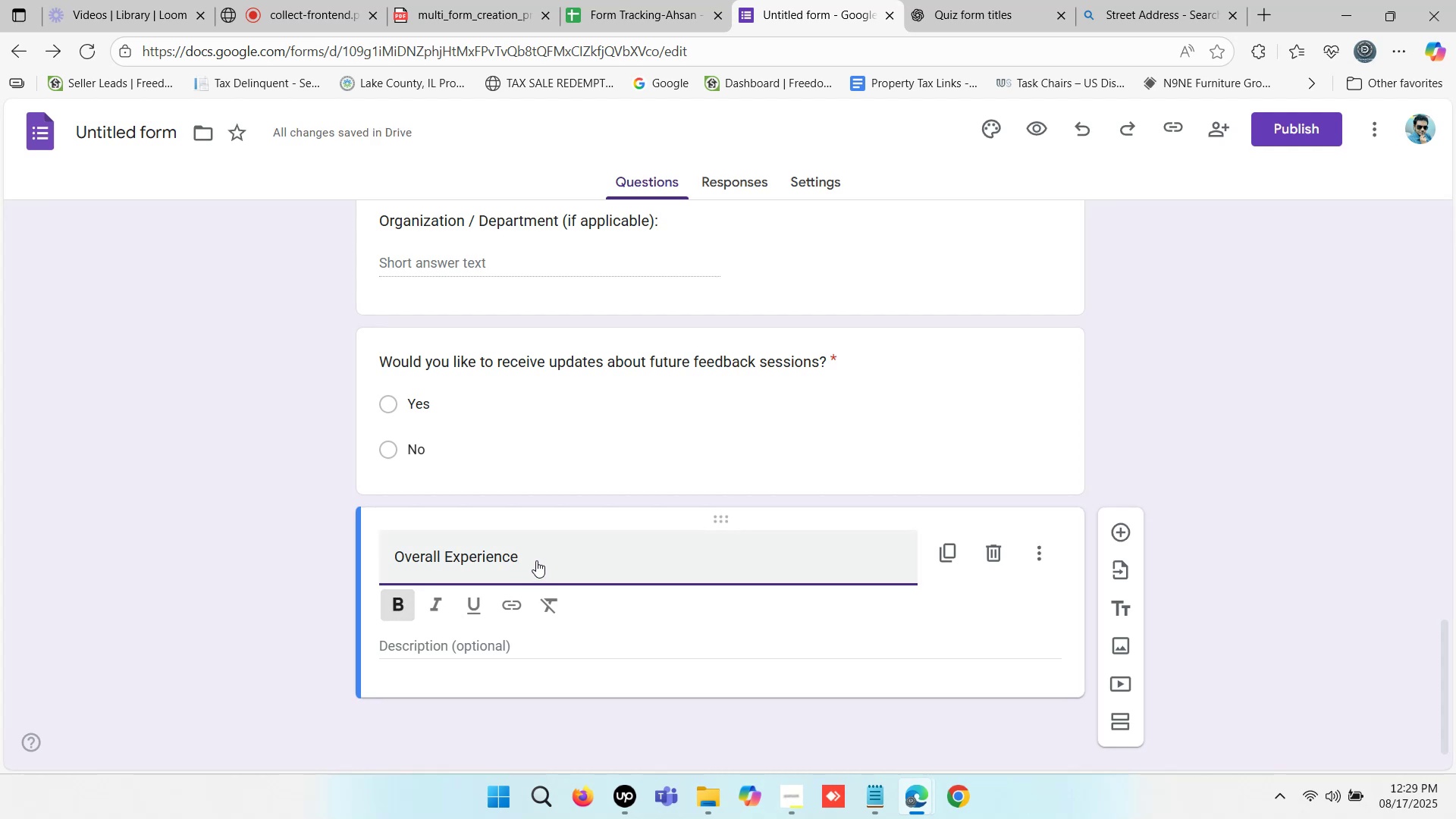 
left_click([535, 558])
 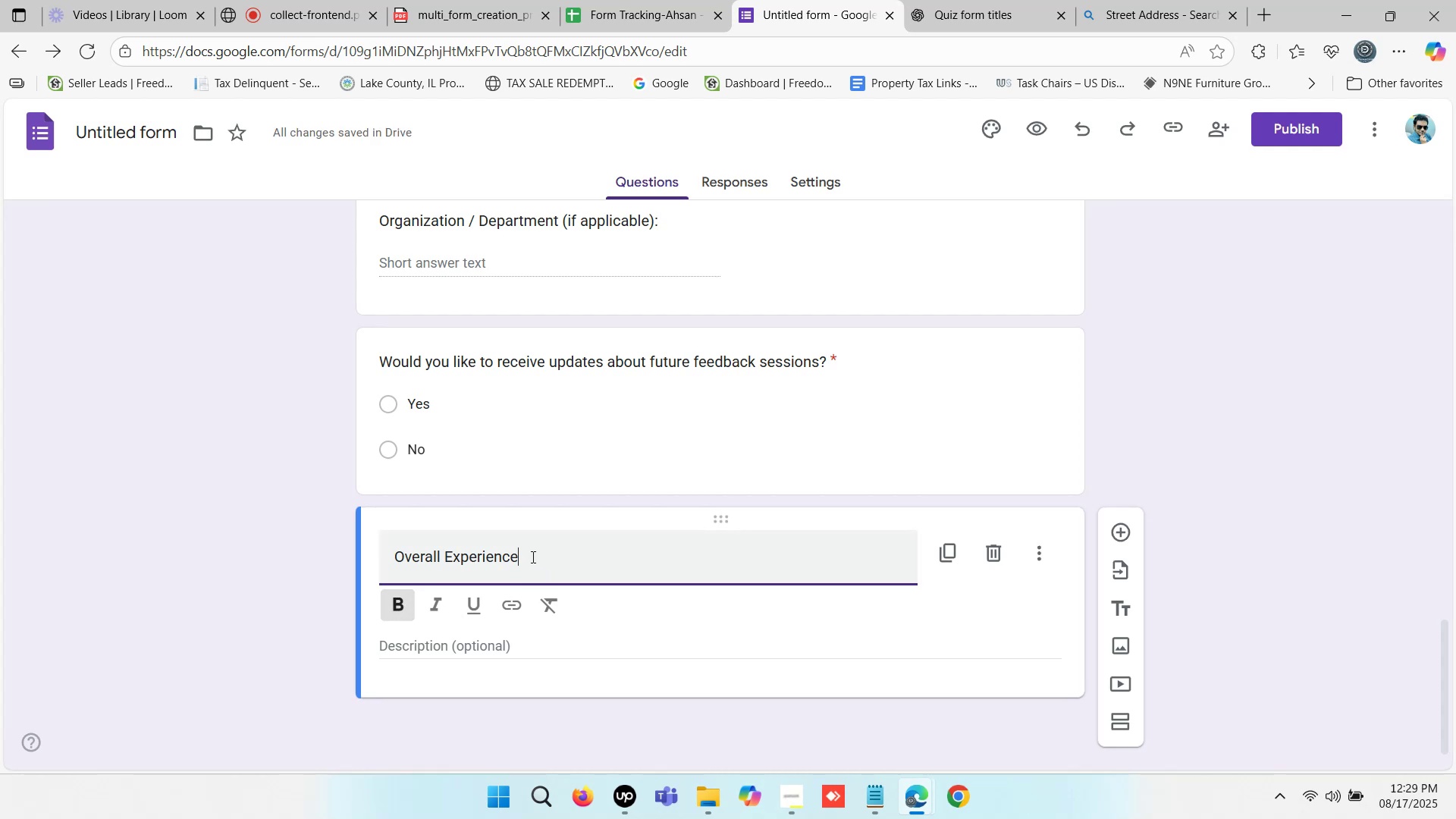 
left_click_drag(start_coordinate=[525, 556], to_coordinate=[378, 556])
 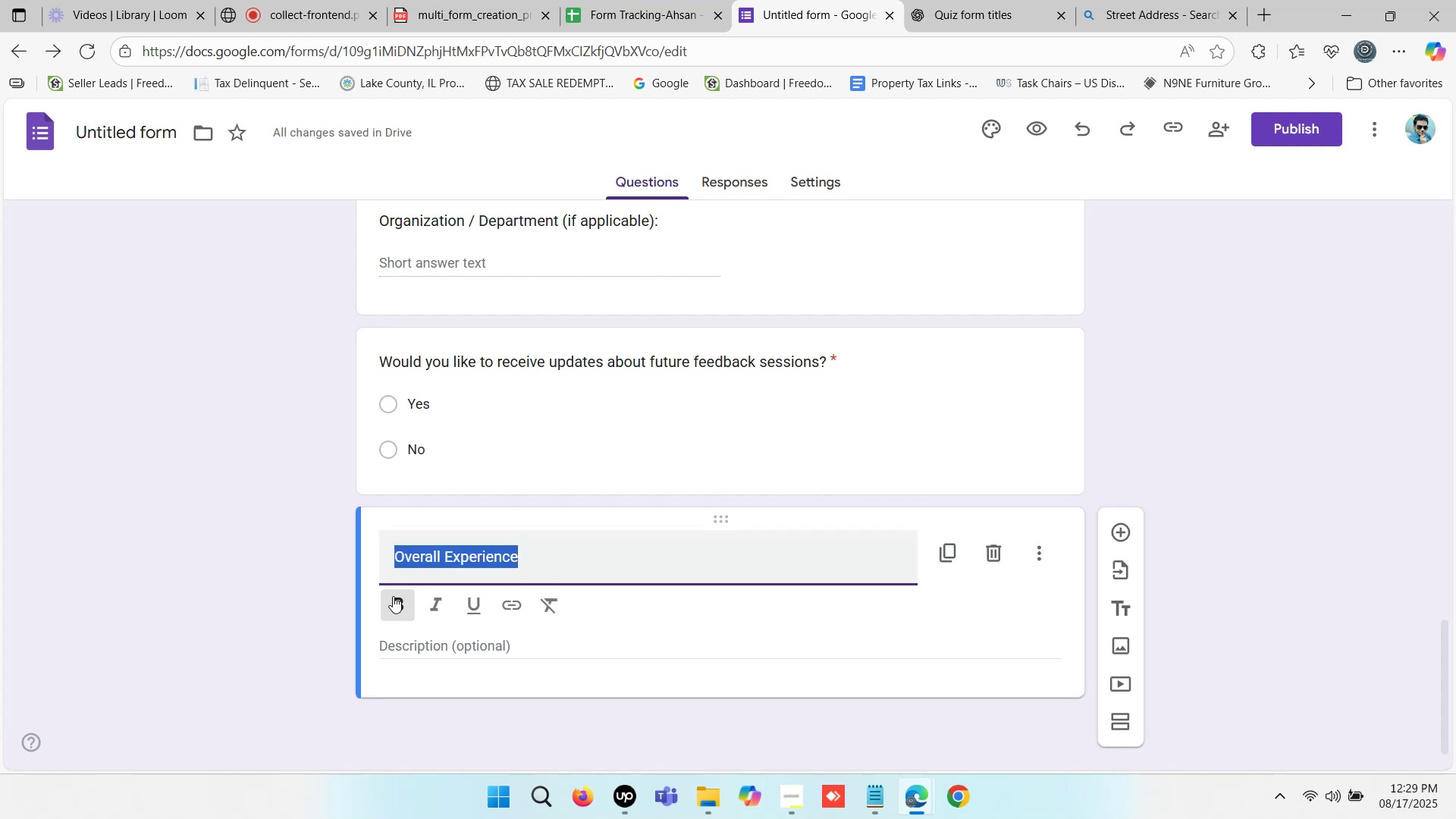 
left_click([394, 600])
 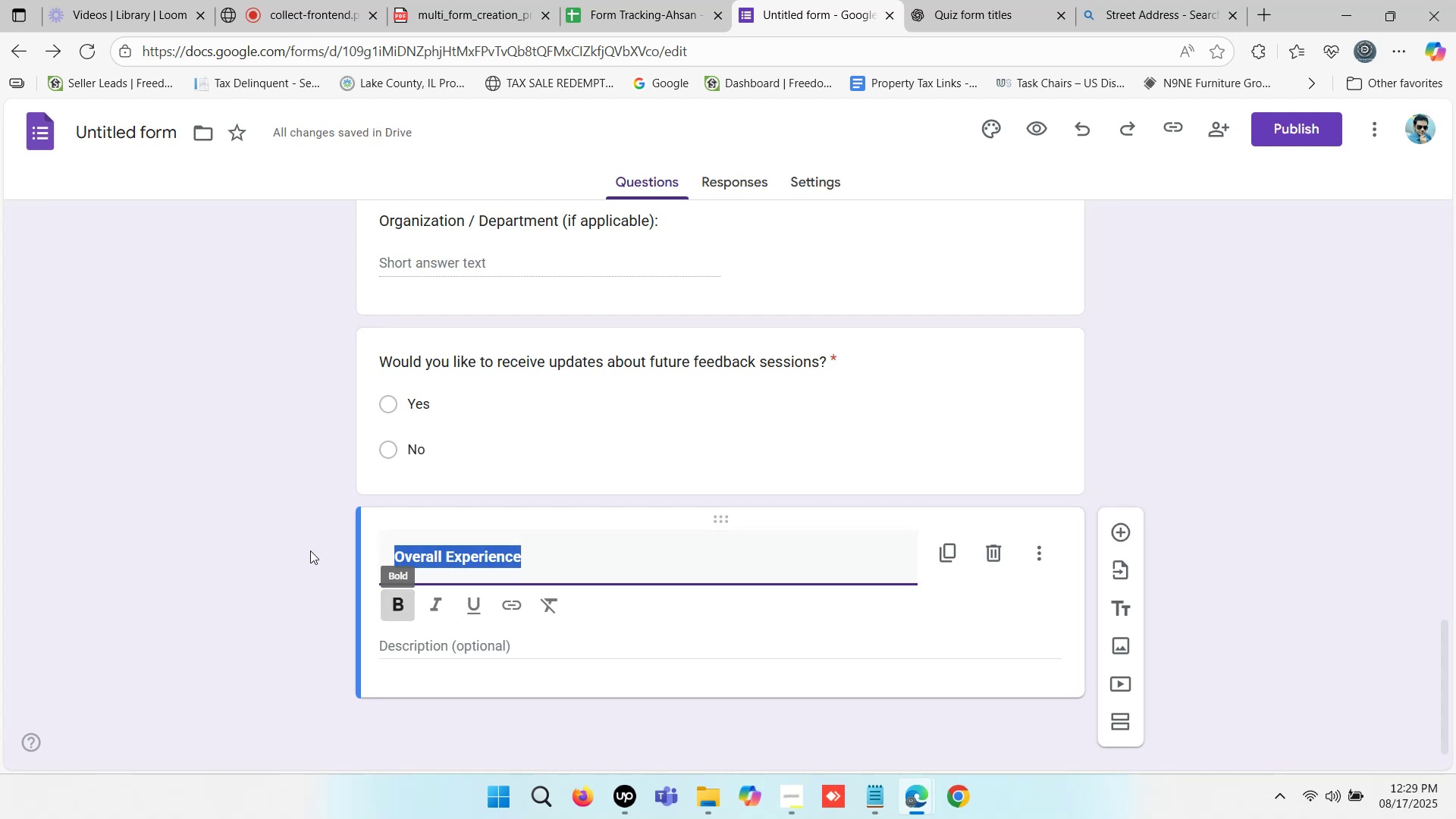 
left_click([273, 520])
 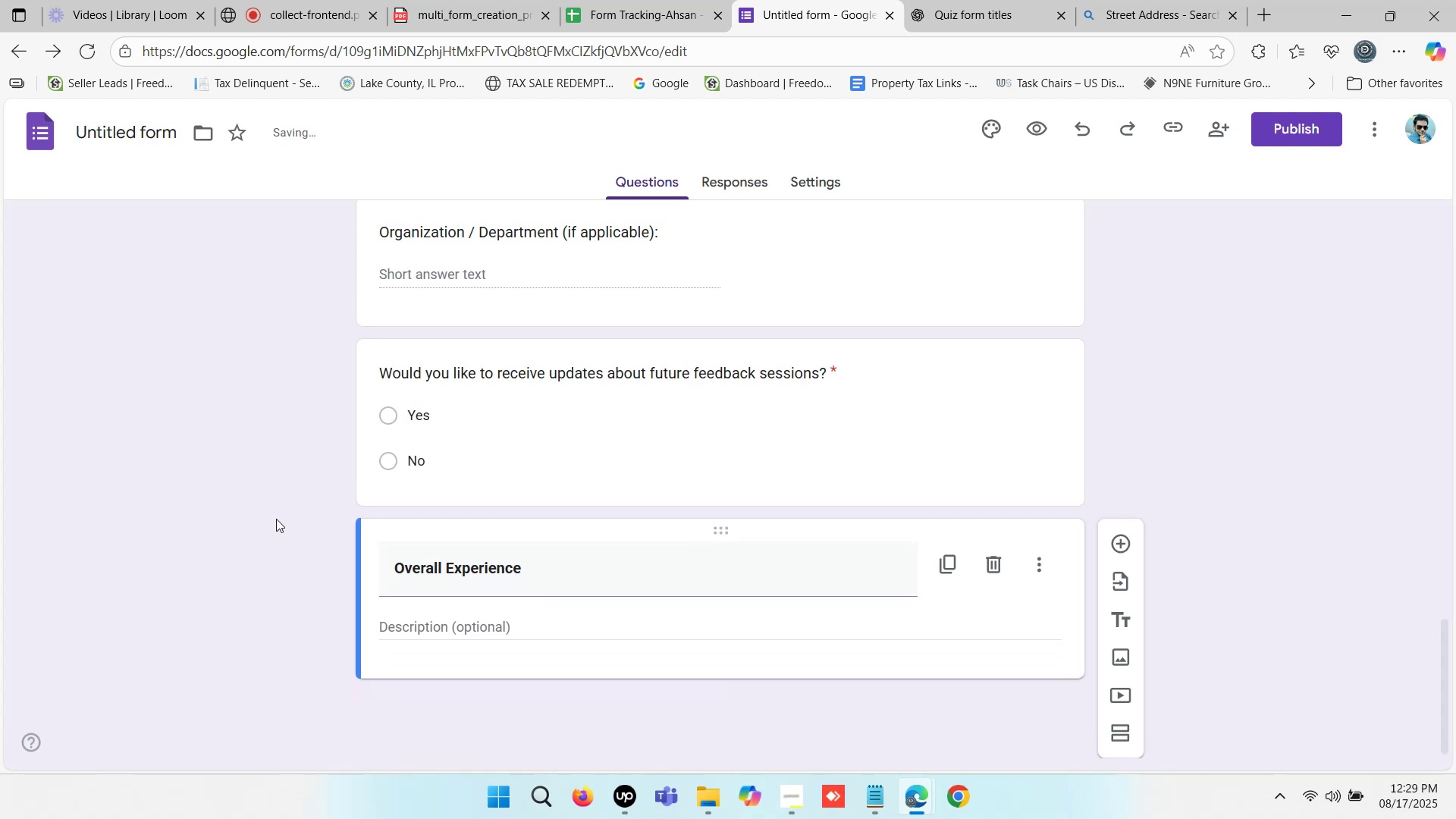 
scroll: coordinate [346, 508], scroll_direction: down, amount: 1.0
 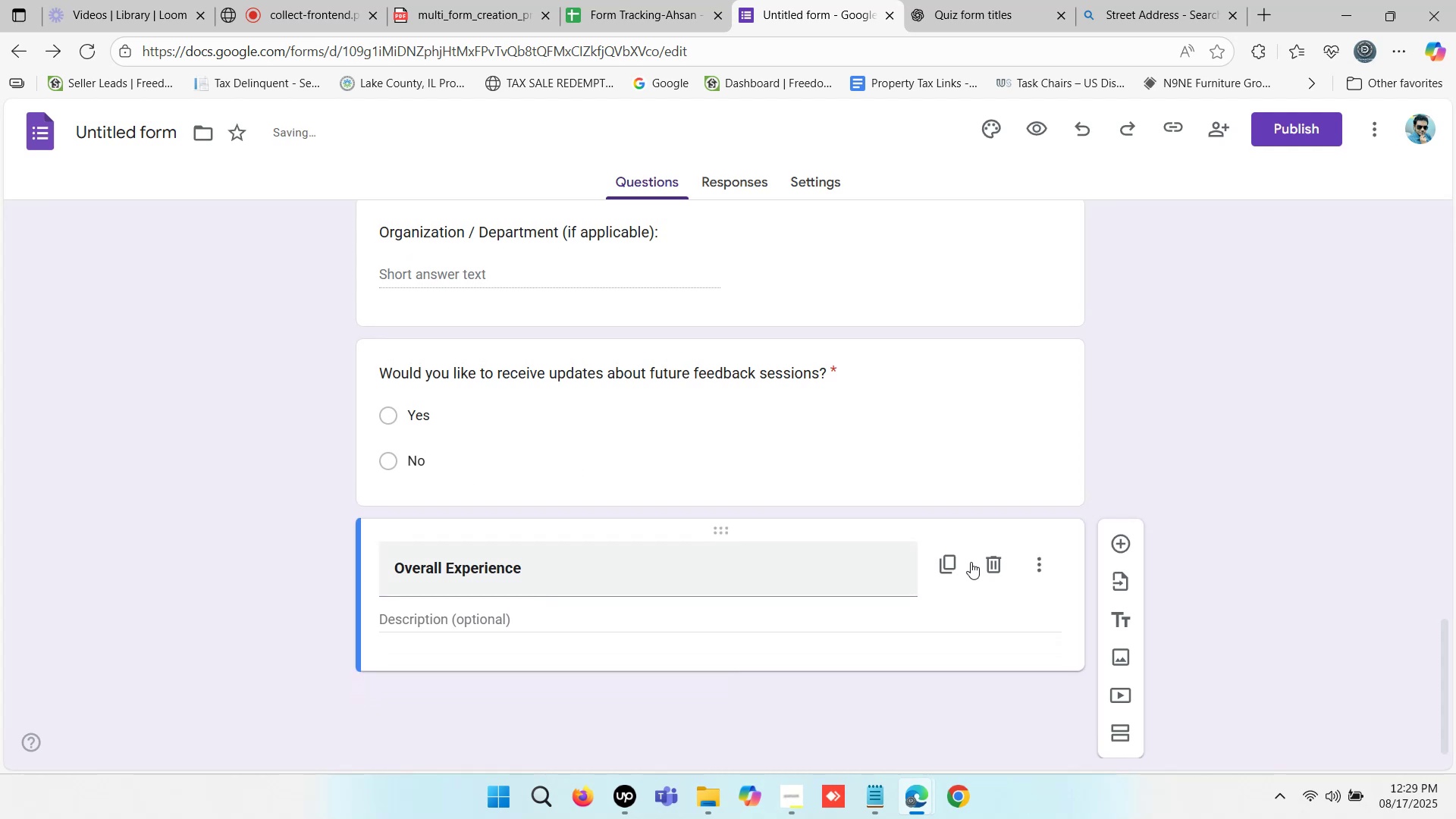 
left_click([1040, 560])
 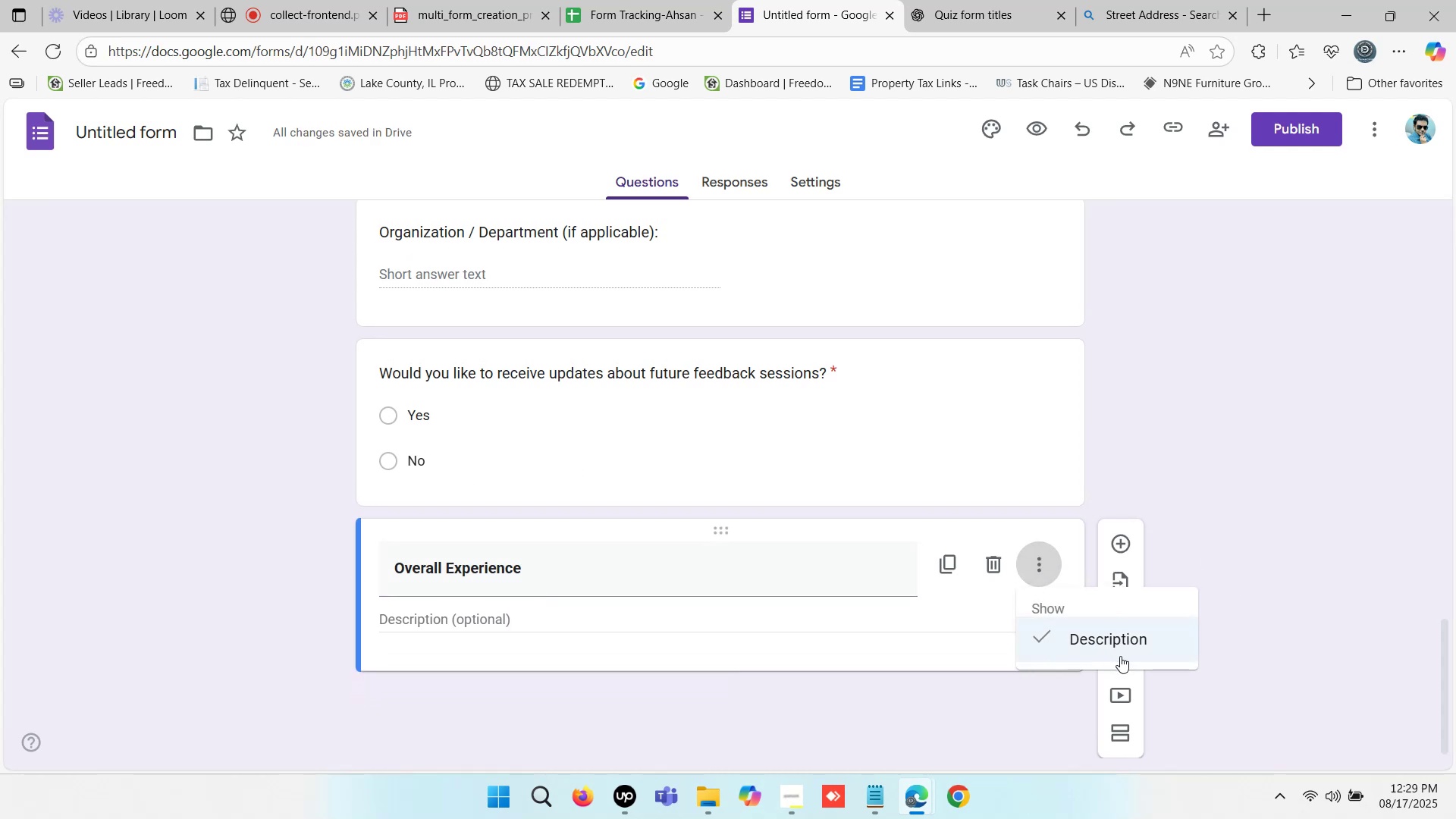 
left_click([1101, 639])
 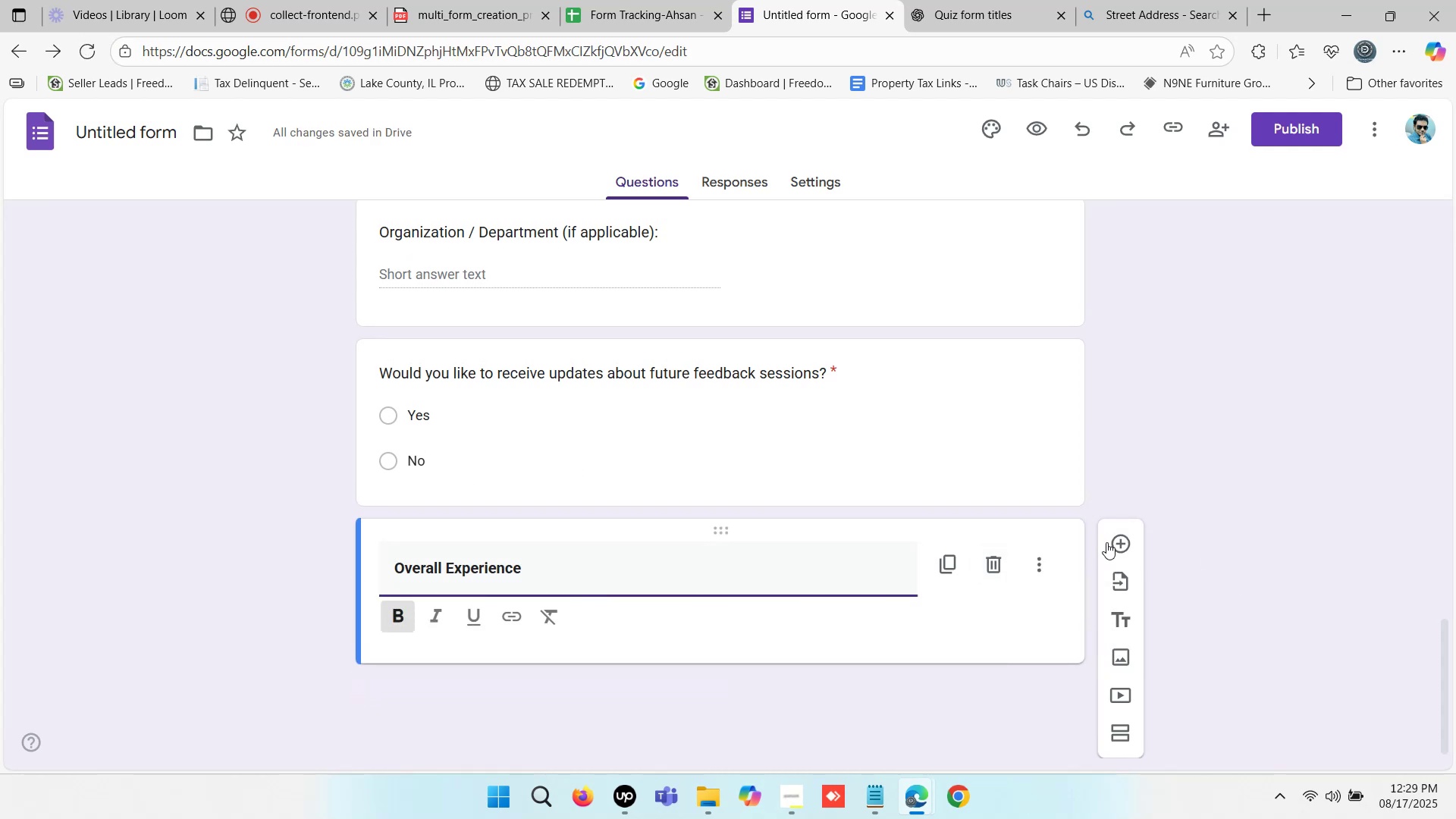 
left_click([1120, 544])
 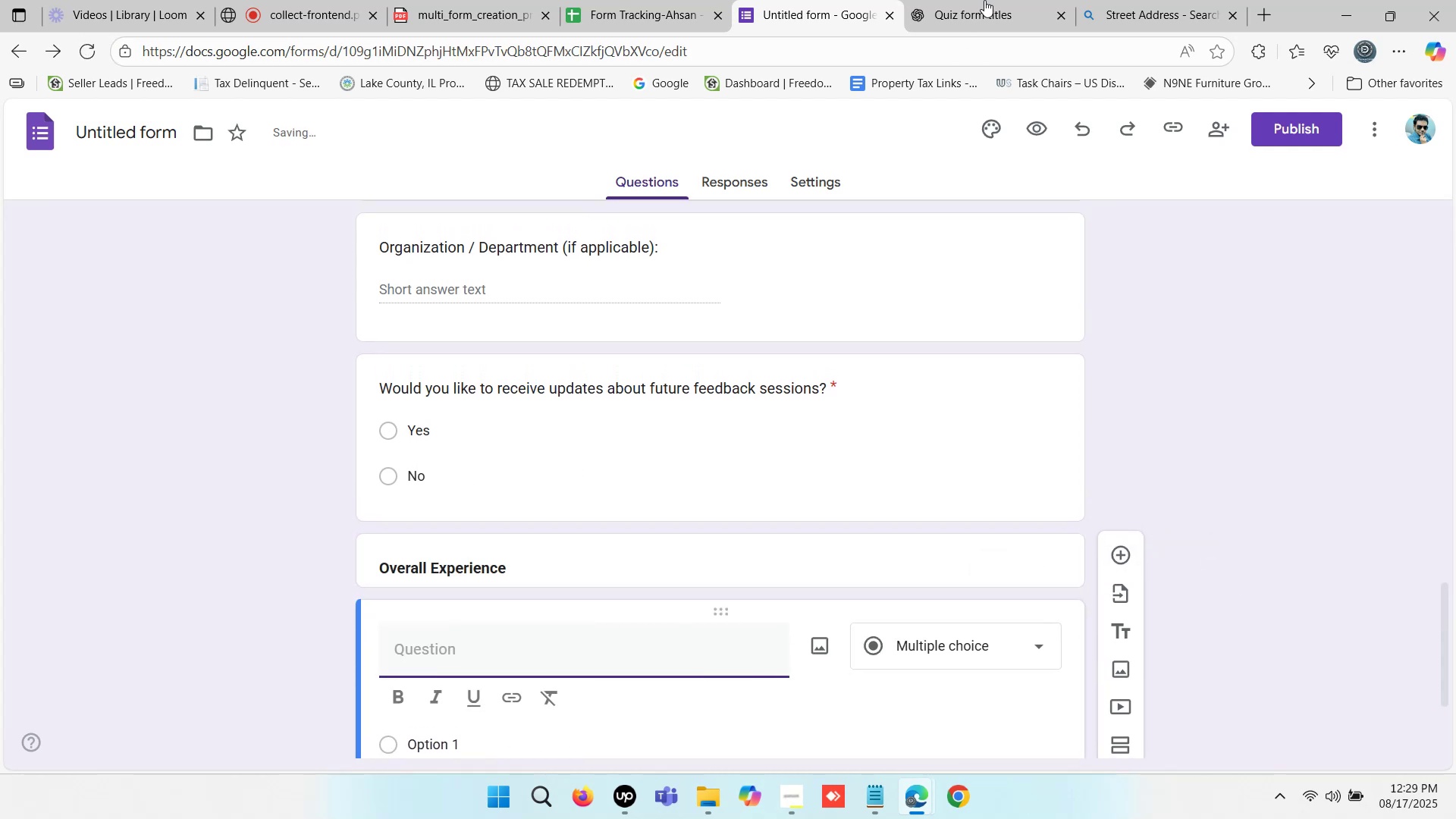 
left_click([1003, 0])
 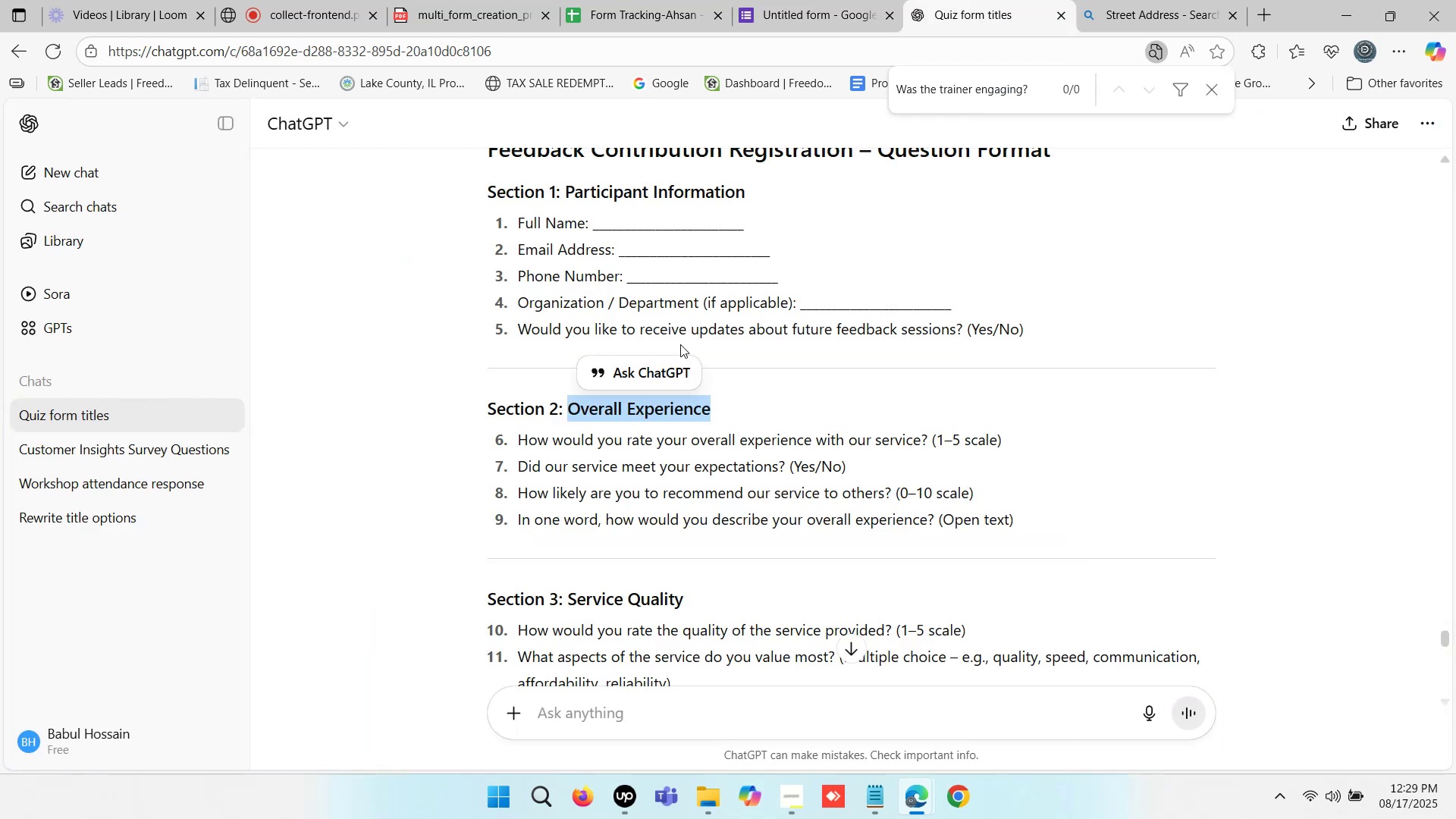 
scroll: coordinate [638, 400], scroll_direction: down, amount: 1.0
 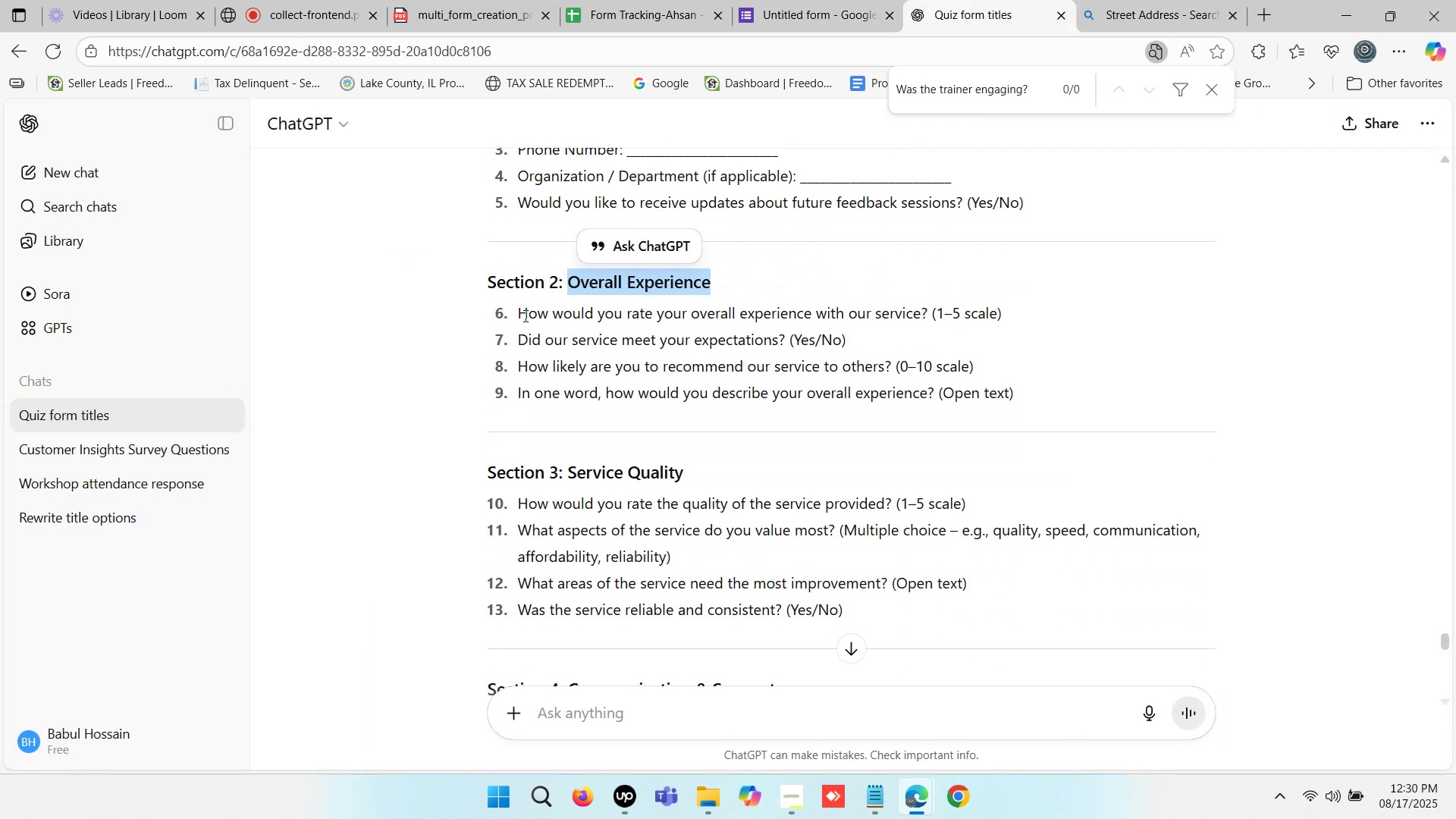 
left_click_drag(start_coordinate=[519, 312], to_coordinate=[926, 313])
 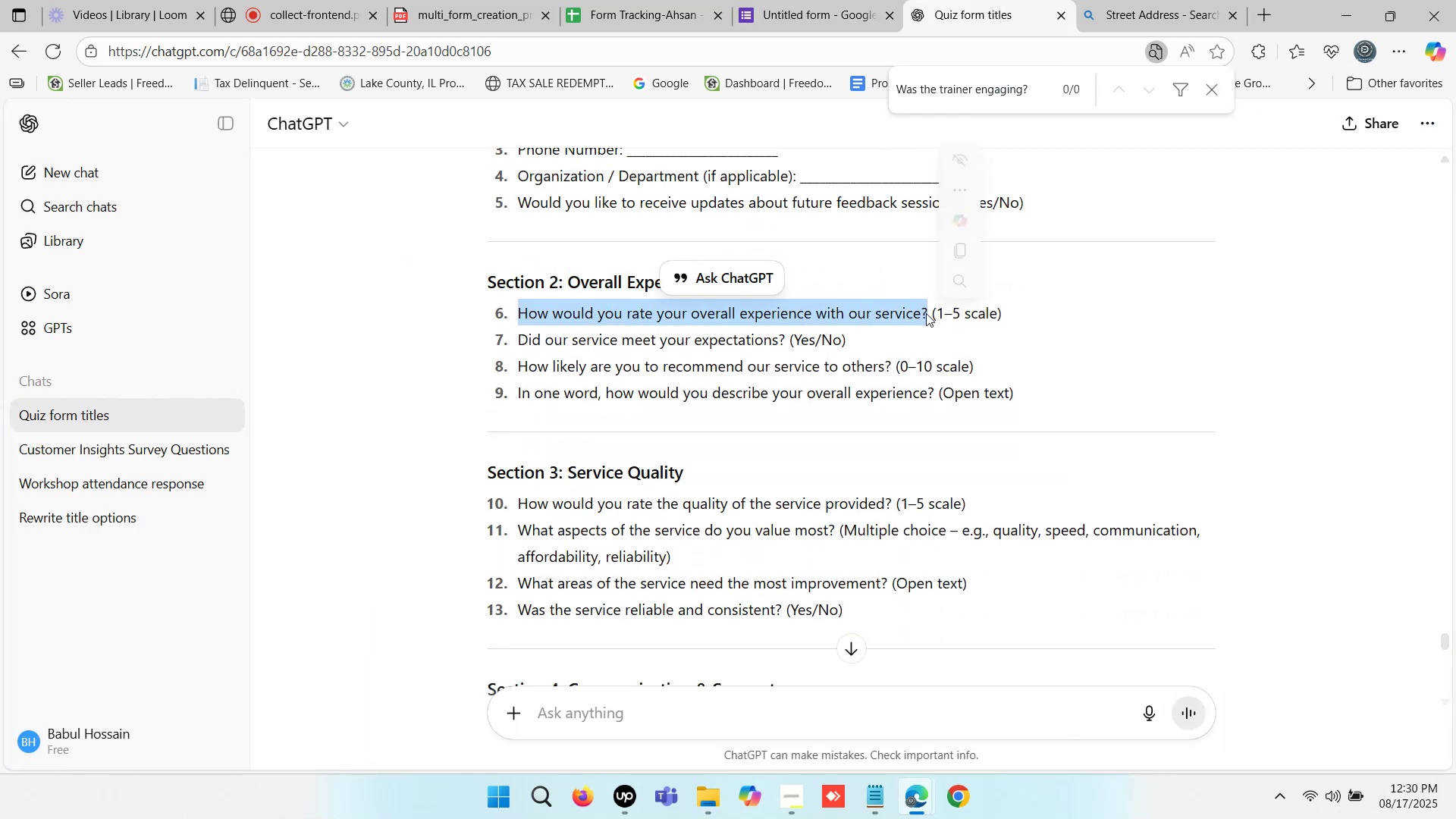 
key(Control+C)
 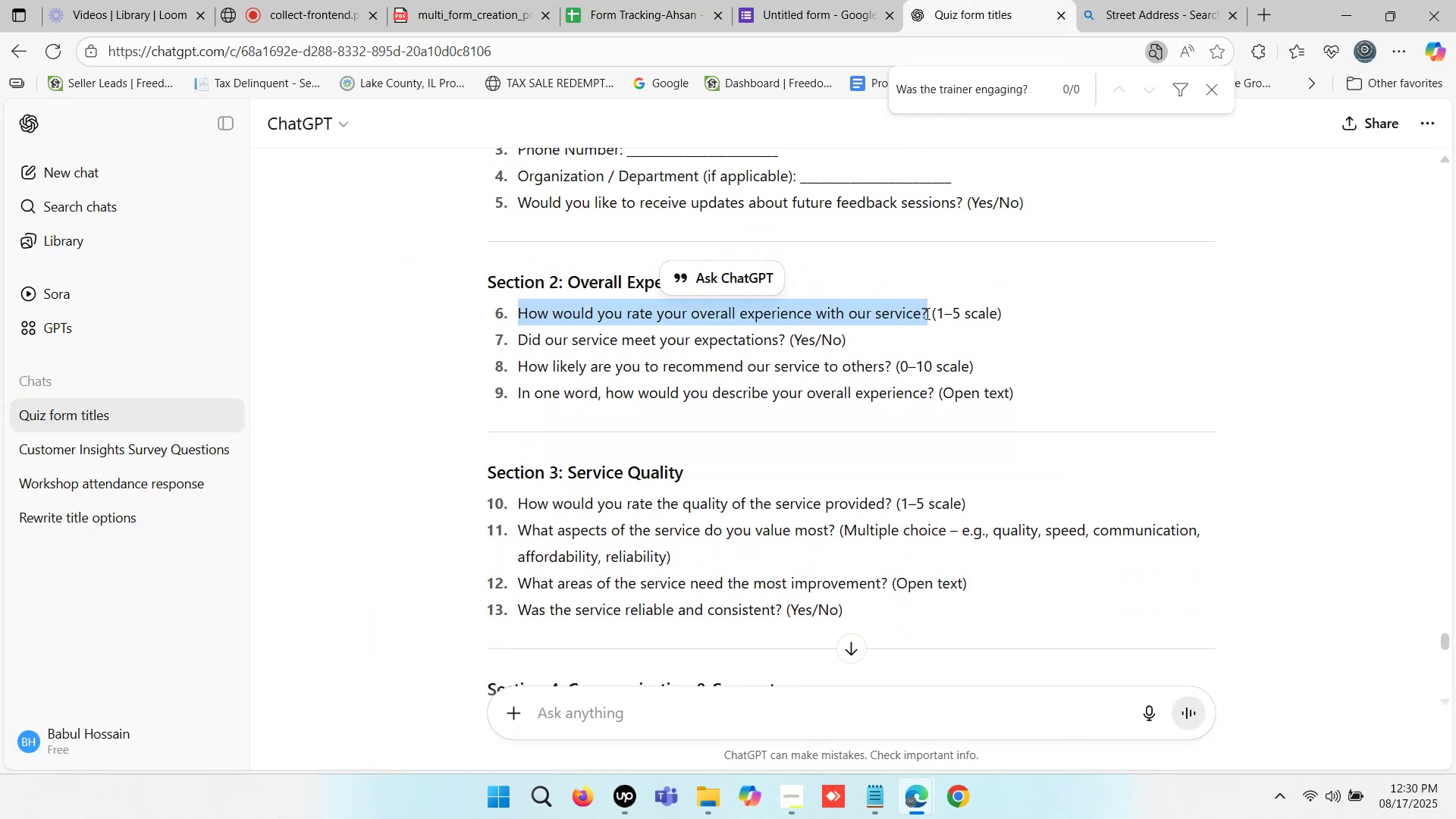 
key(Control+C)
 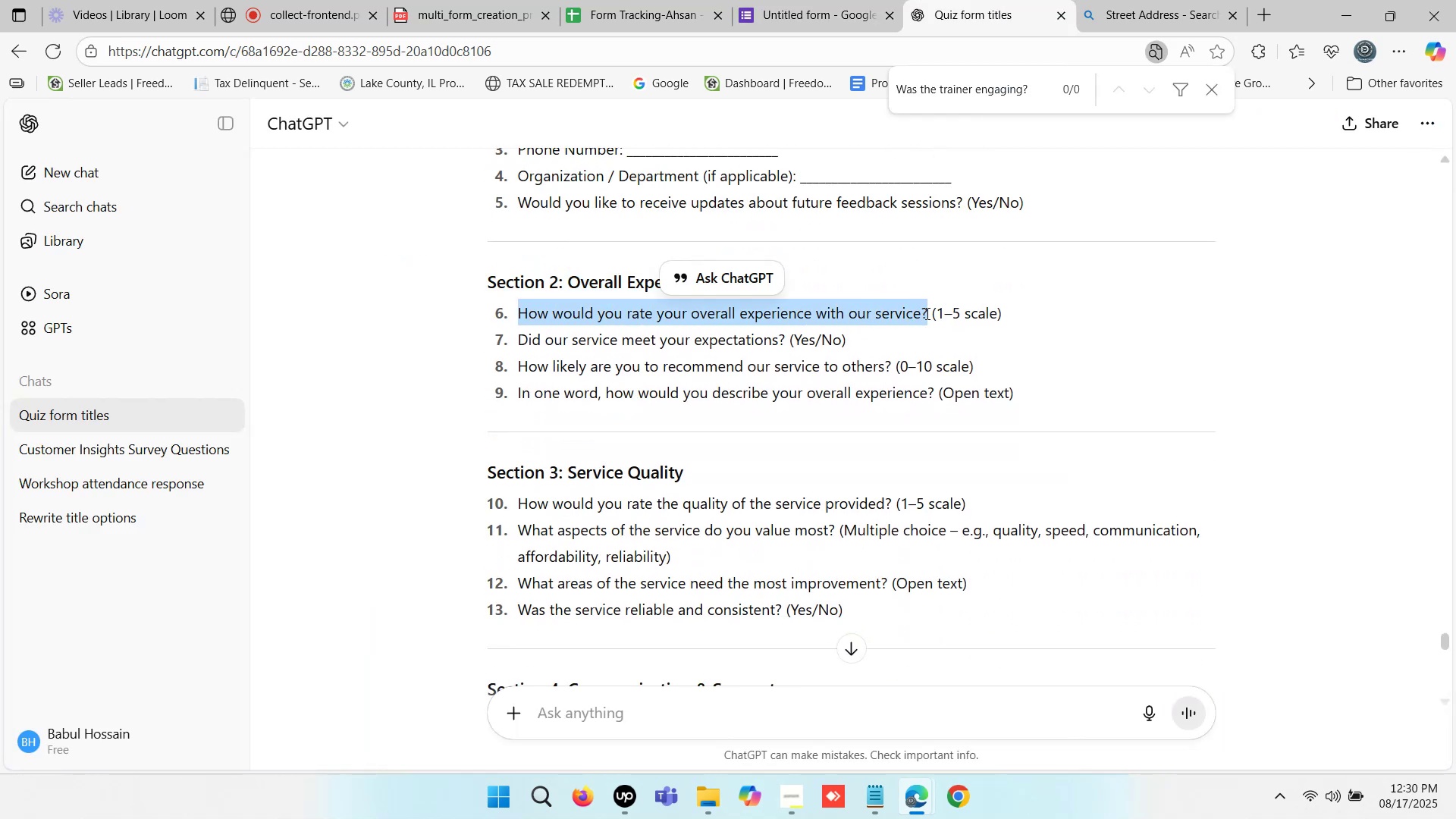 
key(Control+C)
 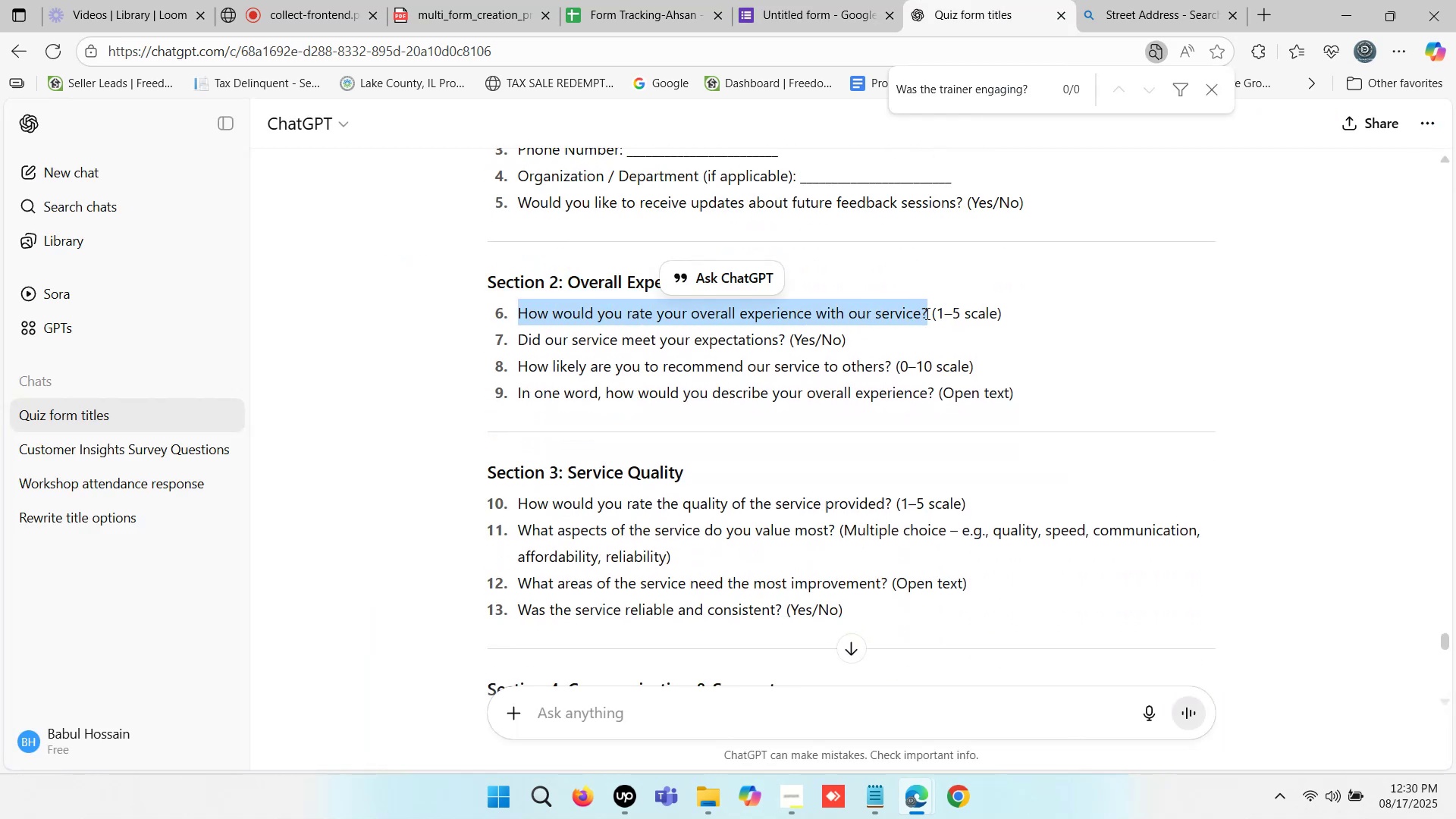 
key(Control+C)
 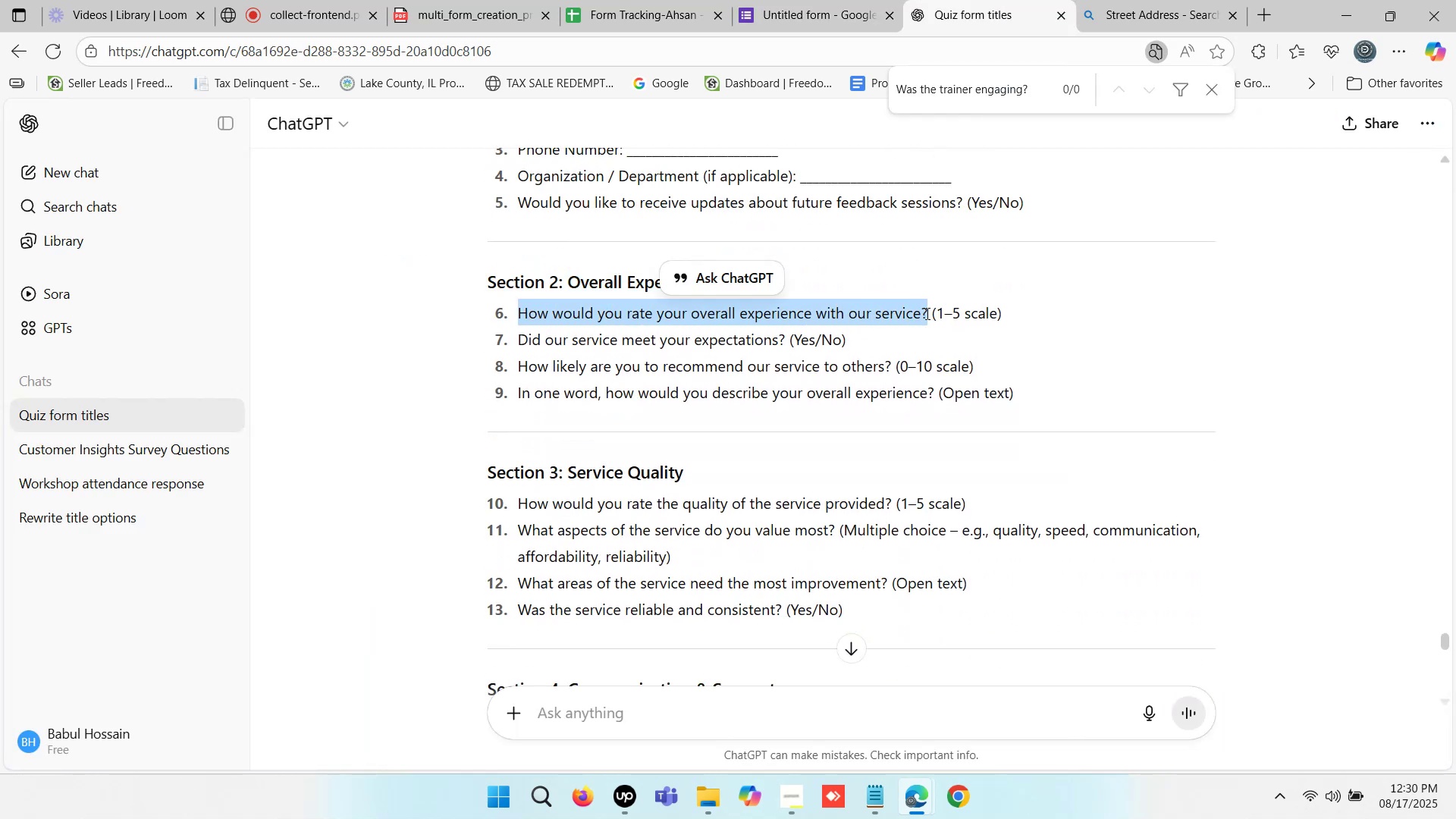 
key(Control+C)
 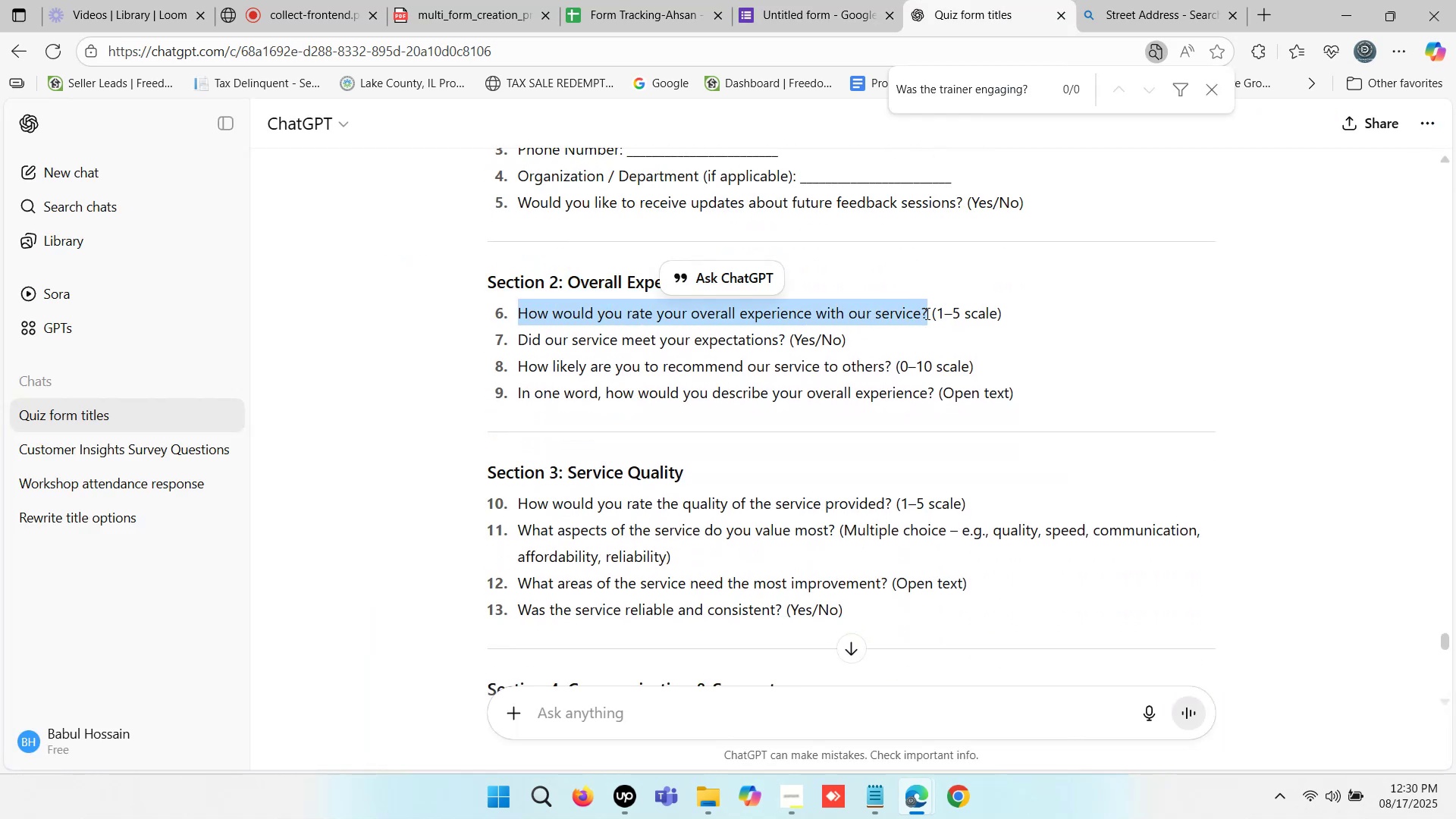 
key(Control+C)
 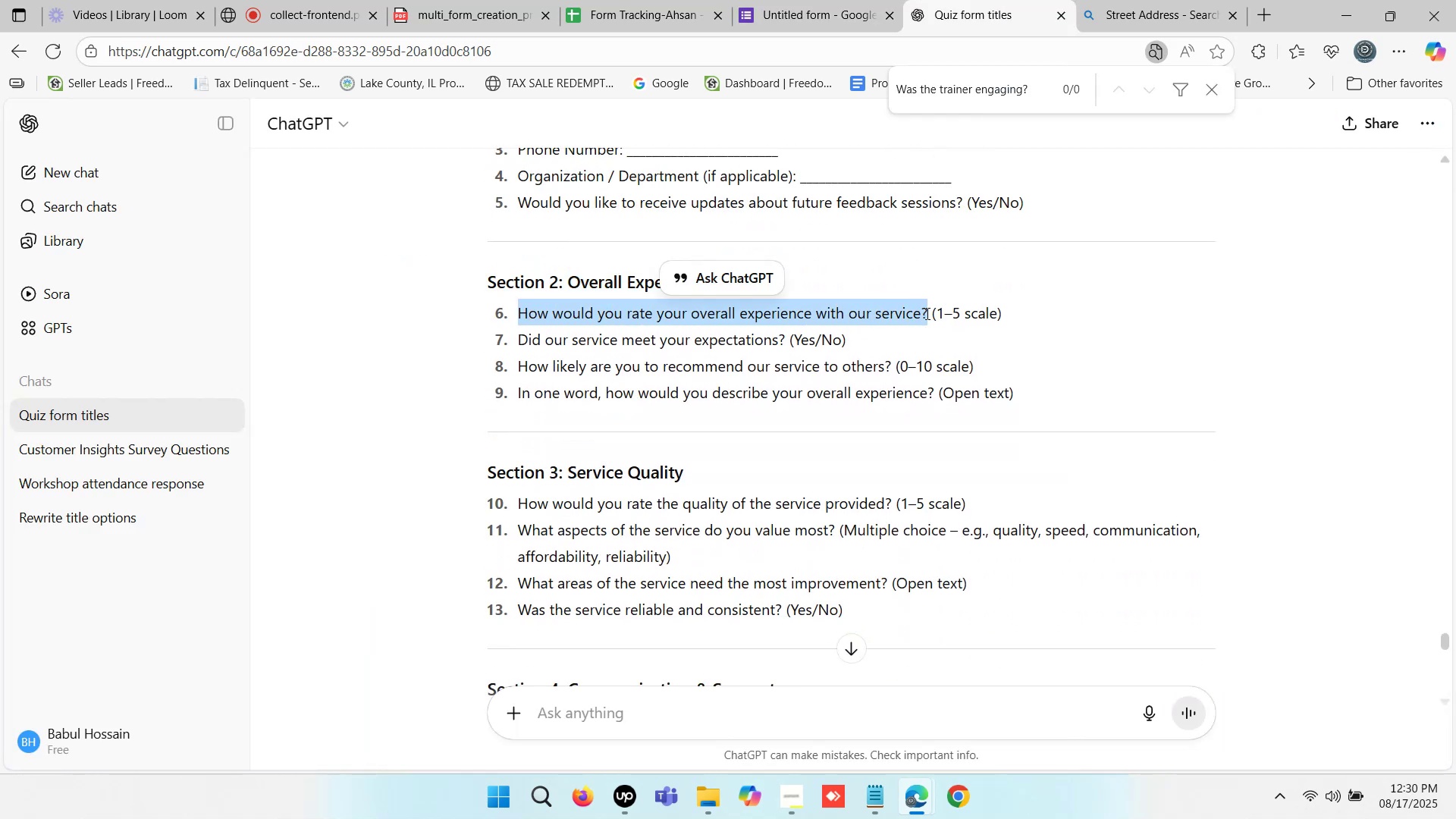 
key(Control+C)
 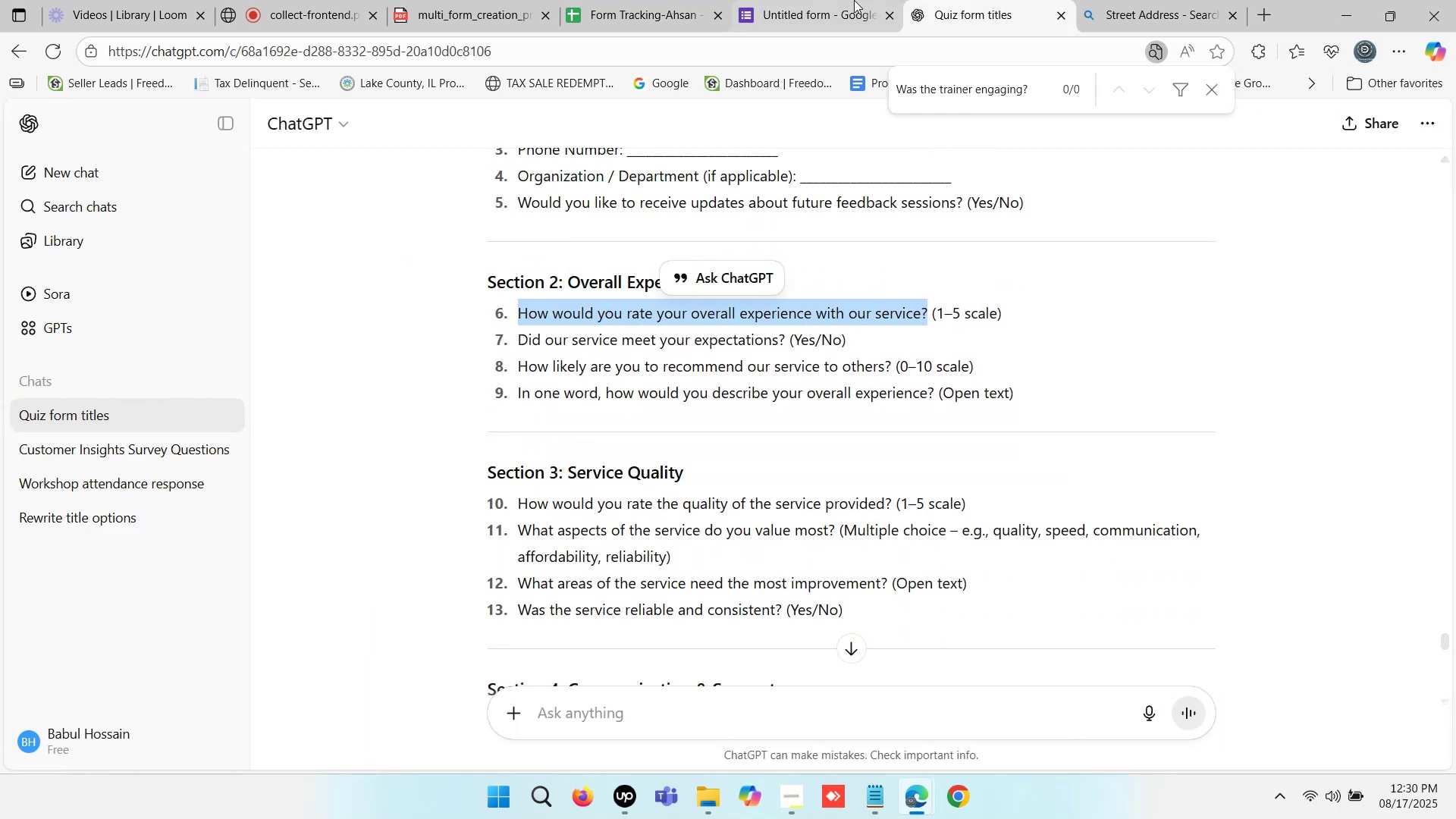 
left_click([799, 0])
 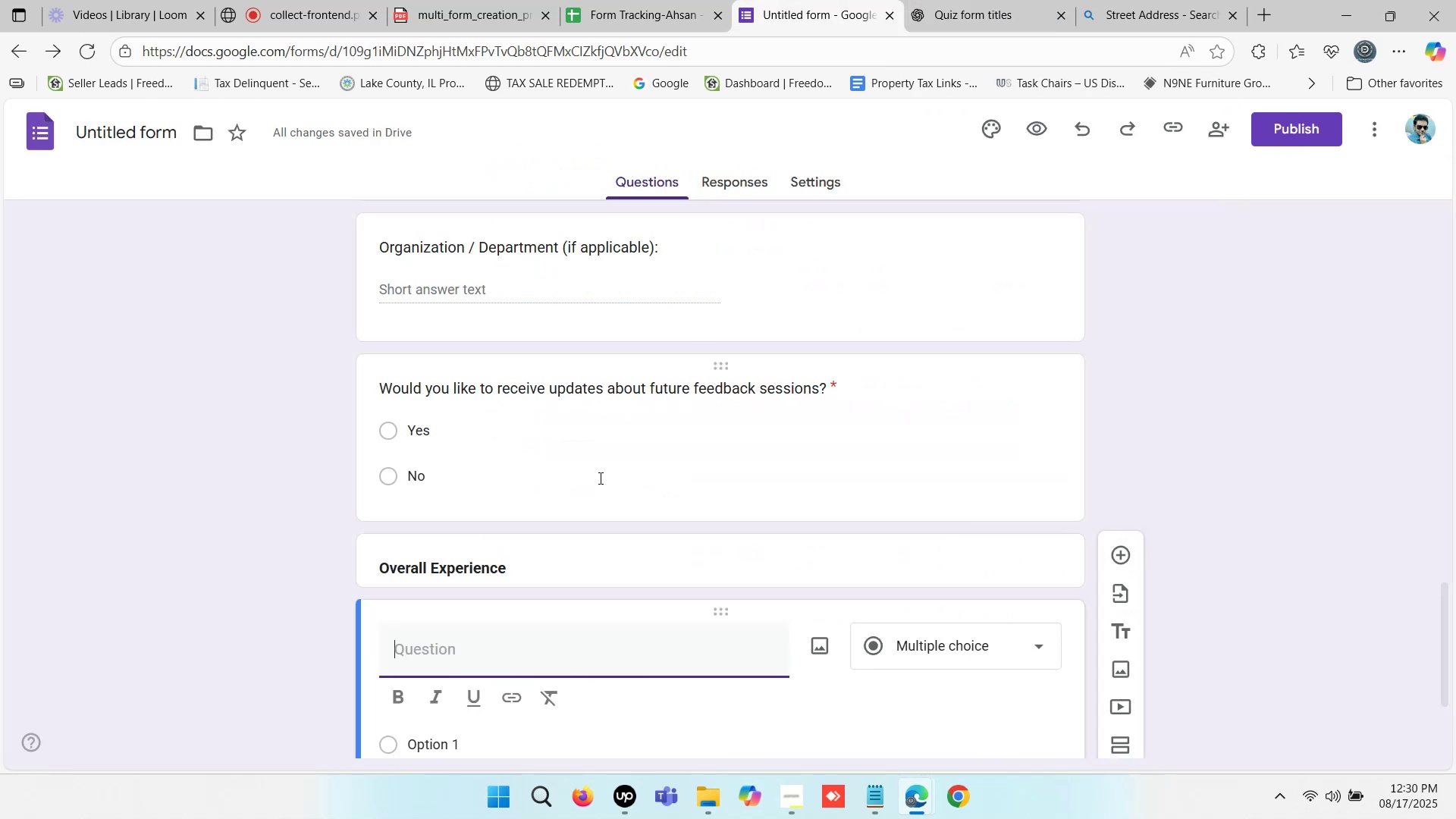 
scroll: coordinate [536, 497], scroll_direction: down, amount: 2.0
 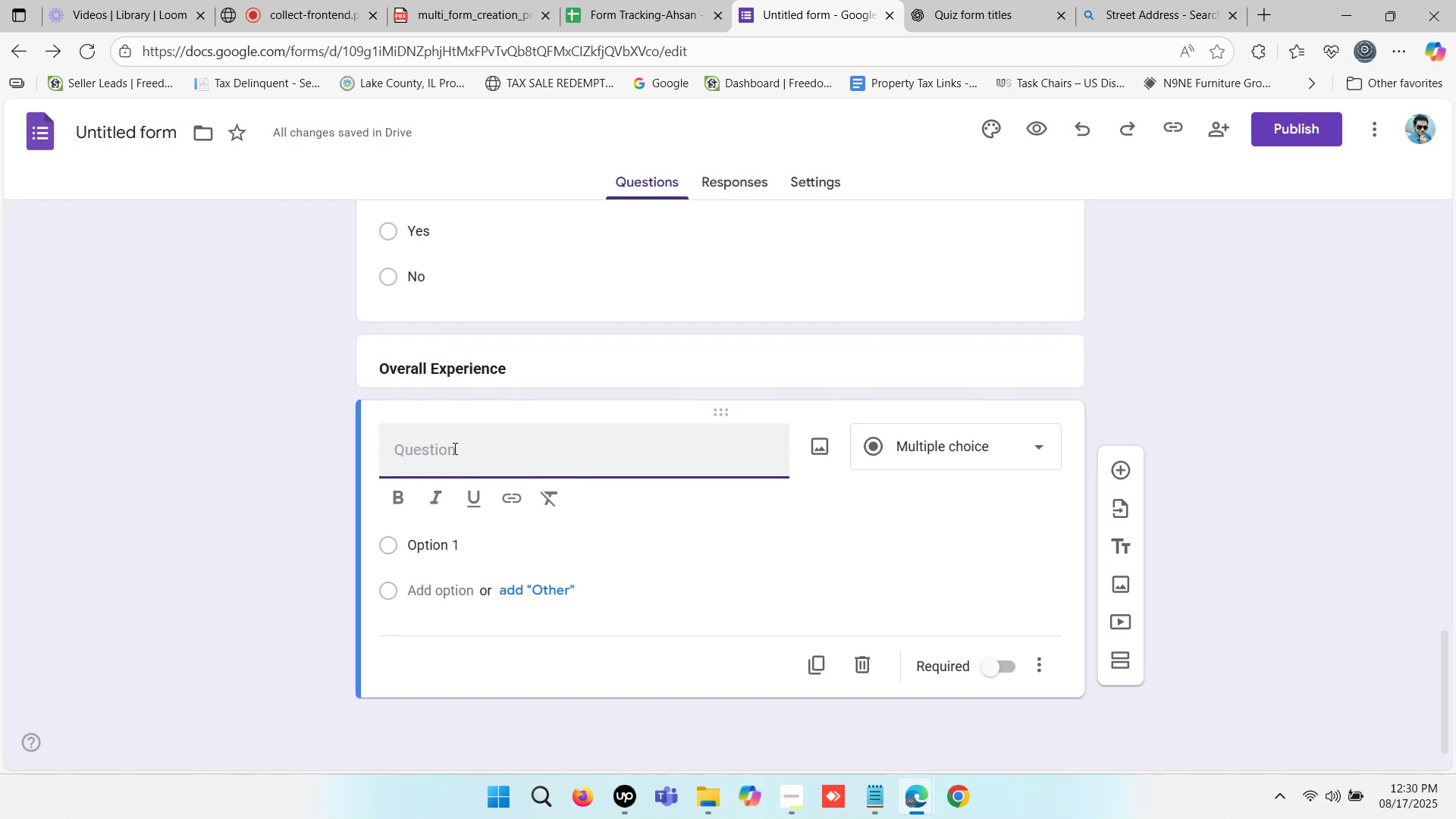 
left_click([448, 448])
 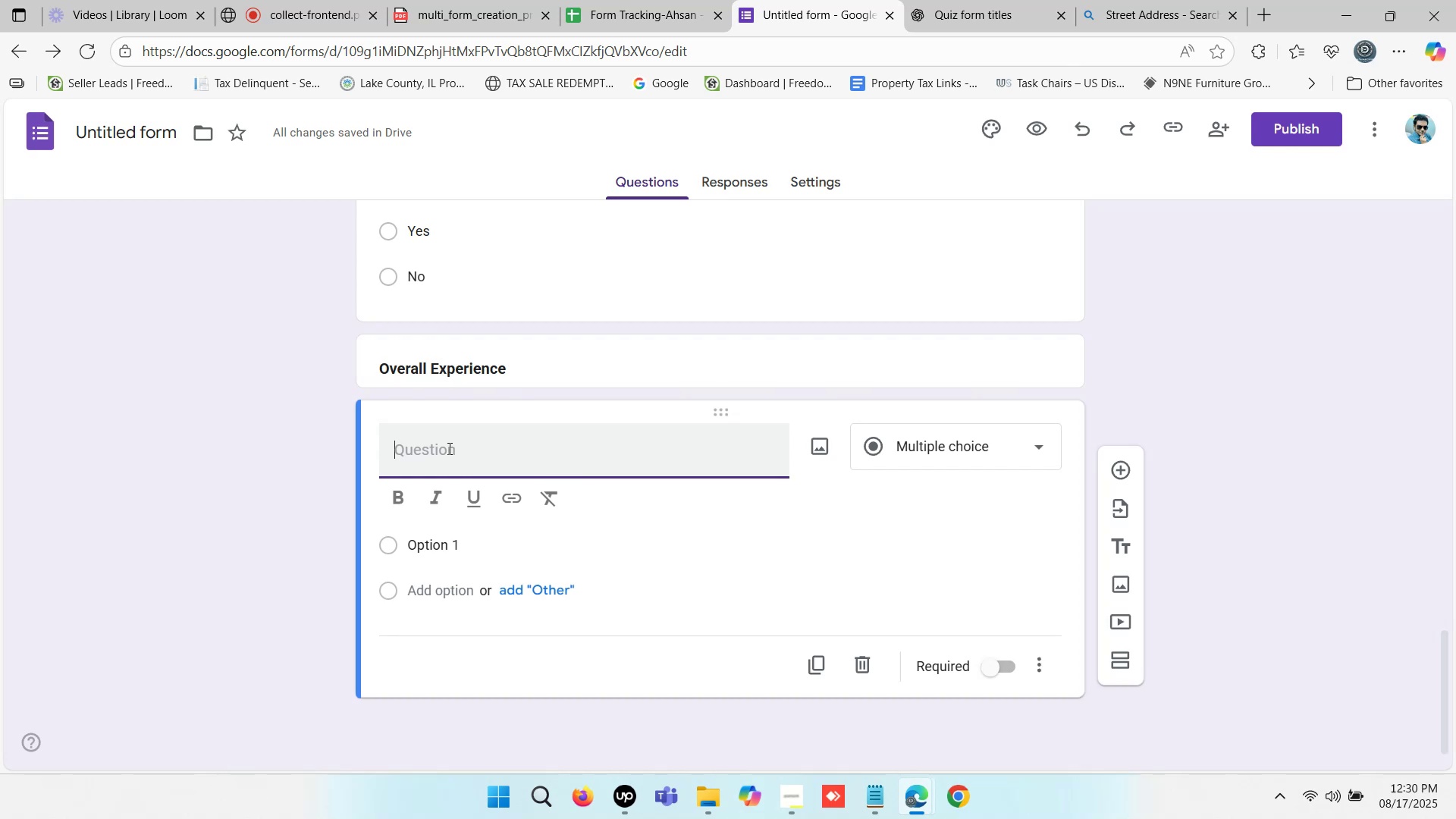 
hold_key(key=ControlLeft, duration=0.48)
 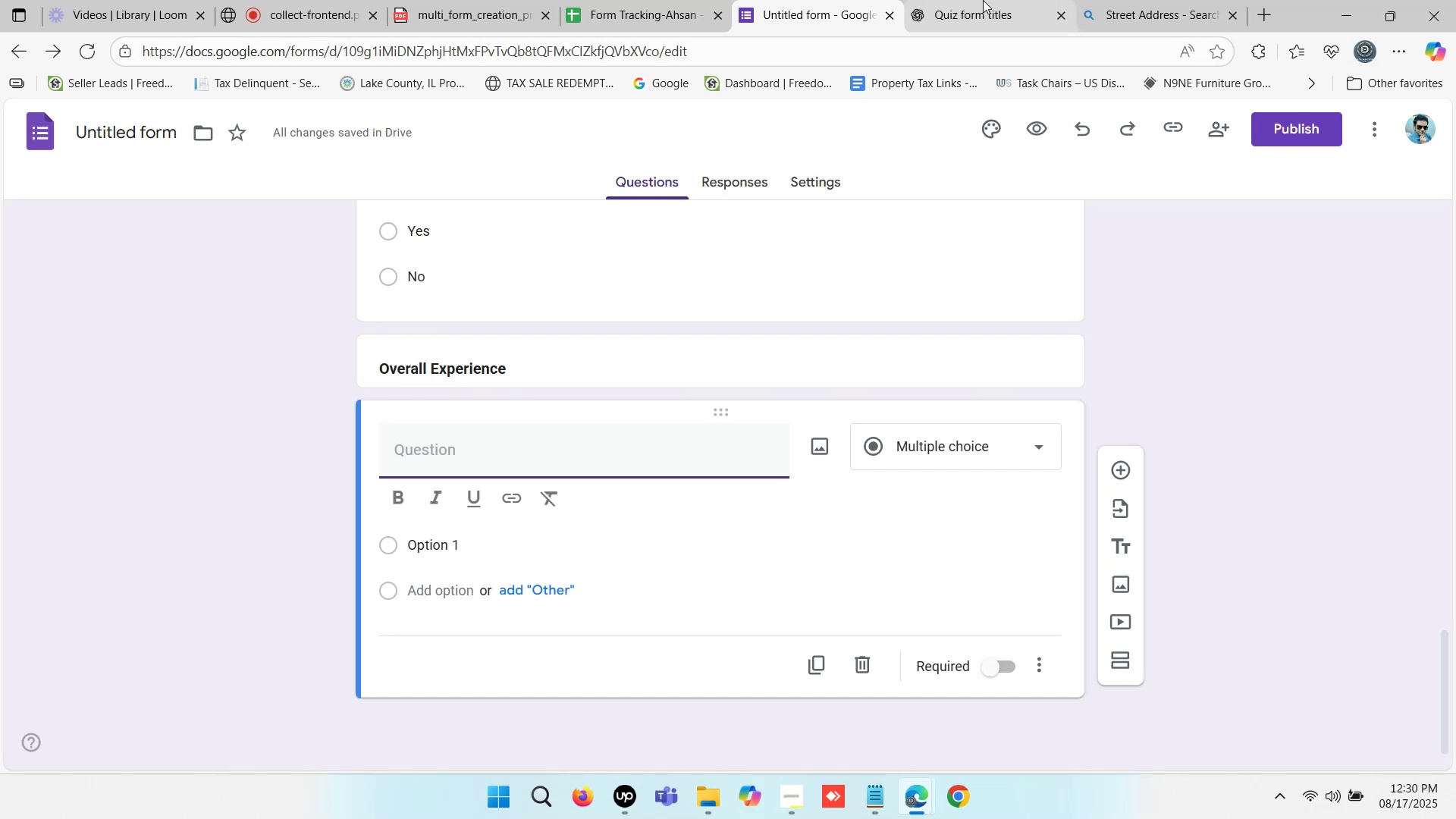 
left_click([983, 0])
 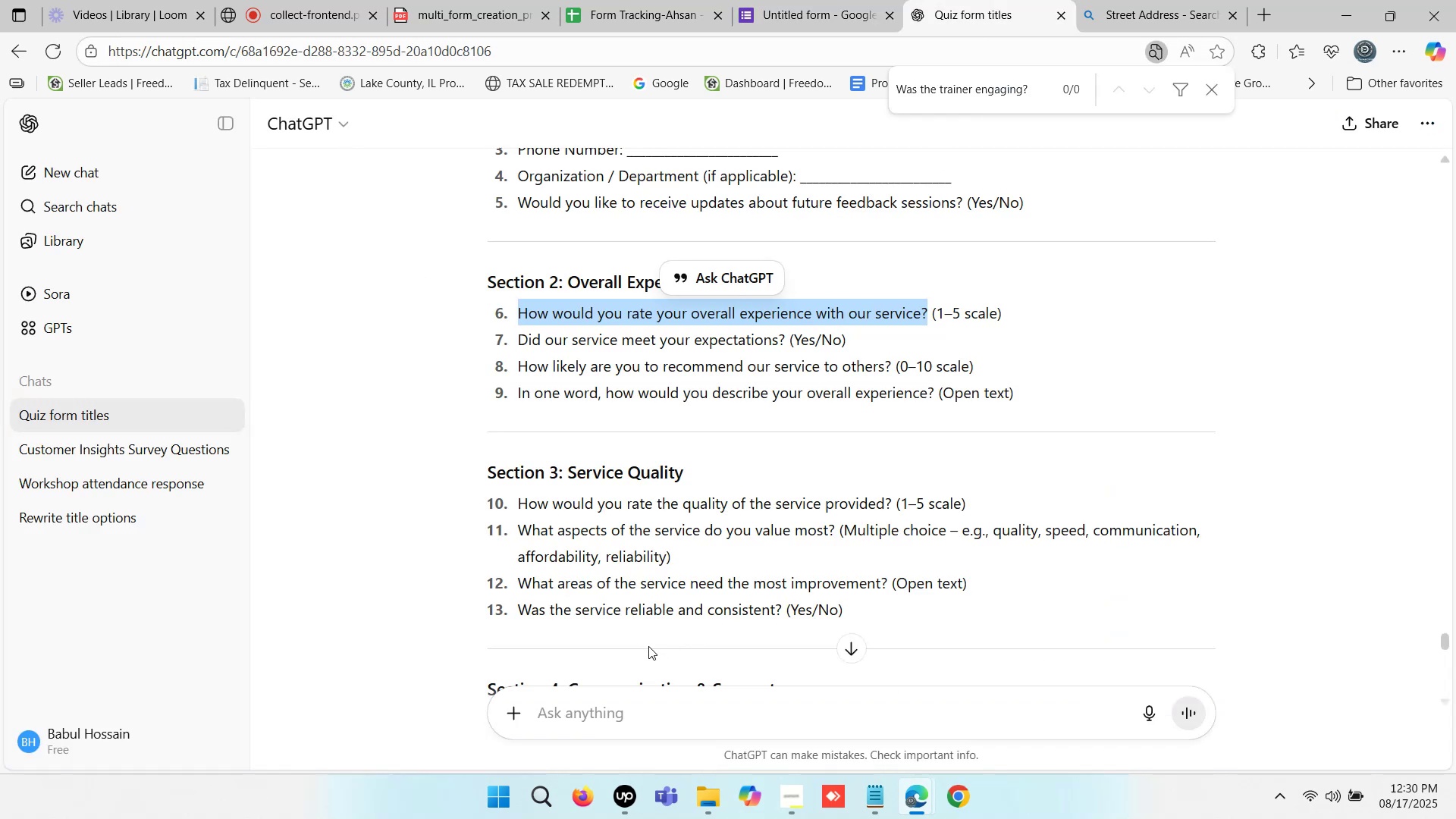 
left_click([574, 719])
 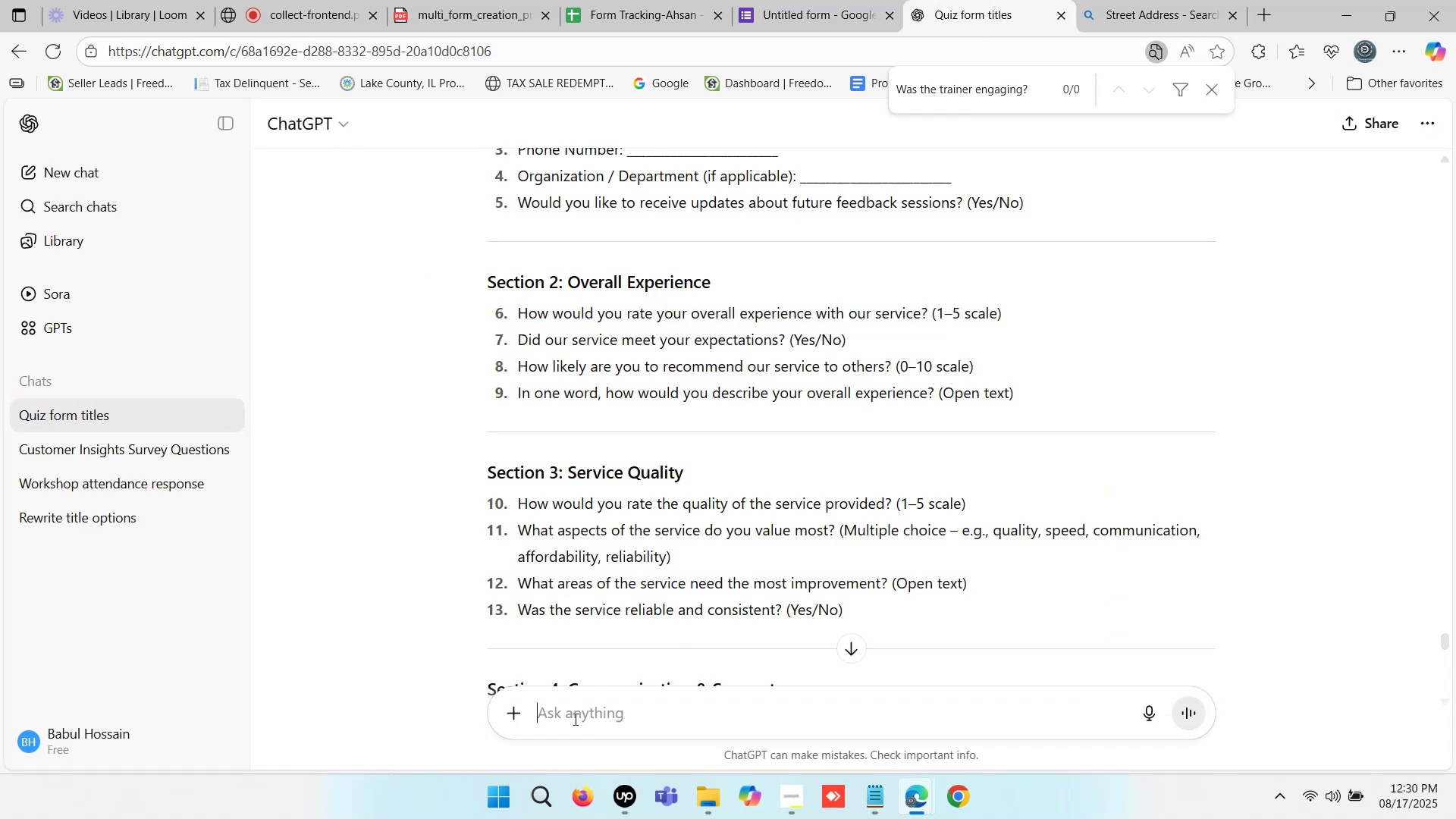 
key(Control+ControlLeft)
 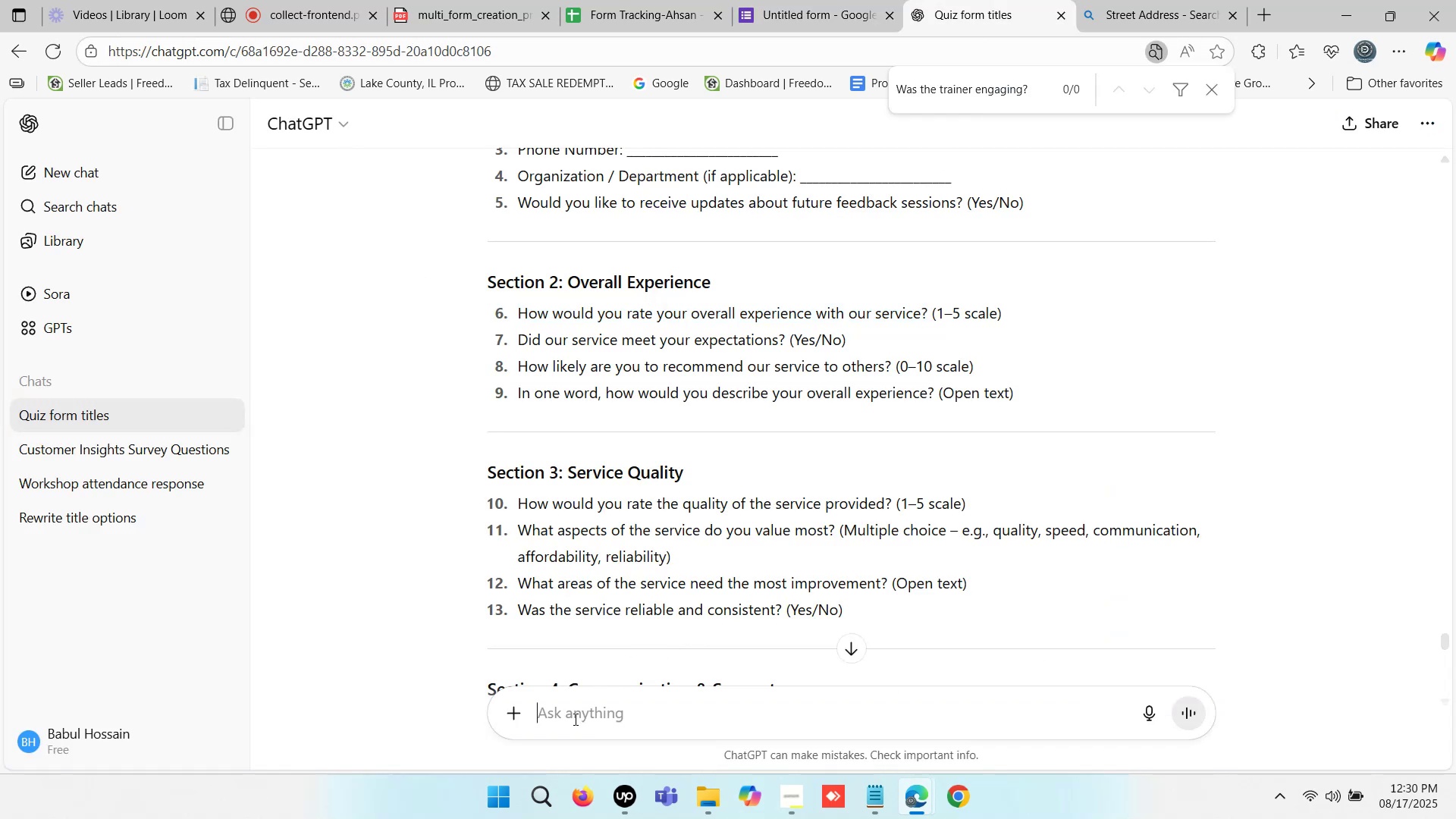 
key(Control+V)
 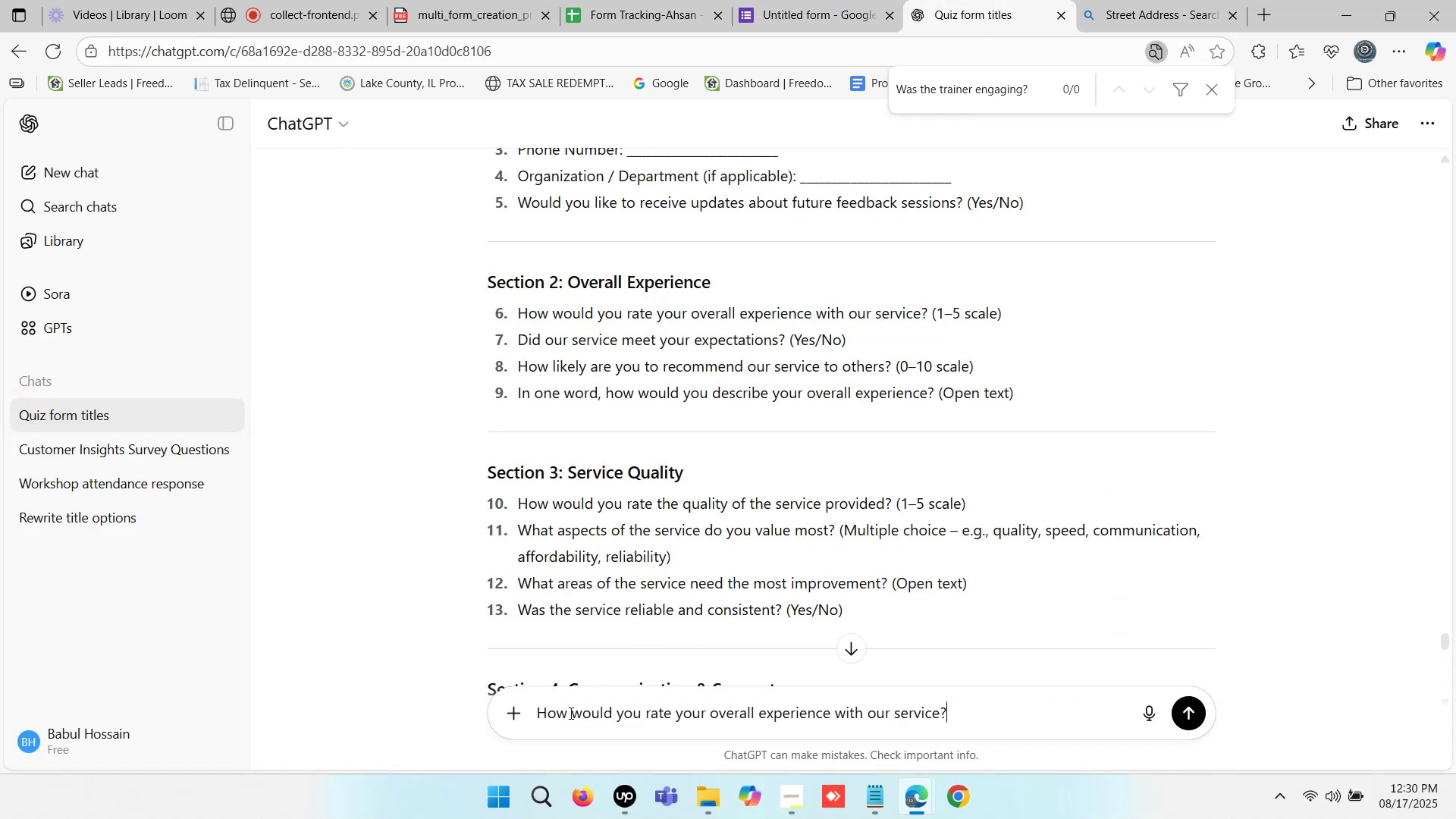 
key(Enter)
 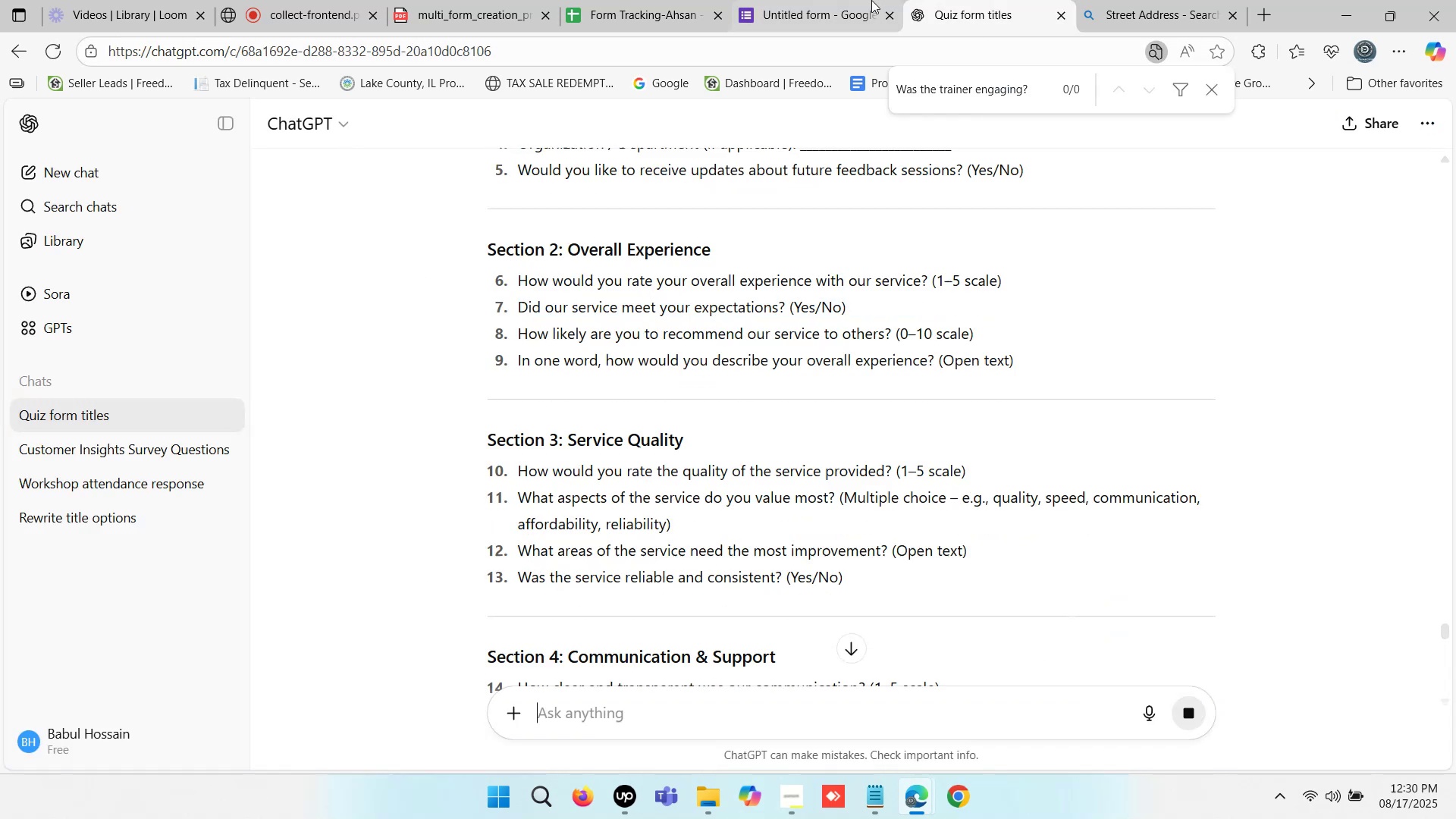 
left_click([850, 0])
 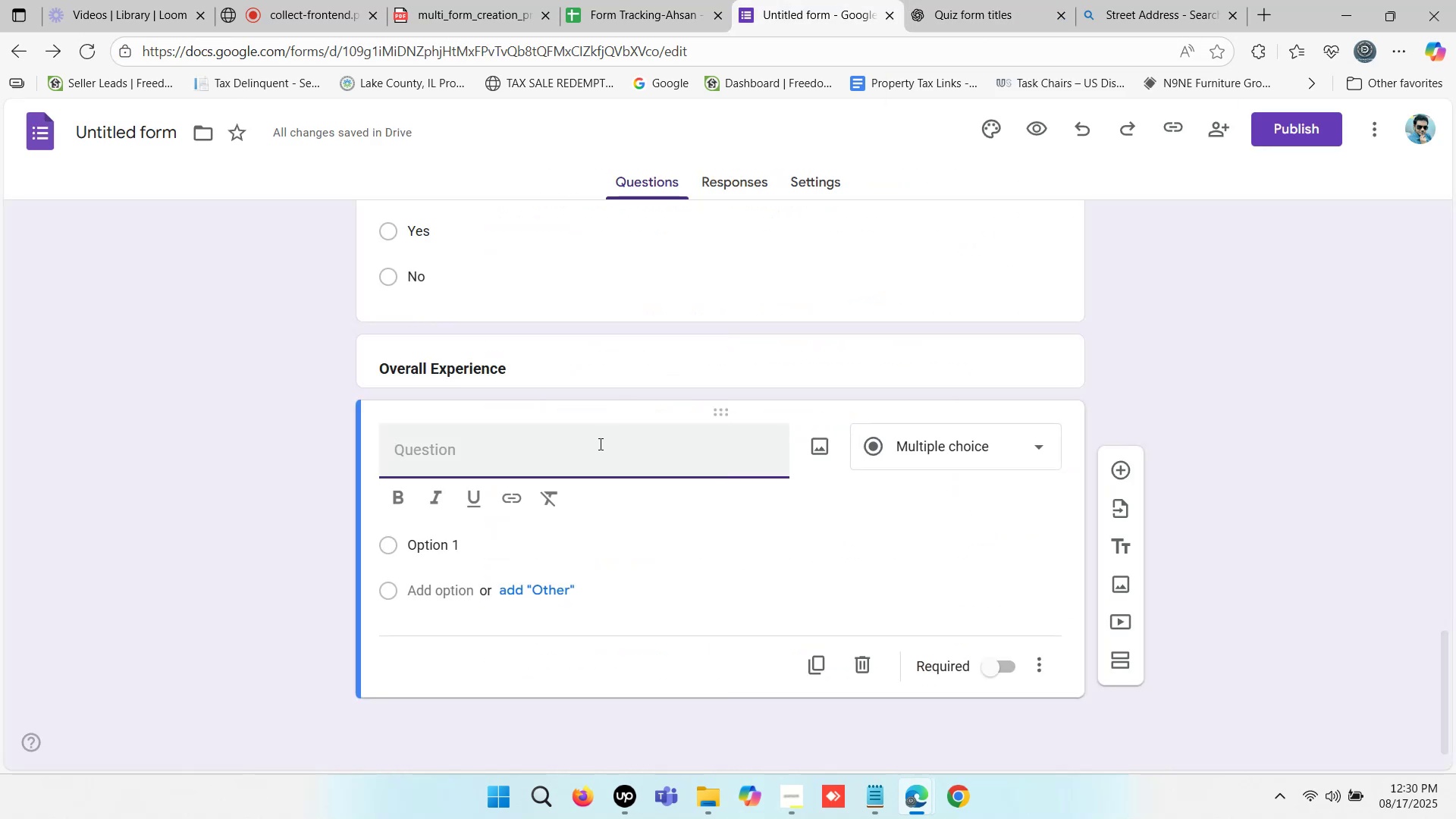 
key(Control+ControlLeft)
 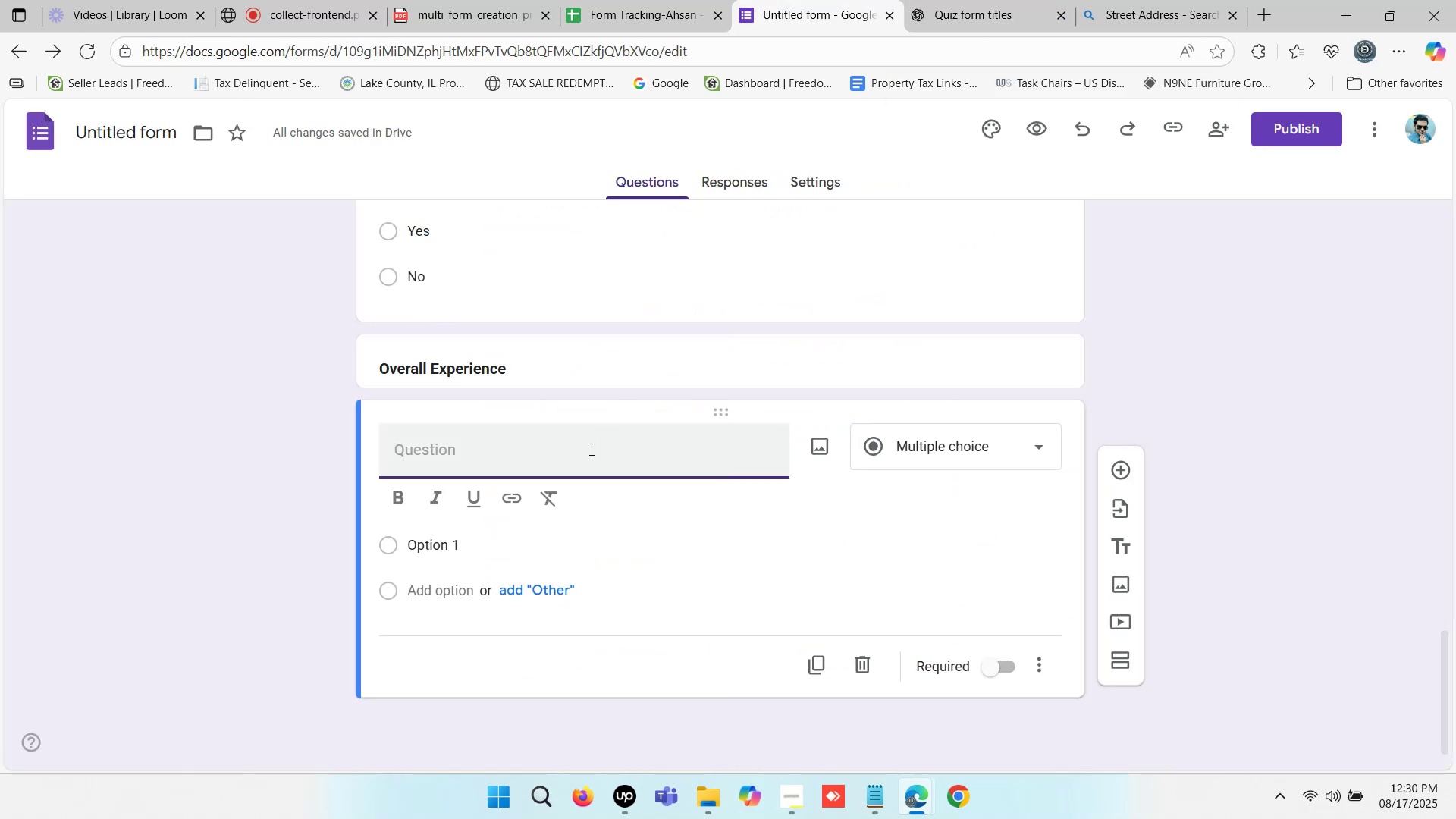 
key(Control+V)
 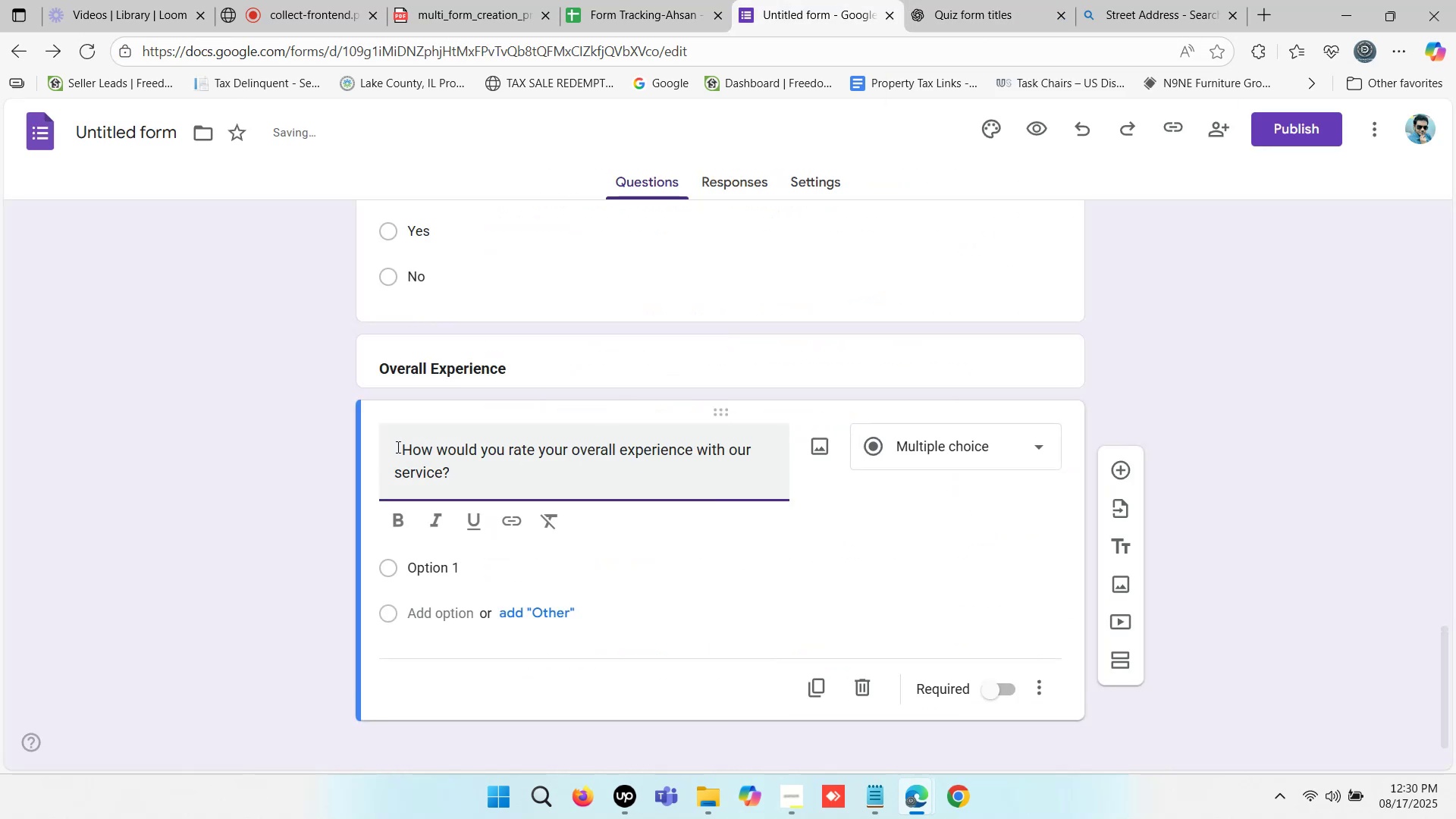 
left_click([403, 447])
 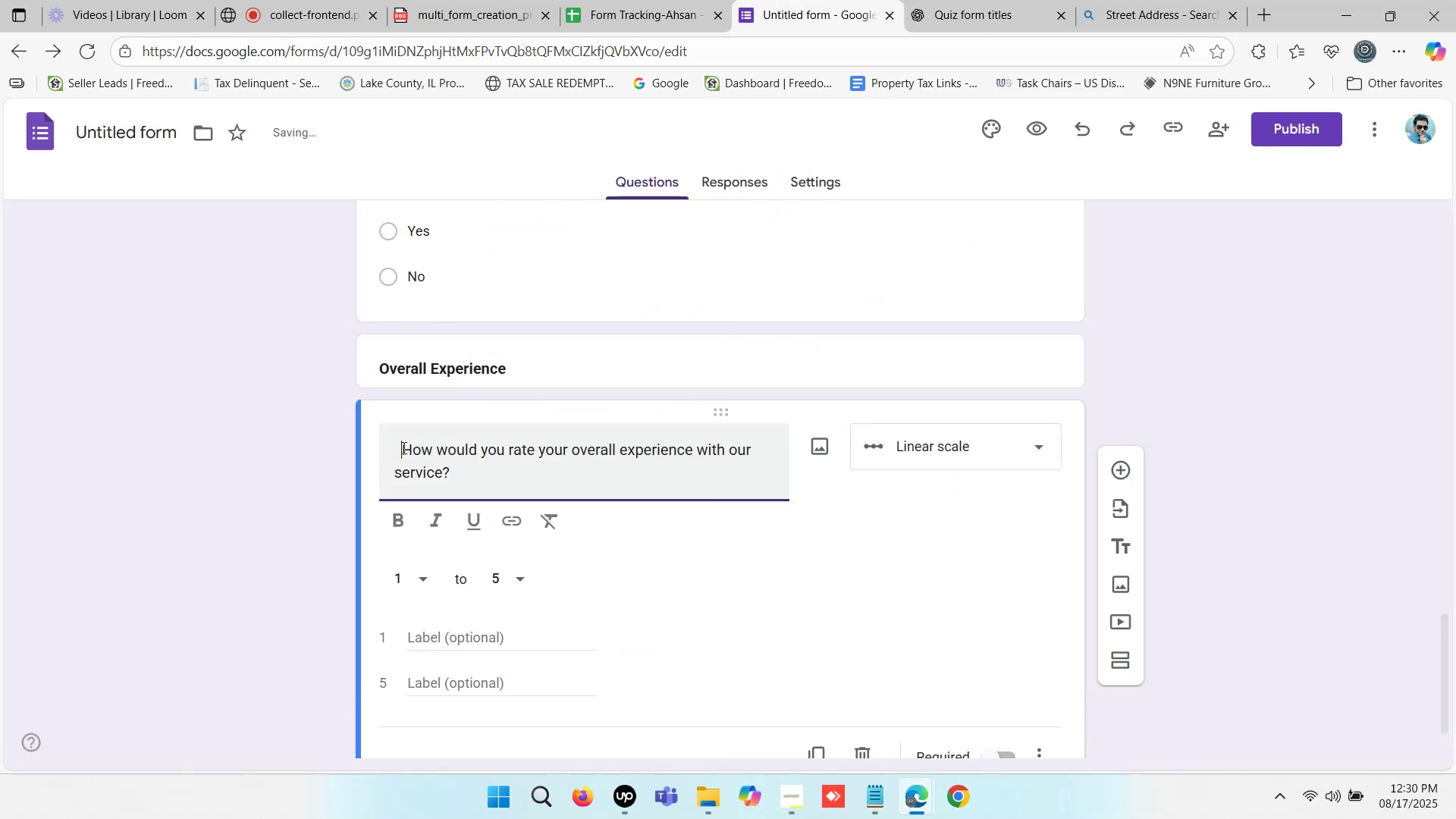 
key(Backspace)
 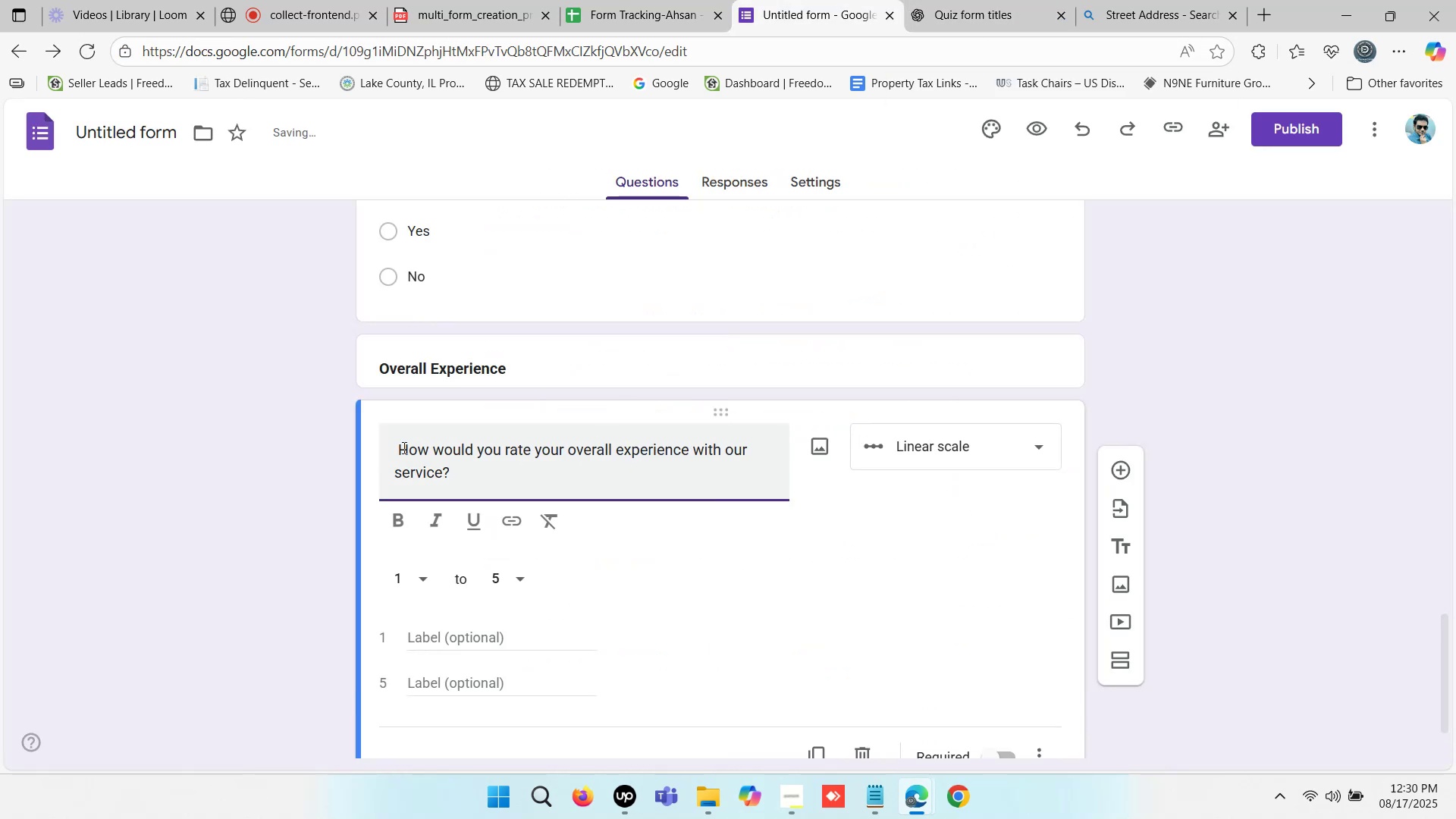 
key(Backspace)
 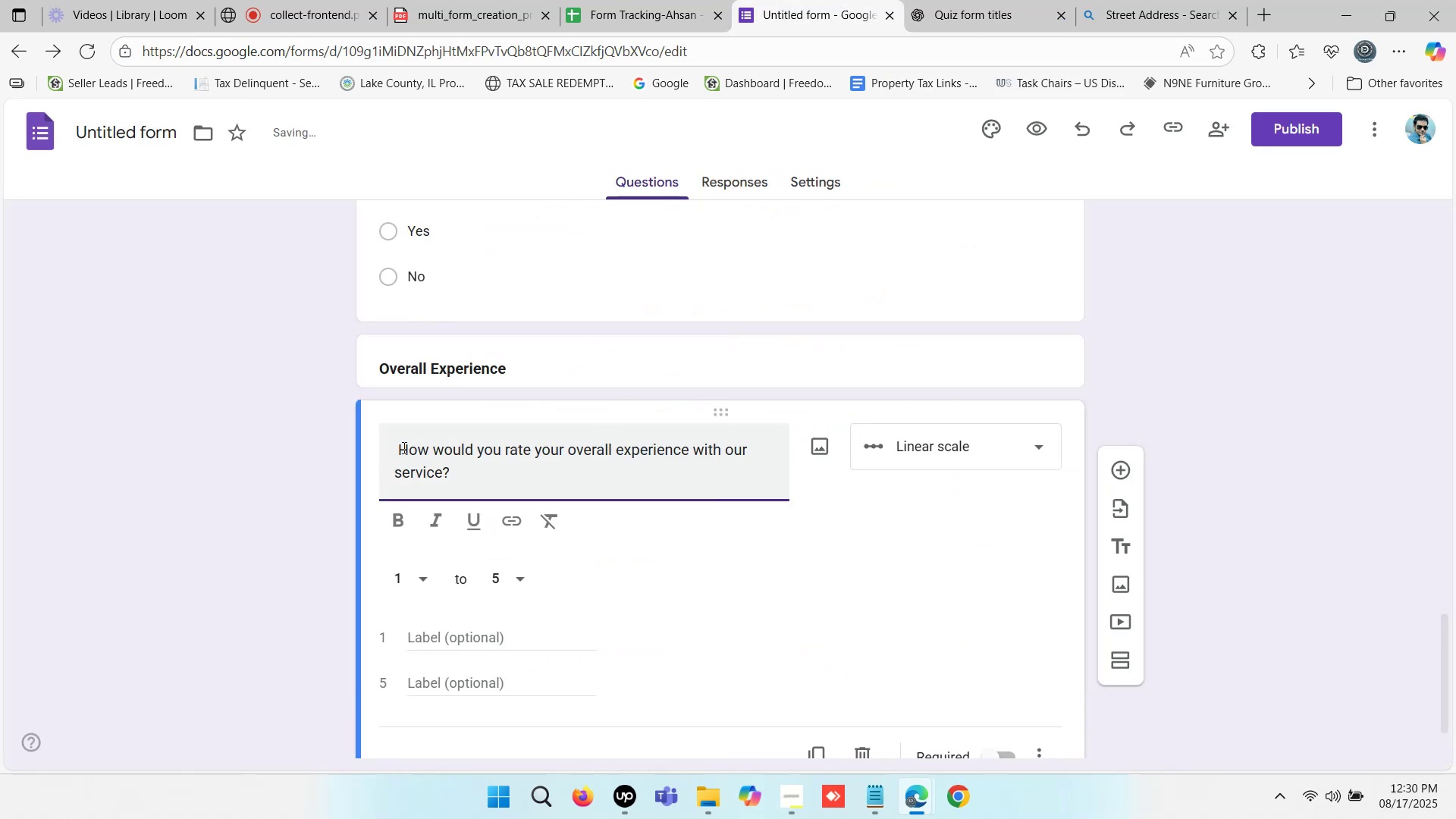 
key(Backspace)
 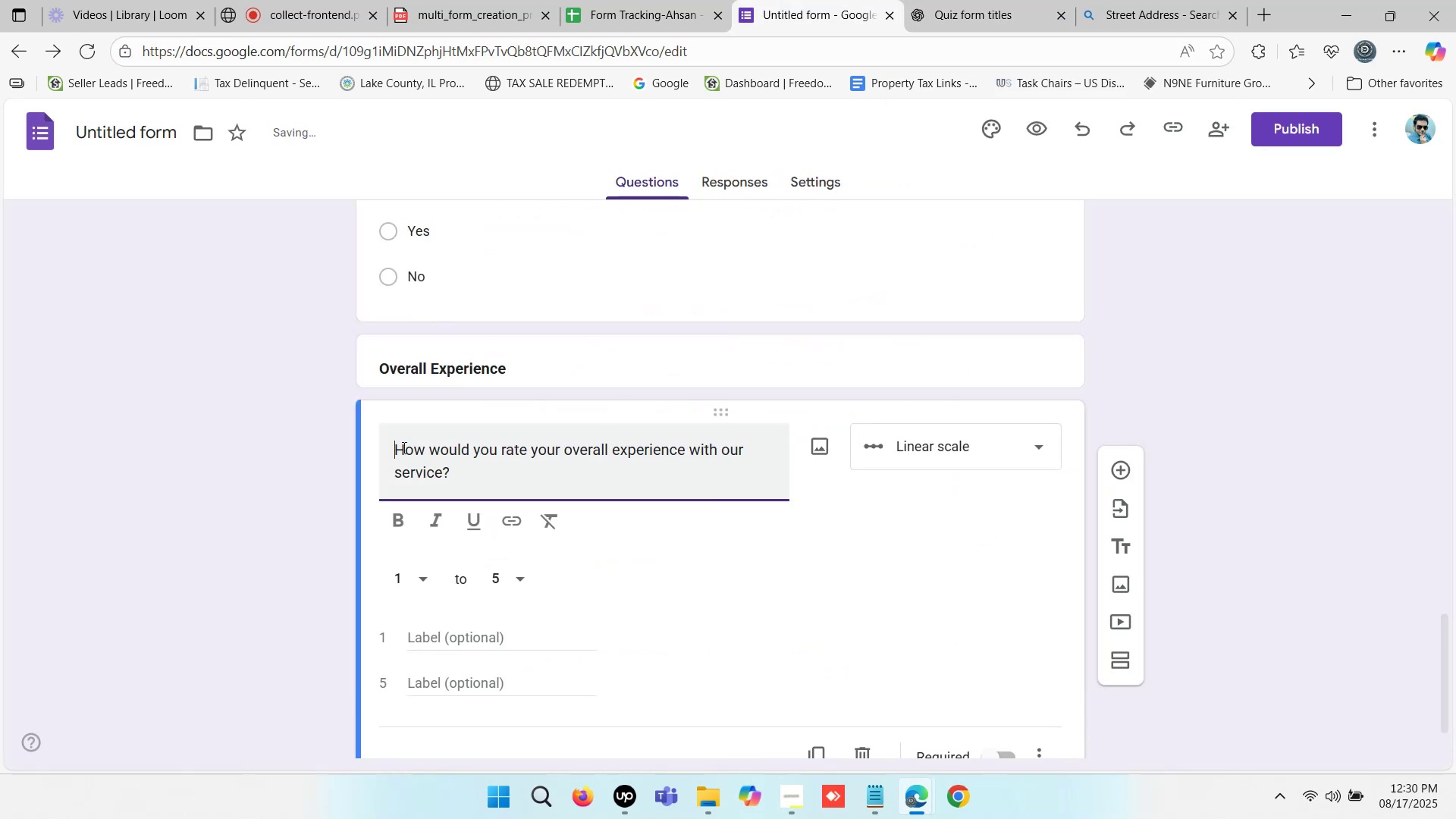 
key(Backspace)
 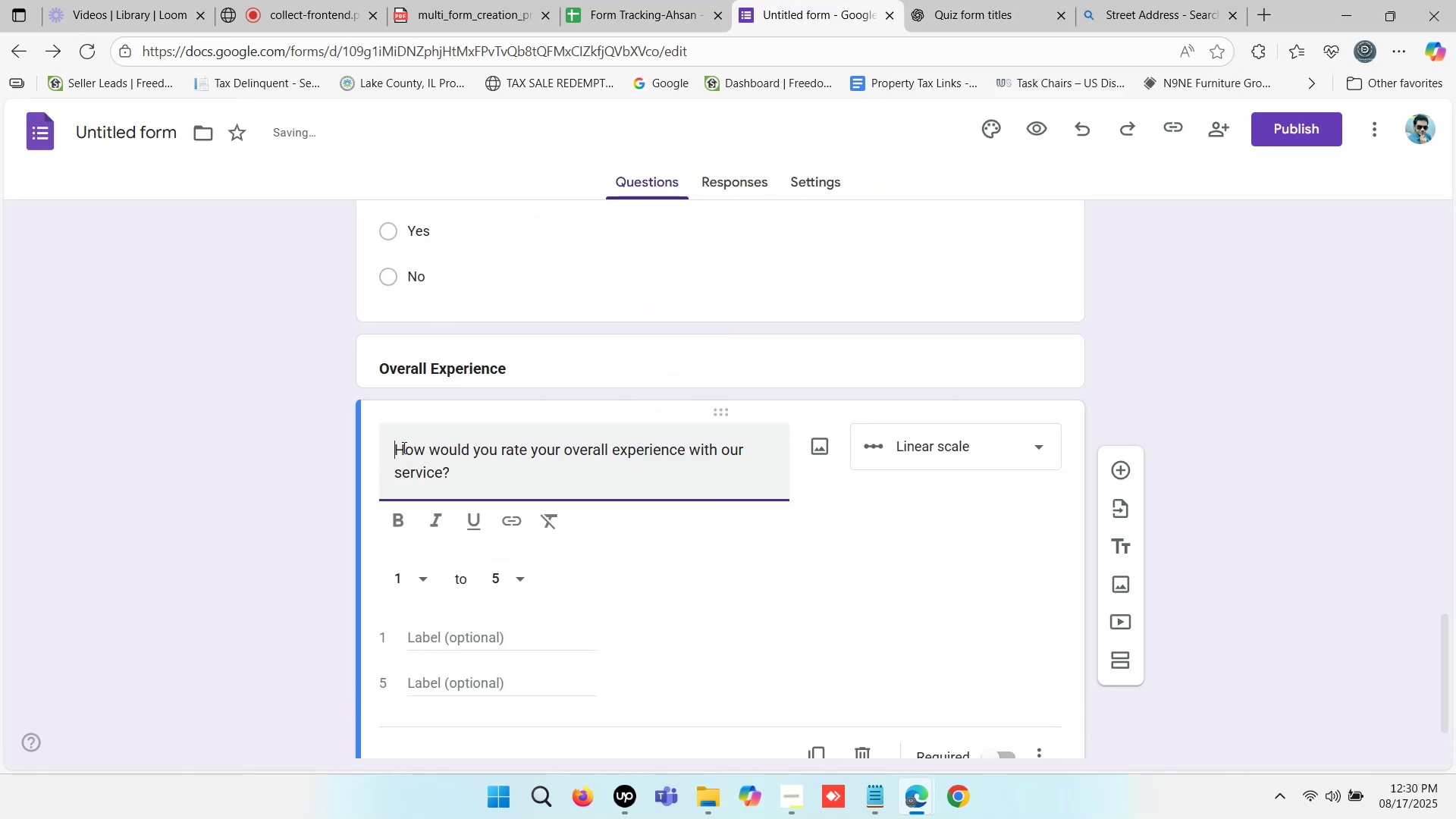 
hold_key(key=Backspace, duration=0.34)
 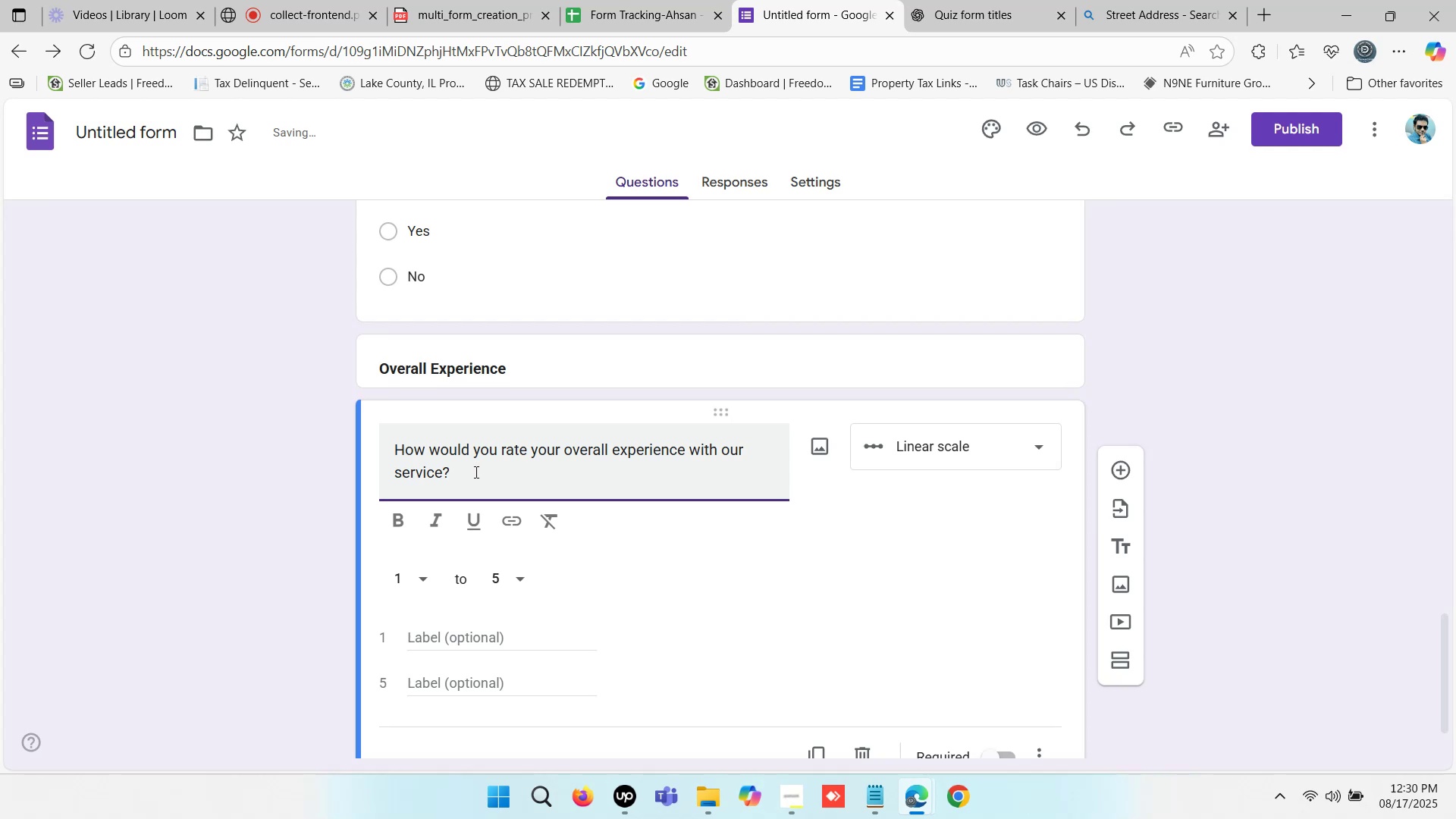 
left_click([475, 472])
 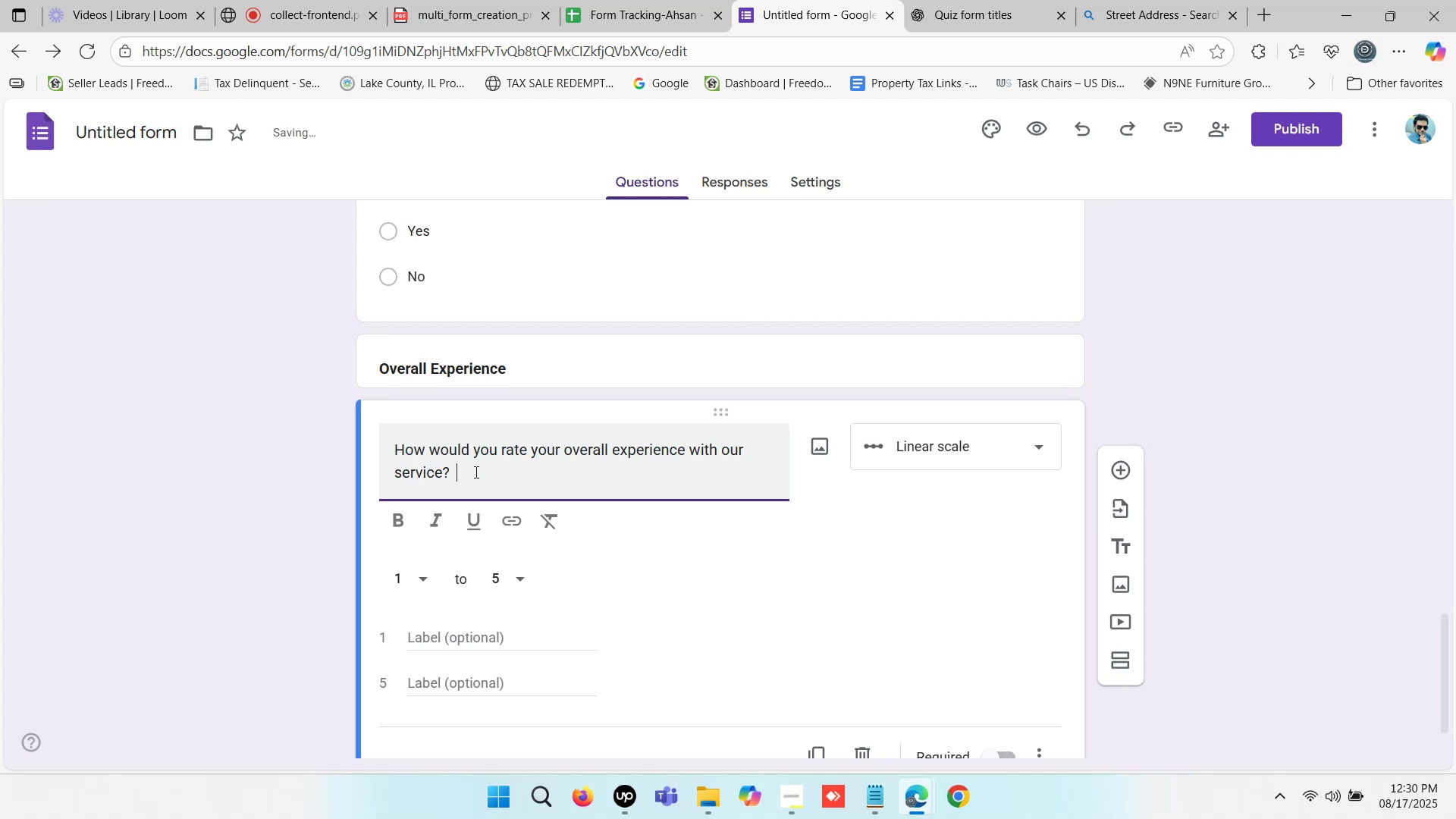 
key(Backspace)
 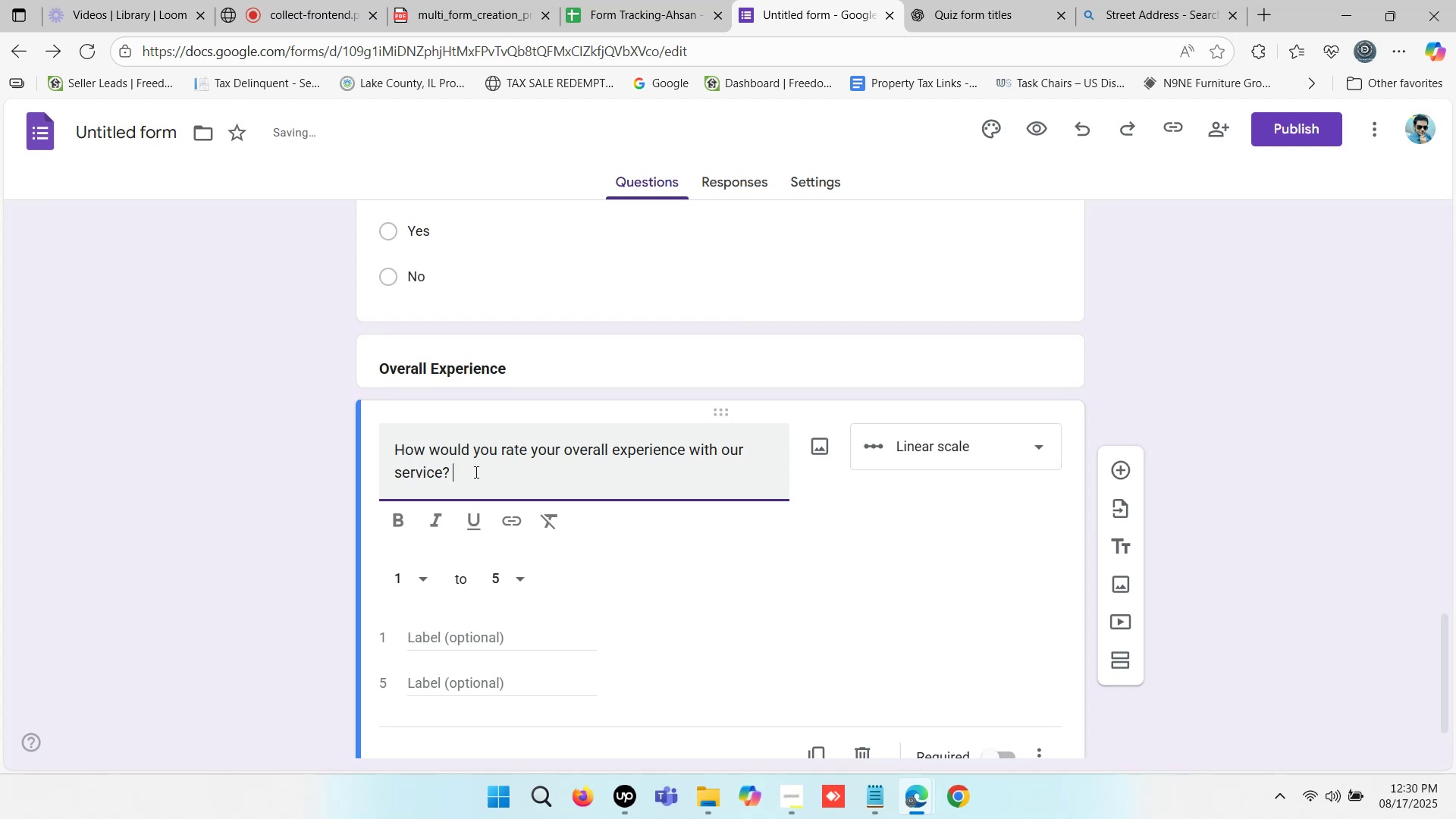 
key(Backspace)
 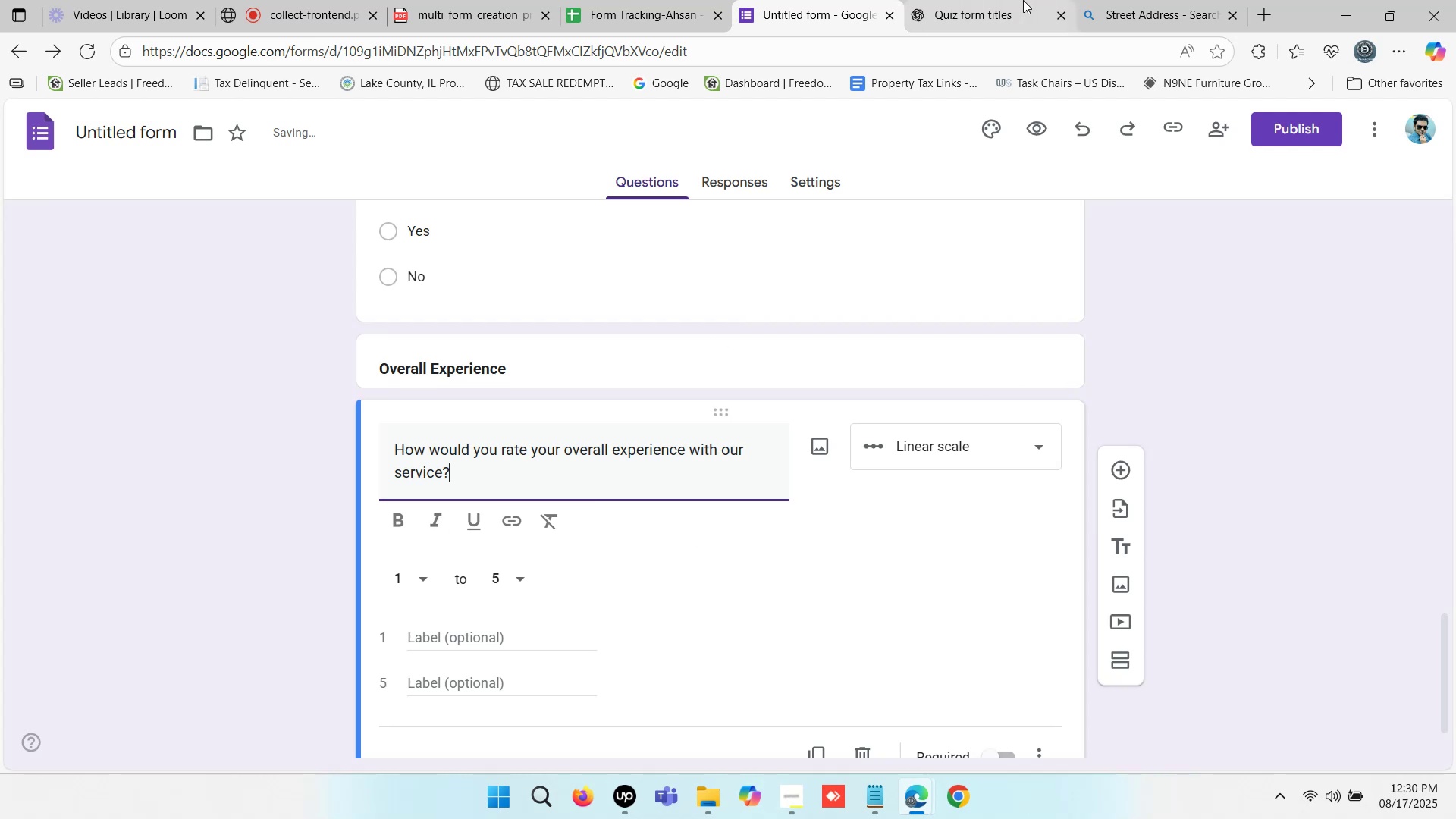 
left_click([1018, 0])
 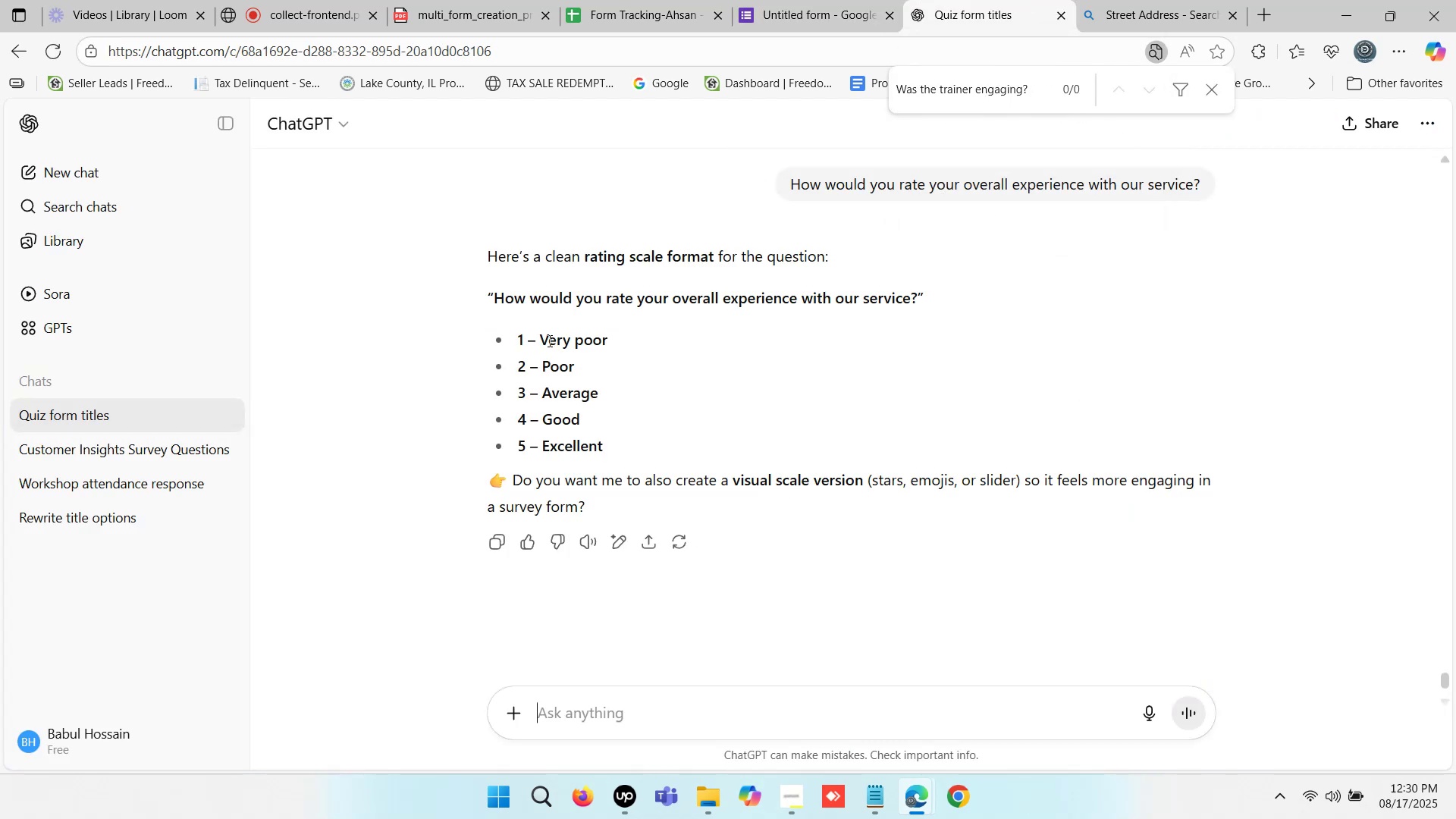 
left_click_drag(start_coordinate=[541, 337], to_coordinate=[605, 337])
 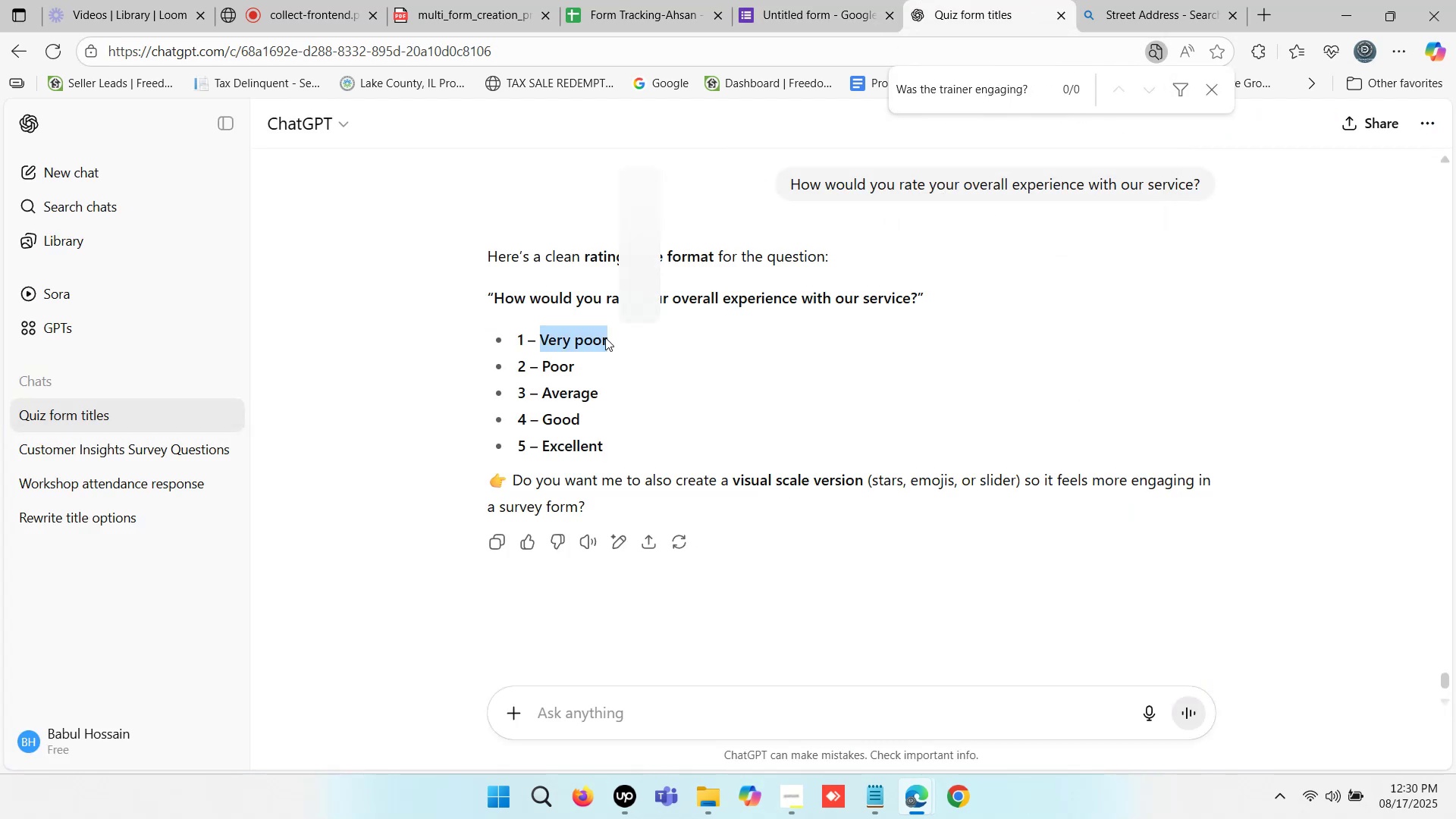 
key(Control+C)
 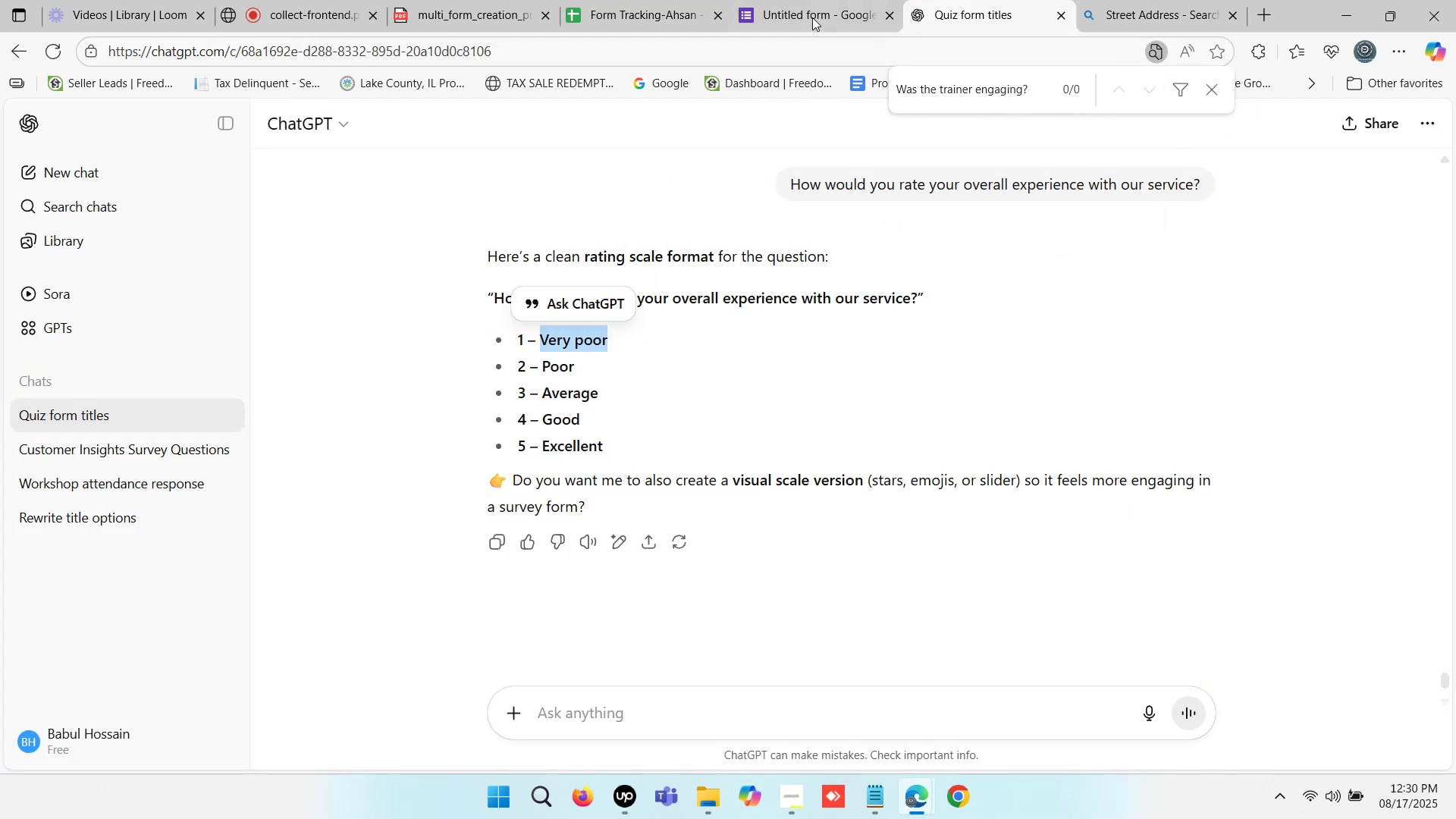 
left_click([808, 0])
 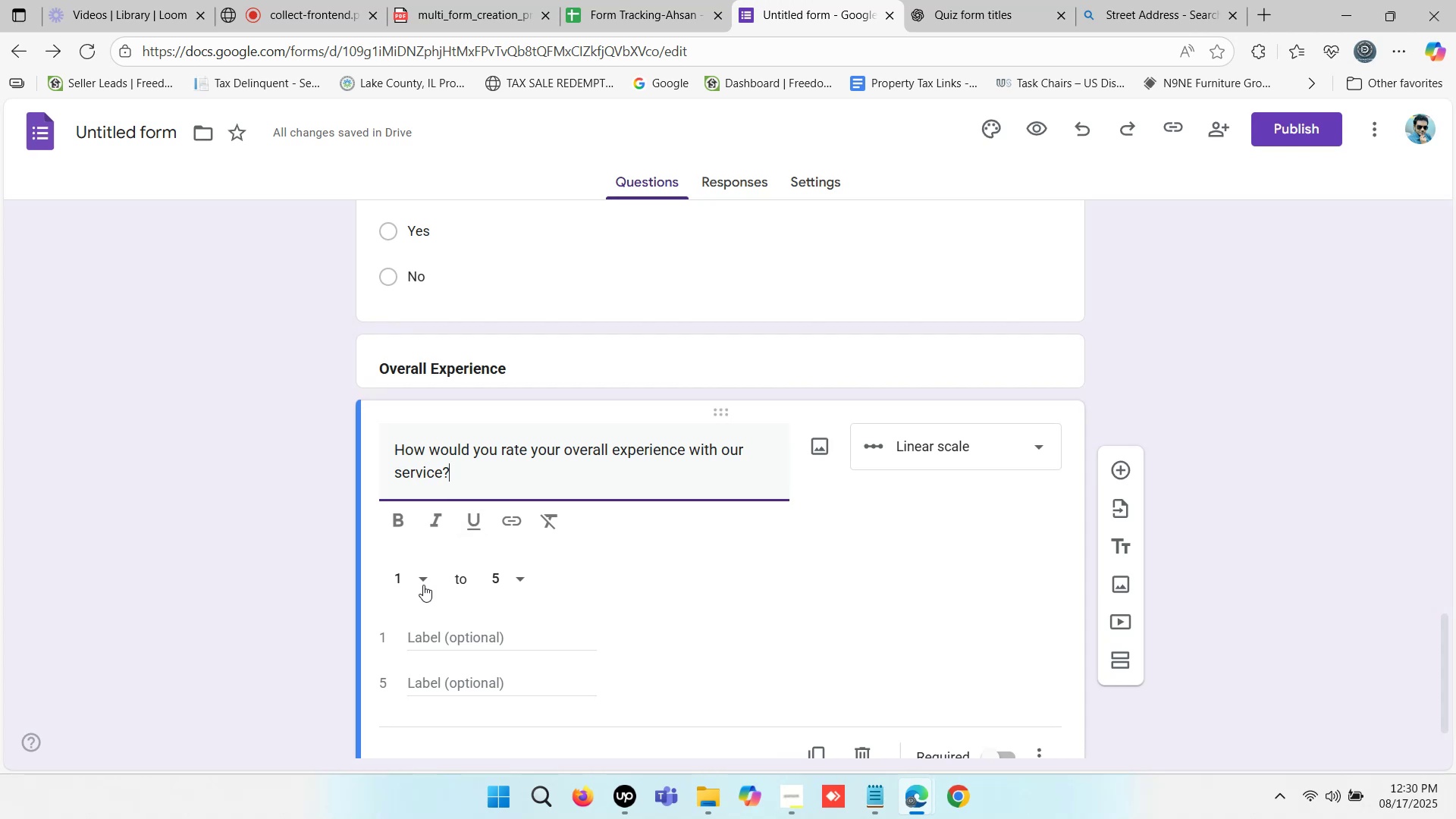 
left_click([423, 640])
 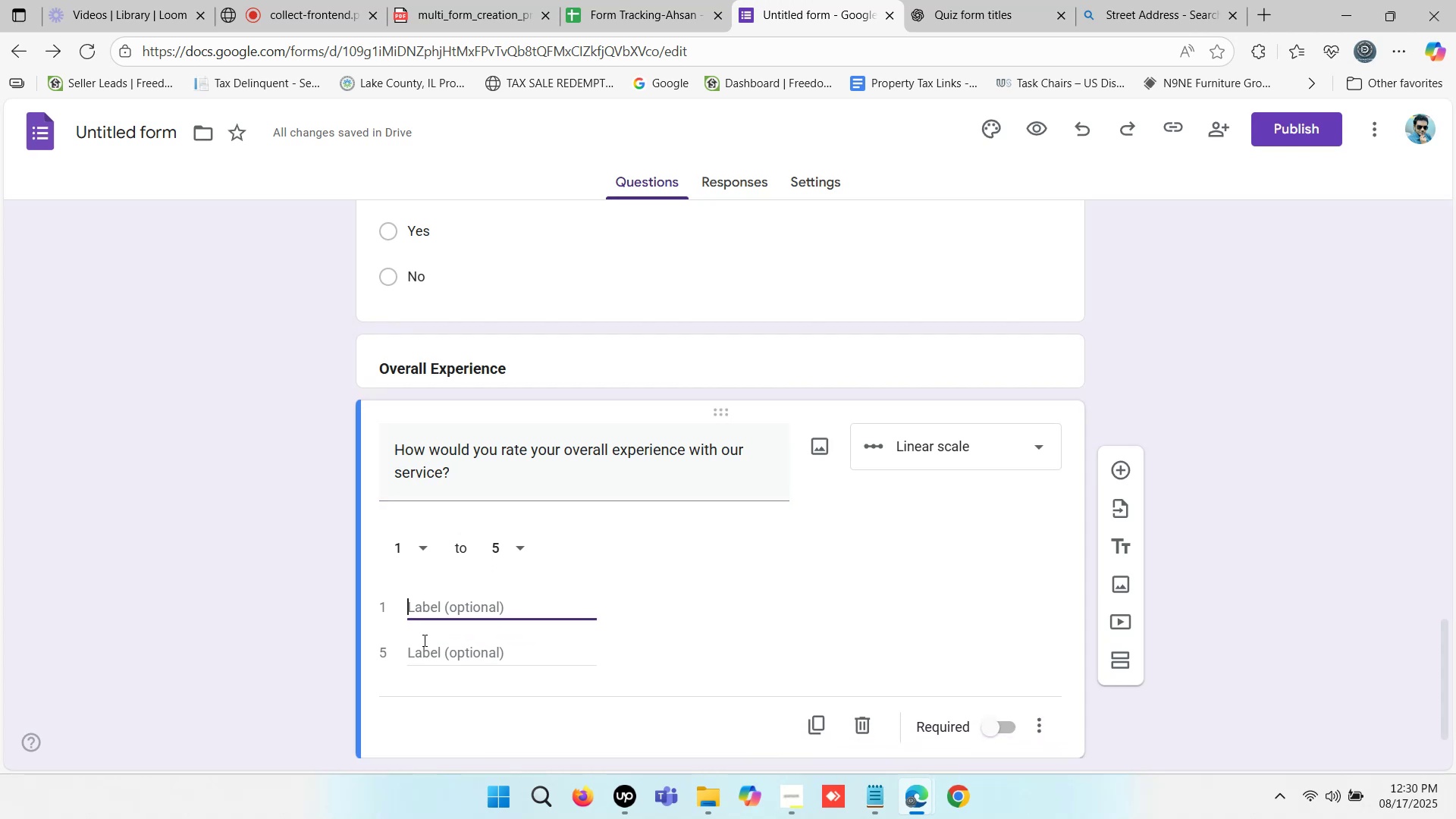 
key(Control+ControlLeft)
 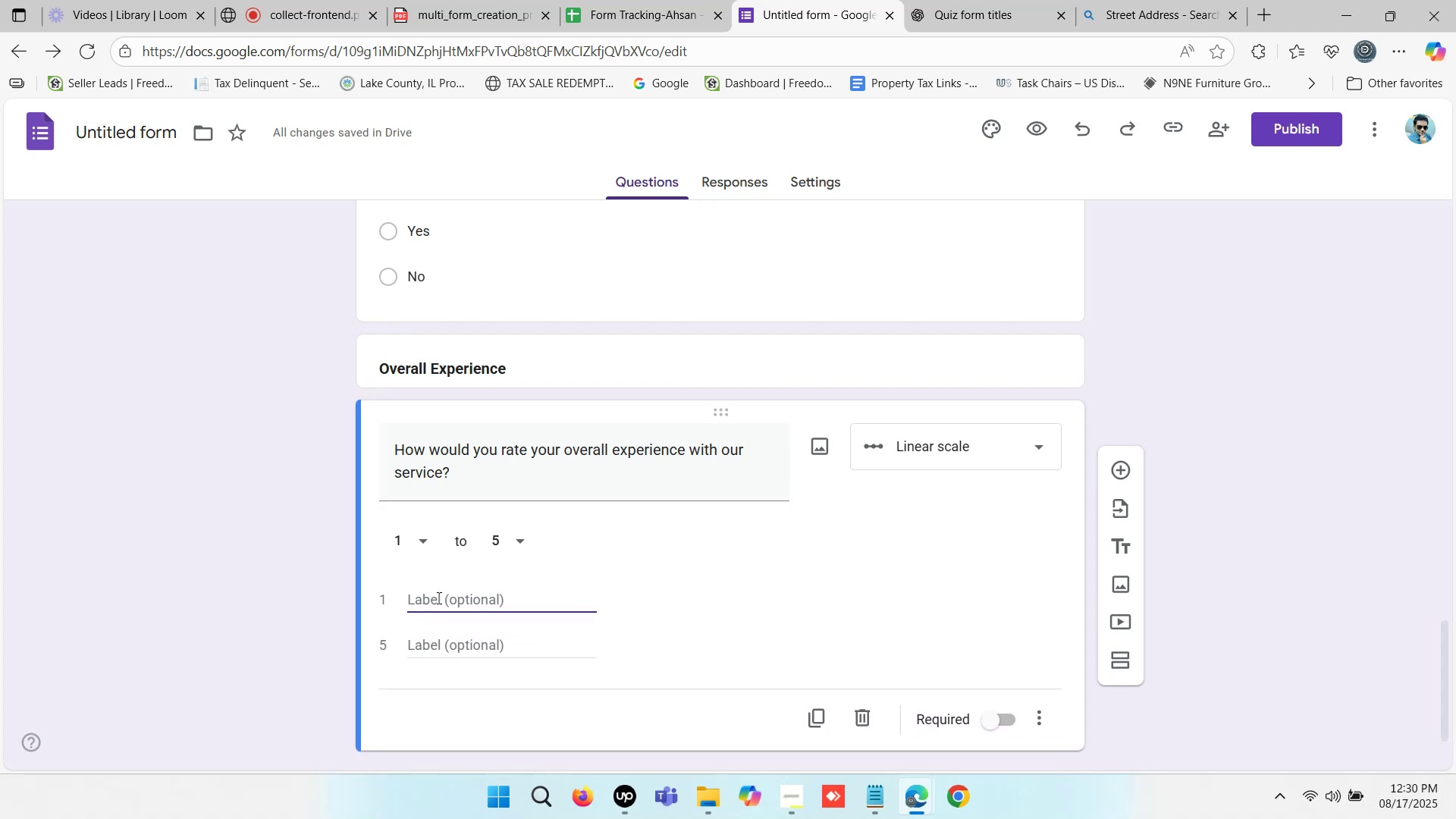 
key(Control+ControlLeft)
 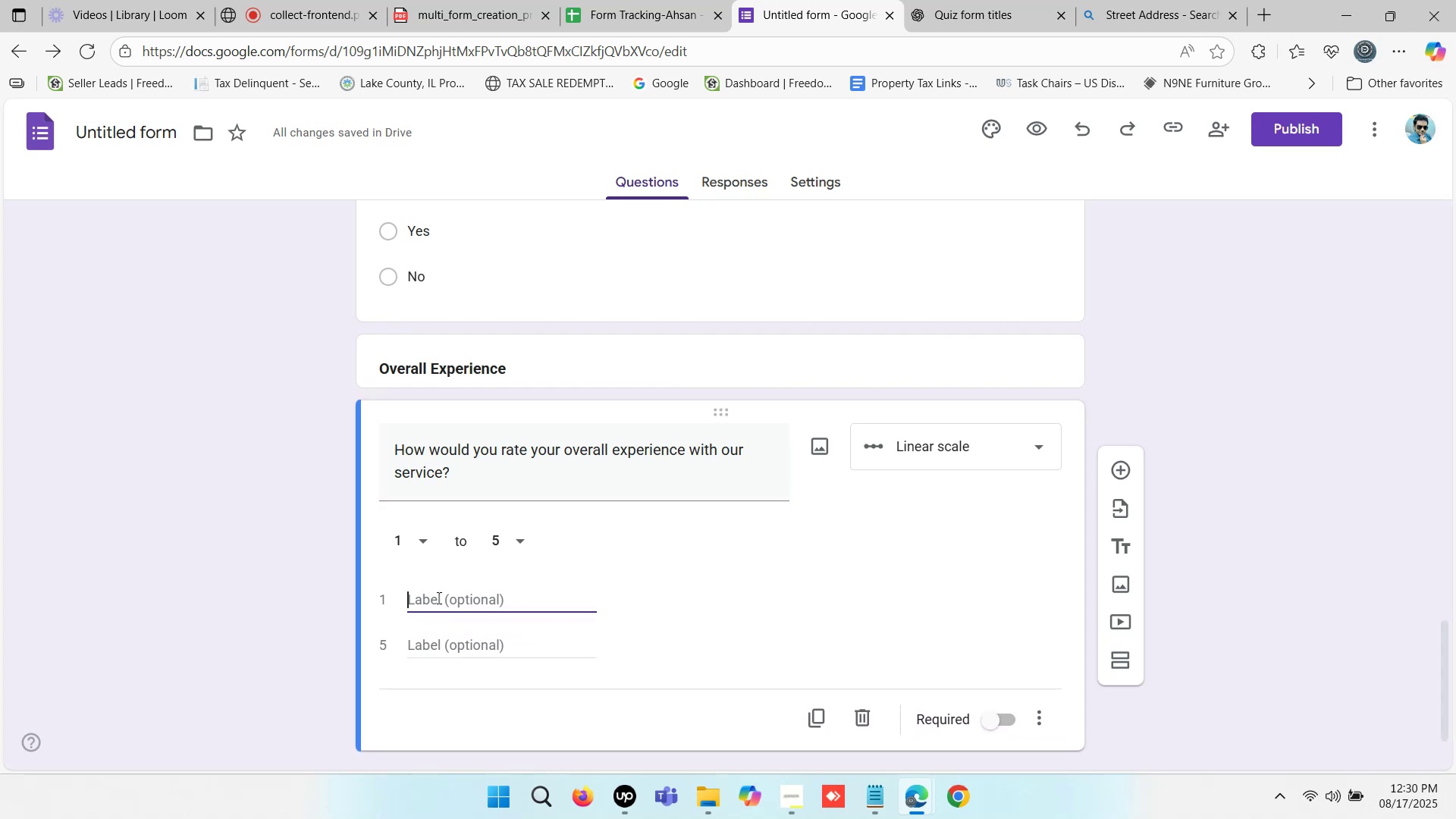 
key(Control+V)
 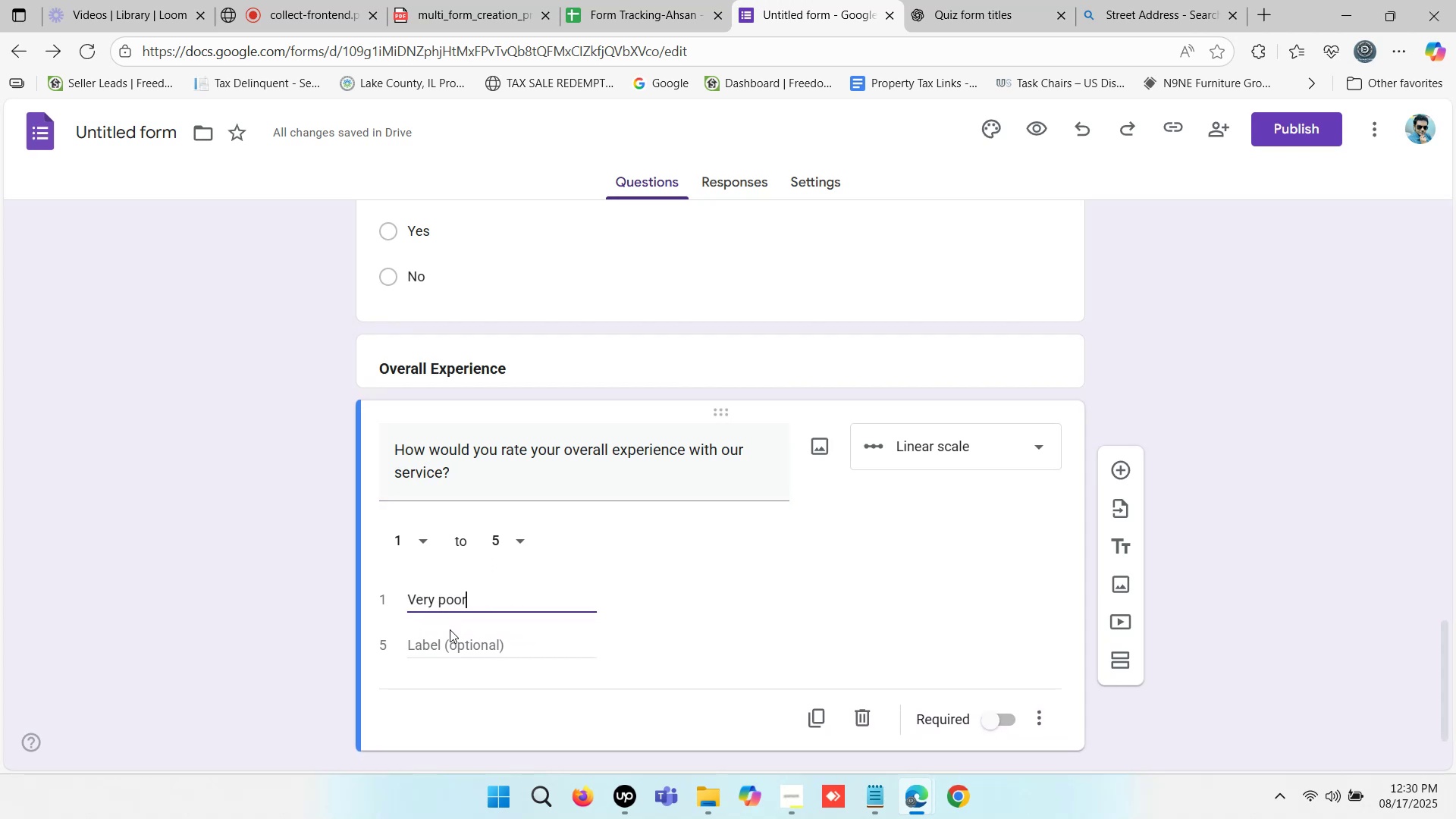 
left_click([450, 630])
 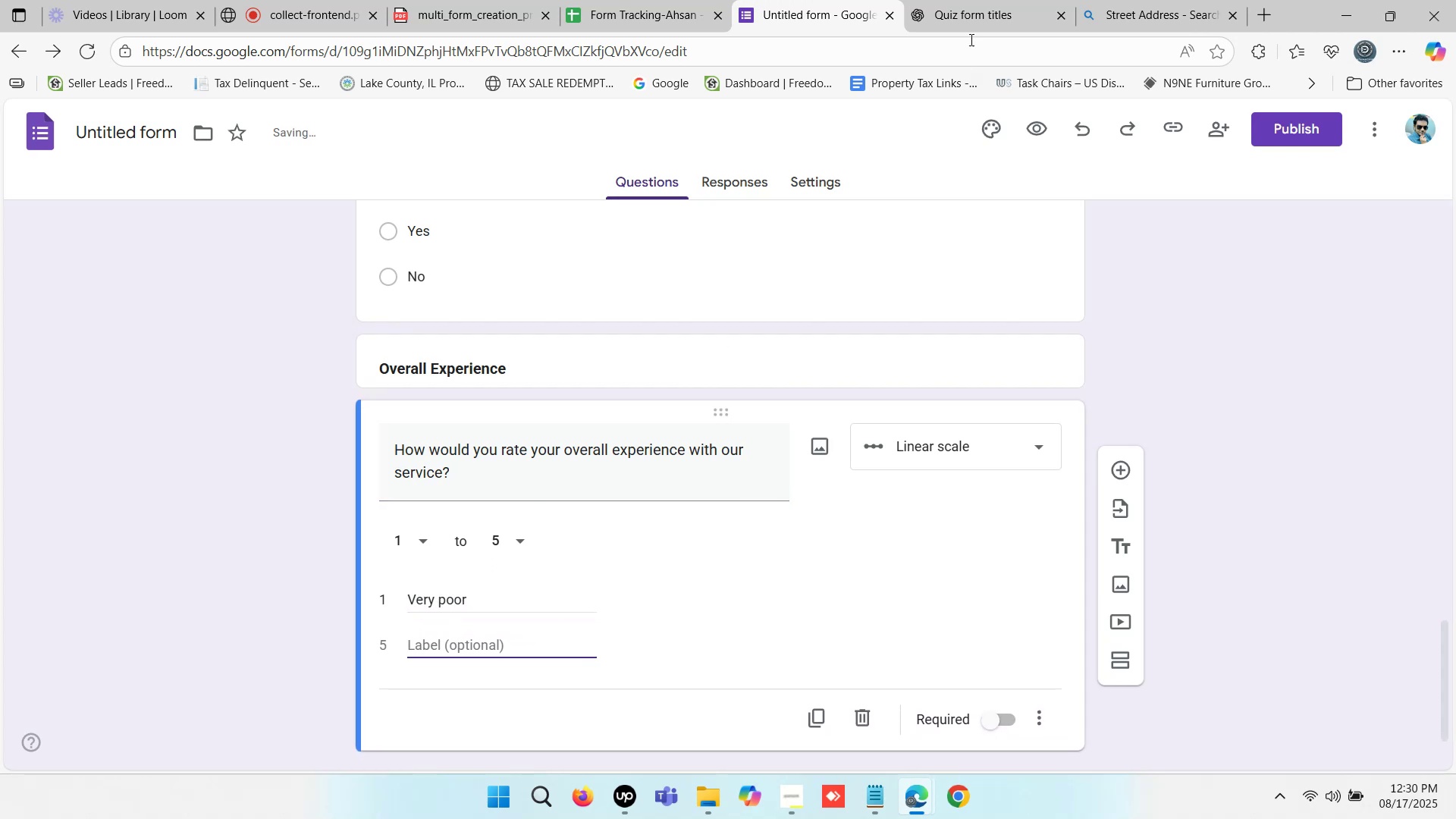 
left_click([996, 0])
 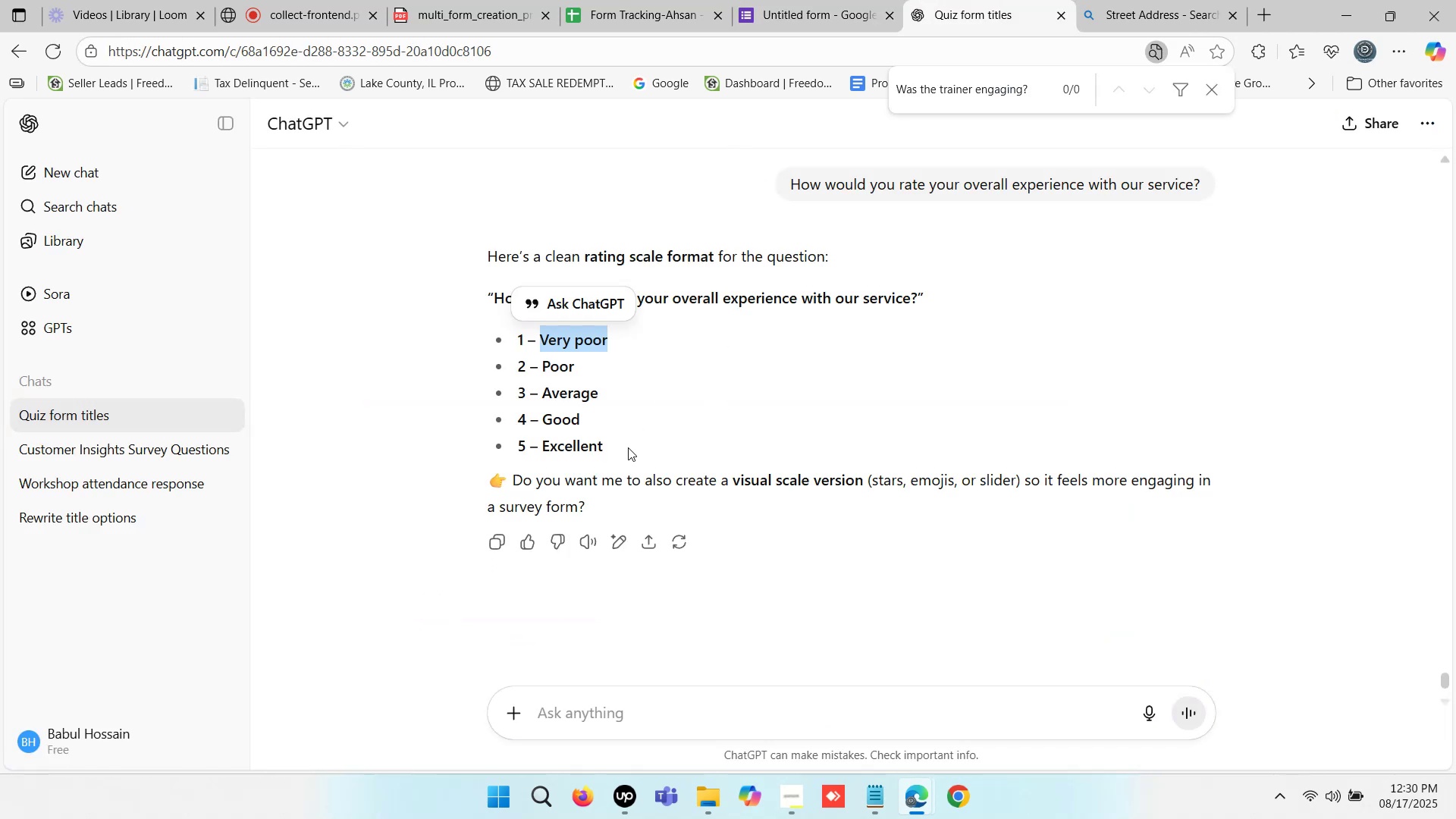 
left_click_drag(start_coordinate=[613, 443], to_coordinate=[543, 450])
 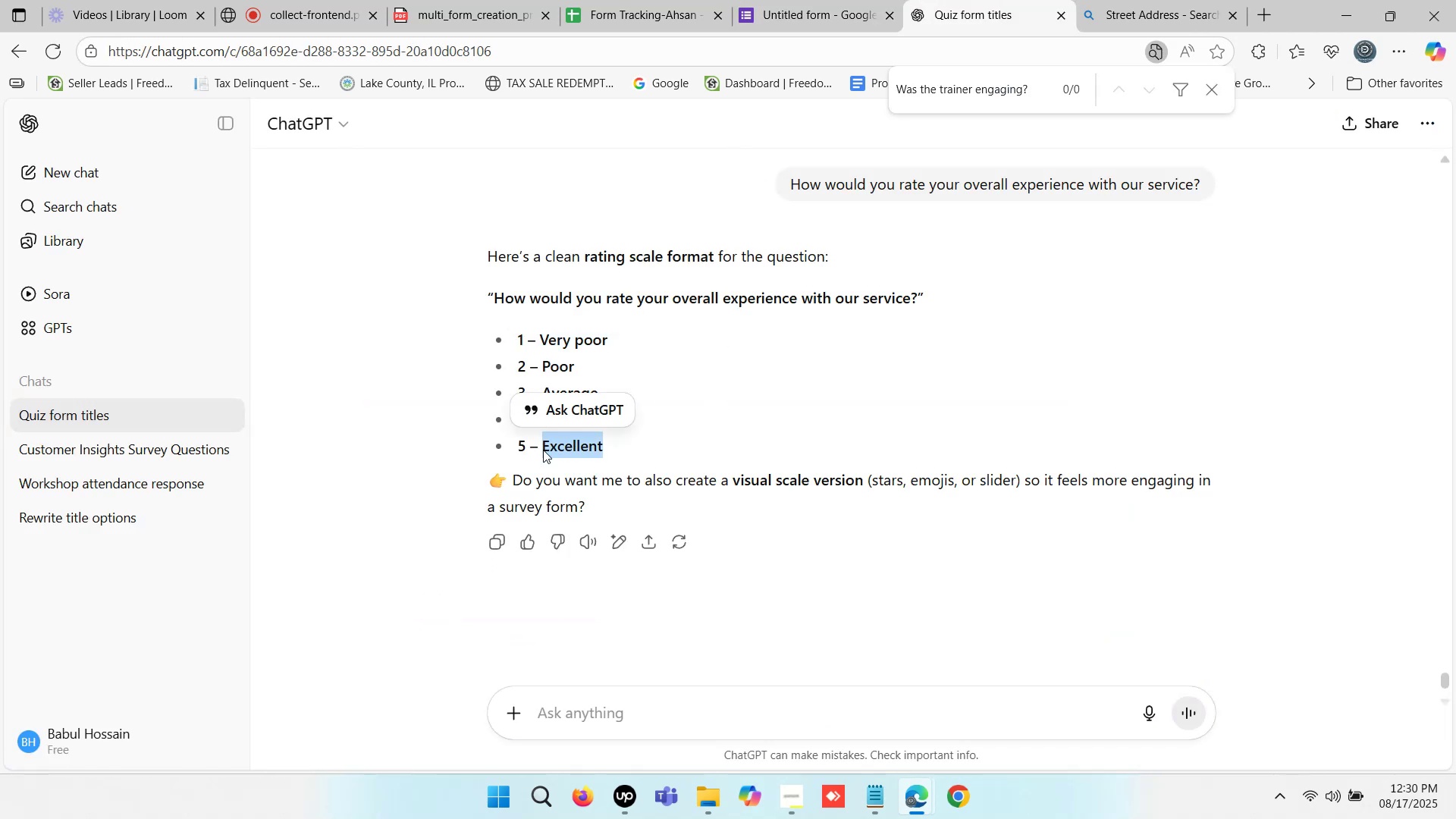 
key(Control+ControlLeft)
 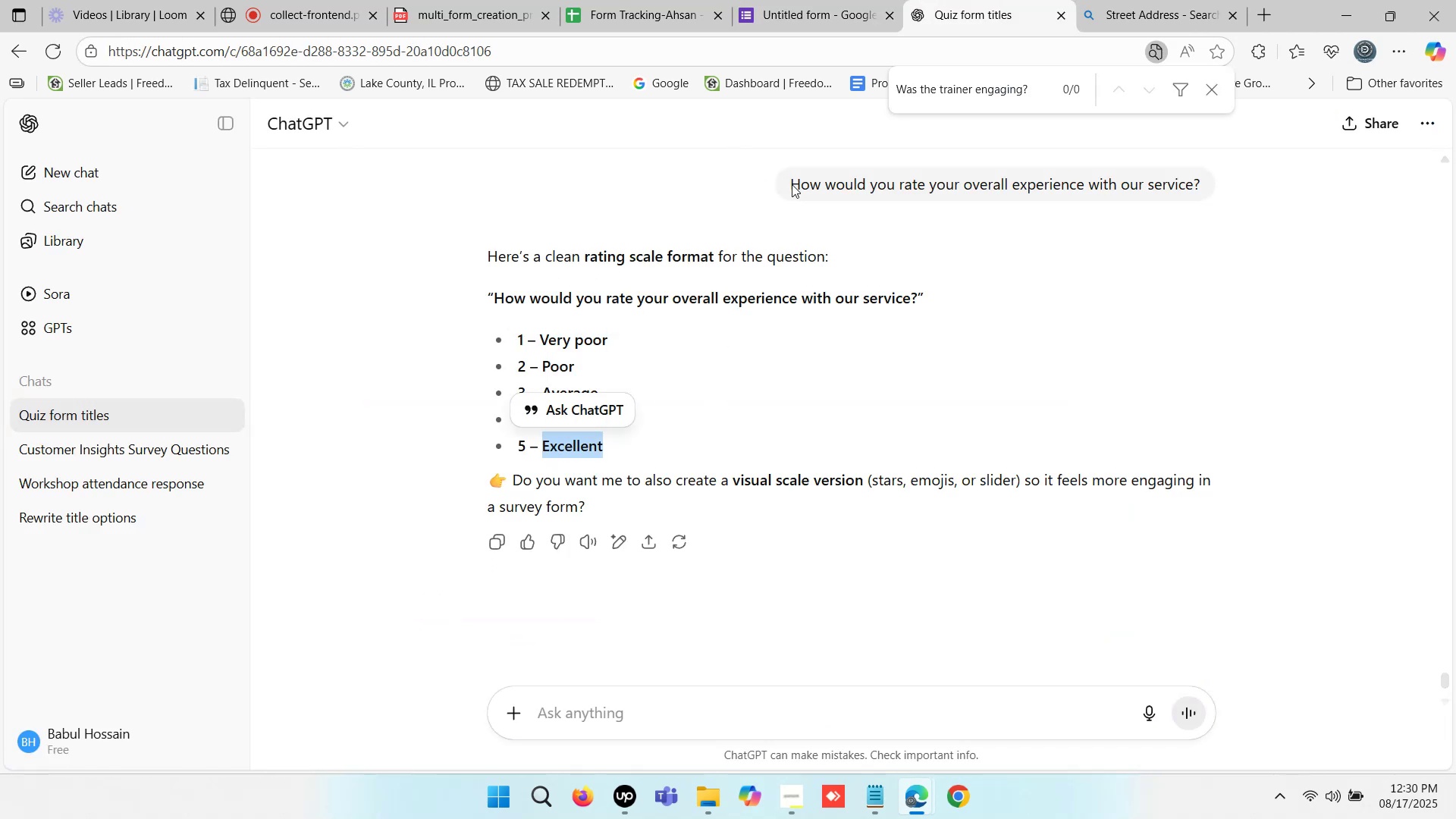 
key(Control+C)
 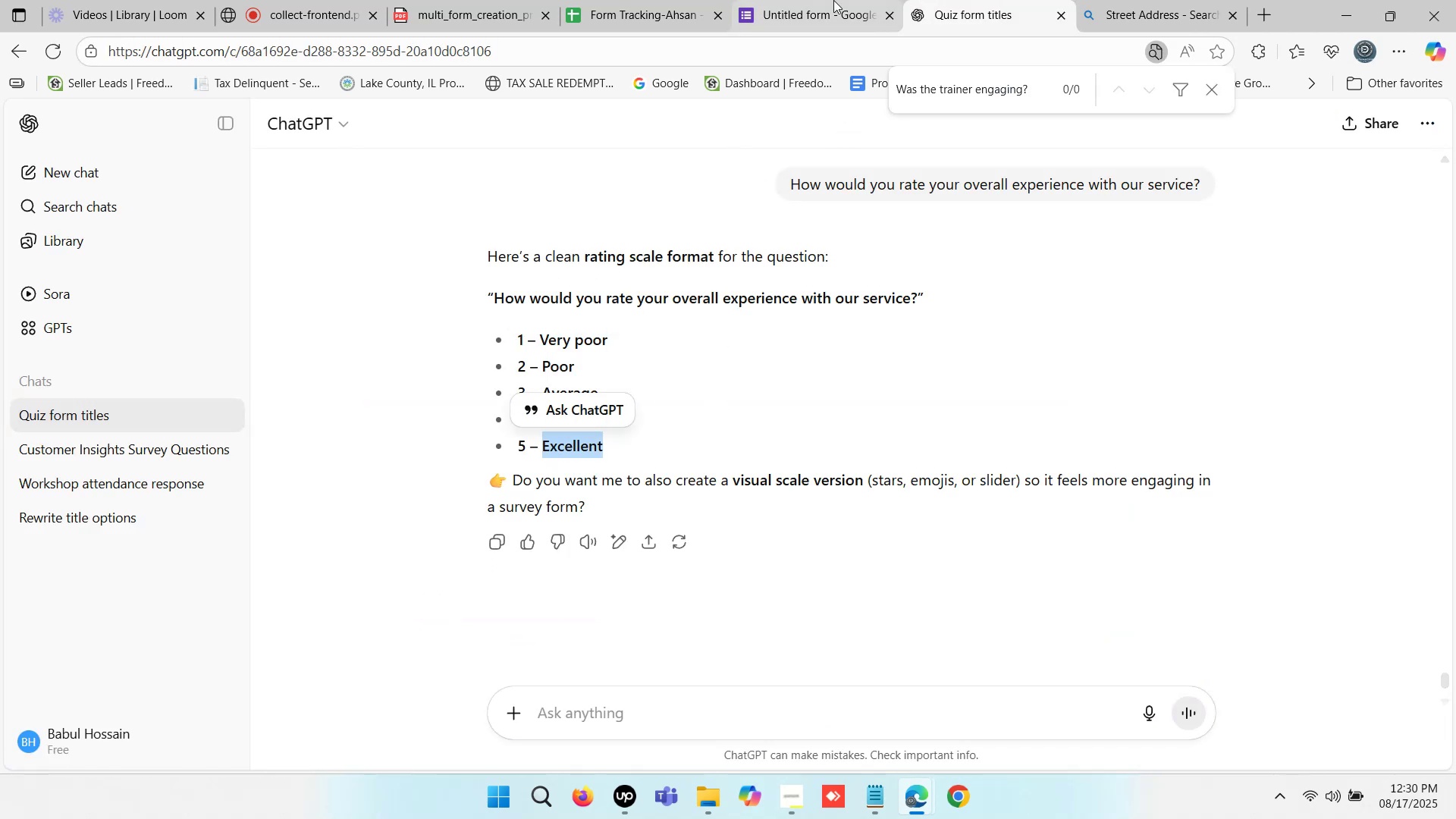 
left_click([833, 0])
 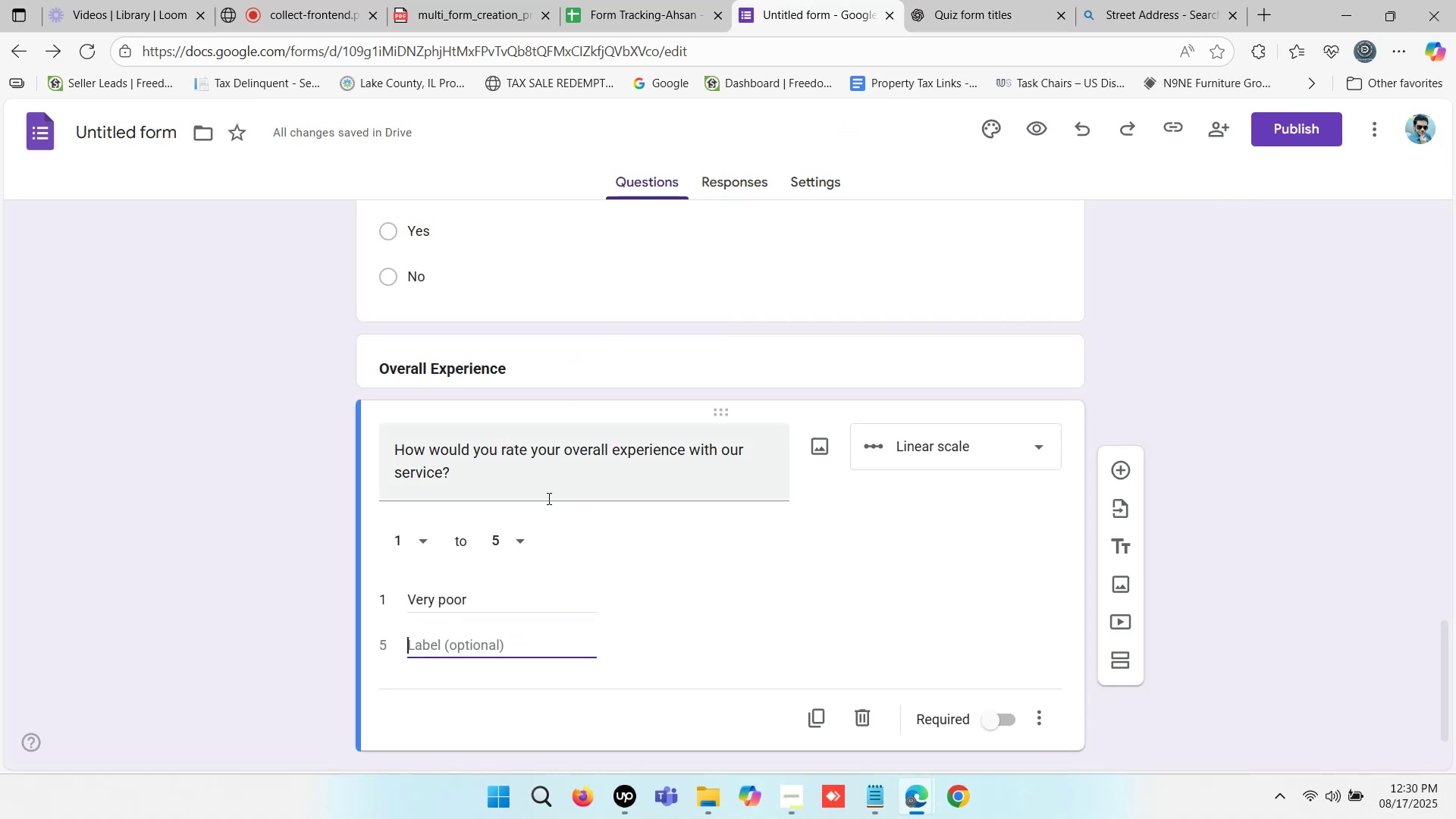 
key(Control+ControlLeft)
 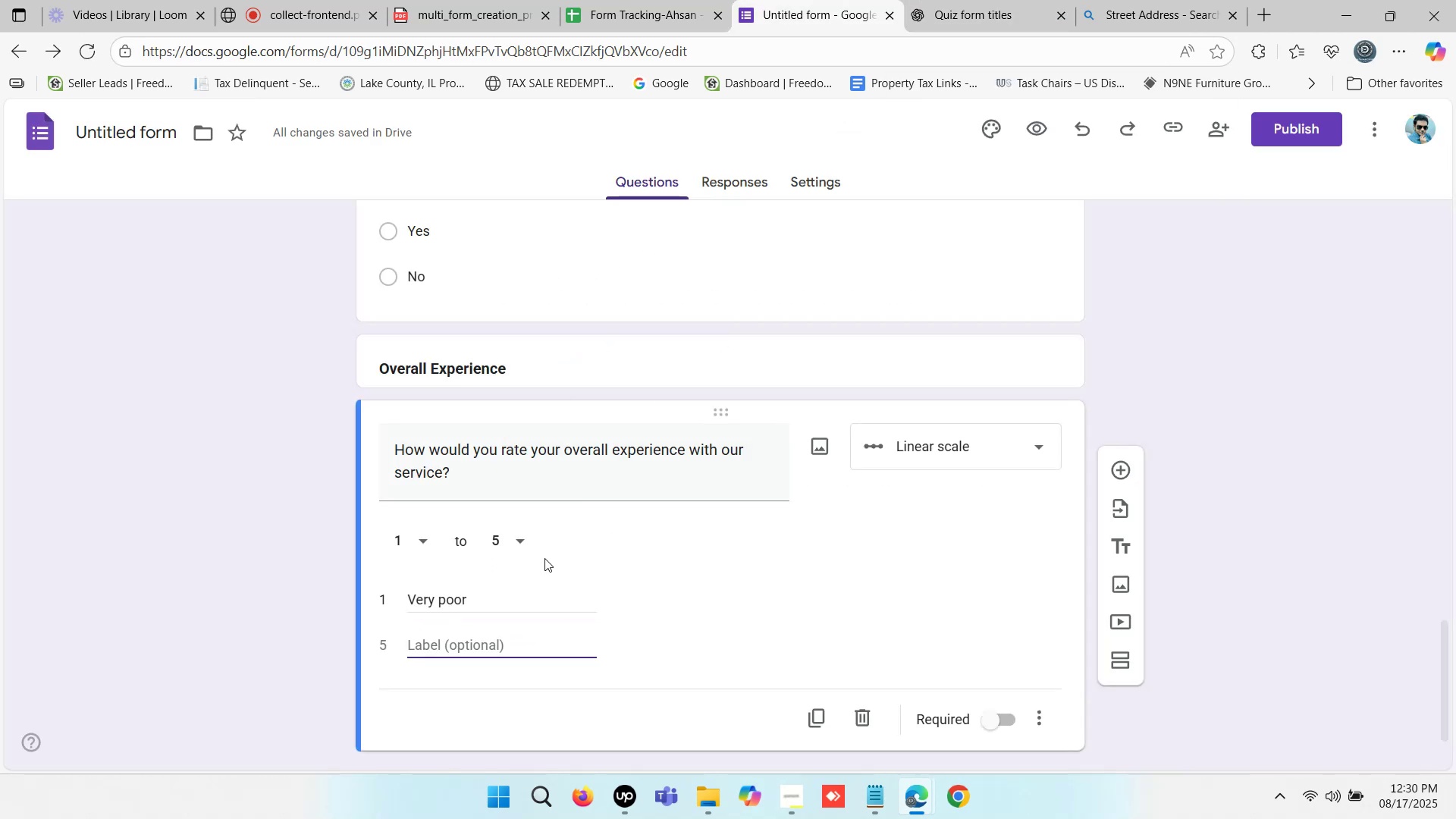 
key(Control+V)
 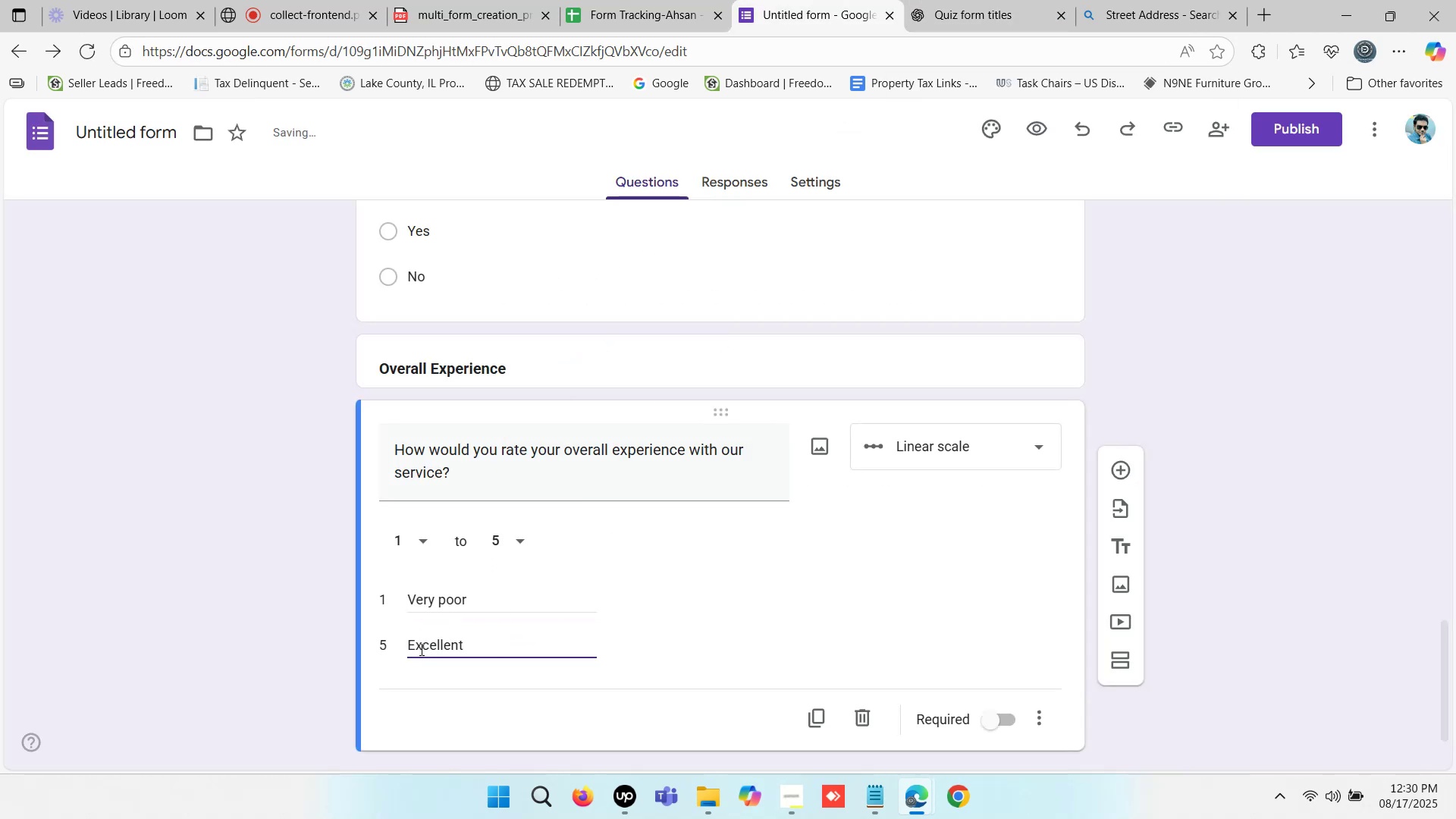 
left_click([410, 647])
 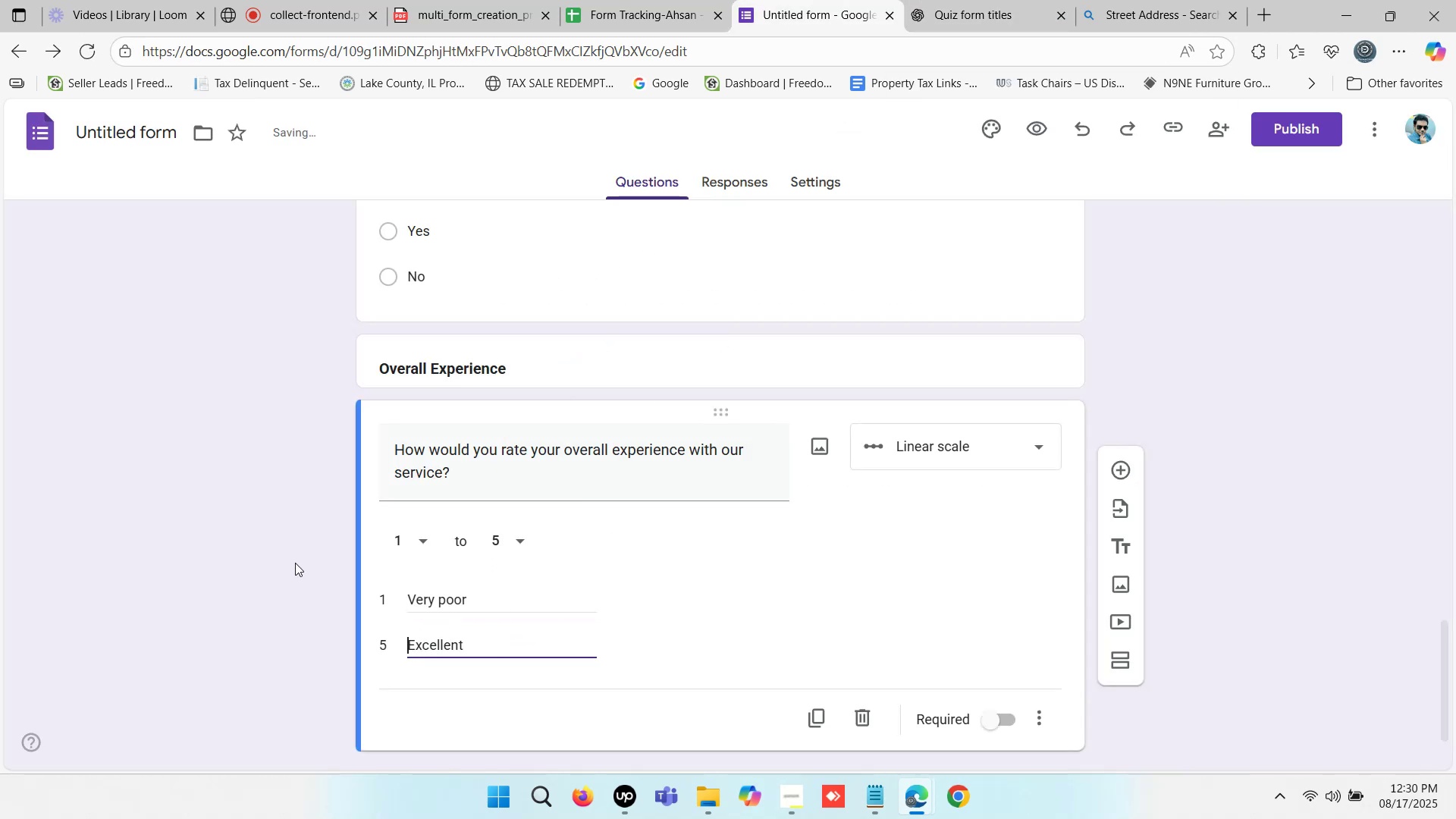 
left_click([272, 541])
 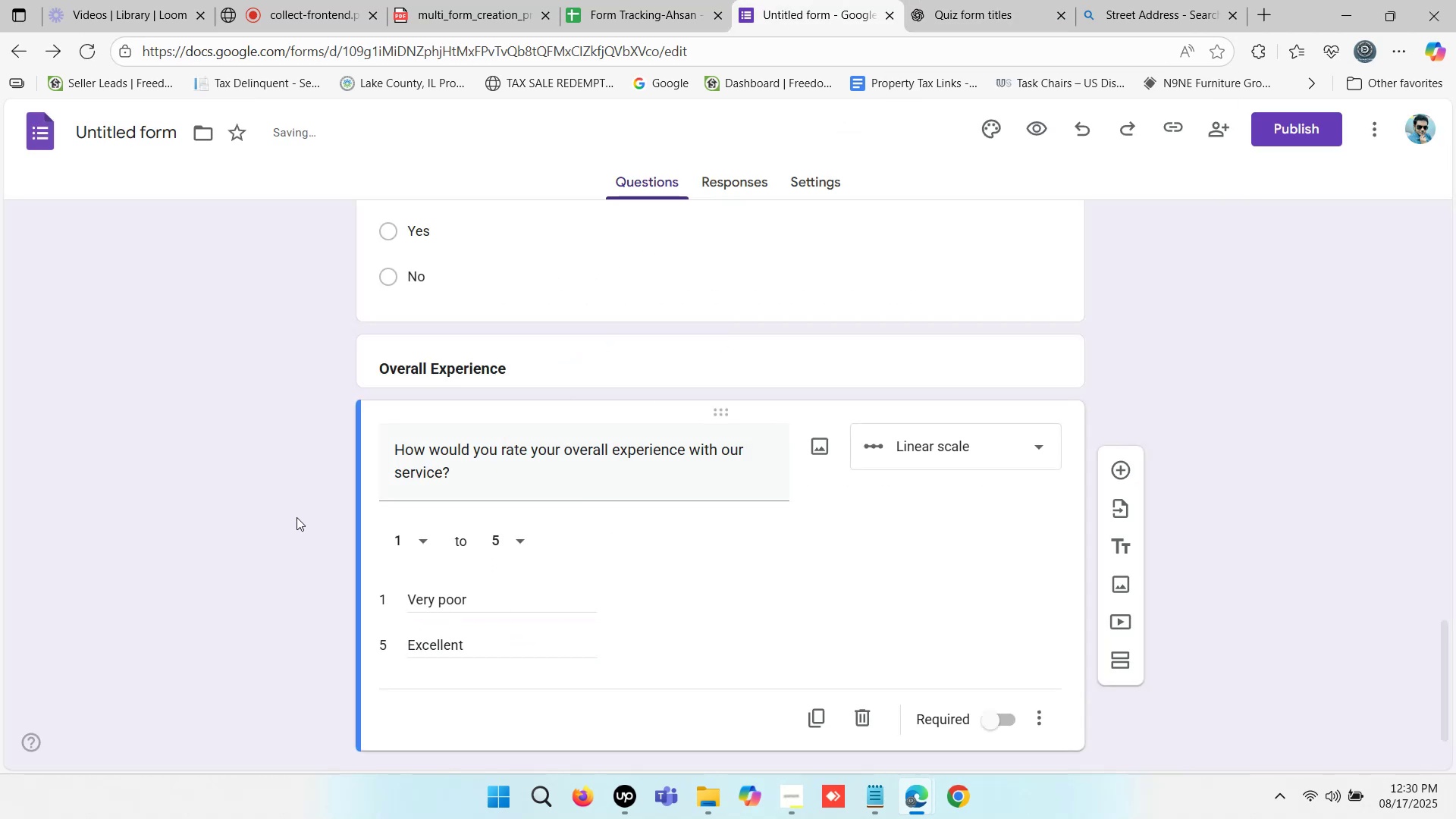 
scroll: coordinate [352, 490], scroll_direction: down, amount: 1.0
 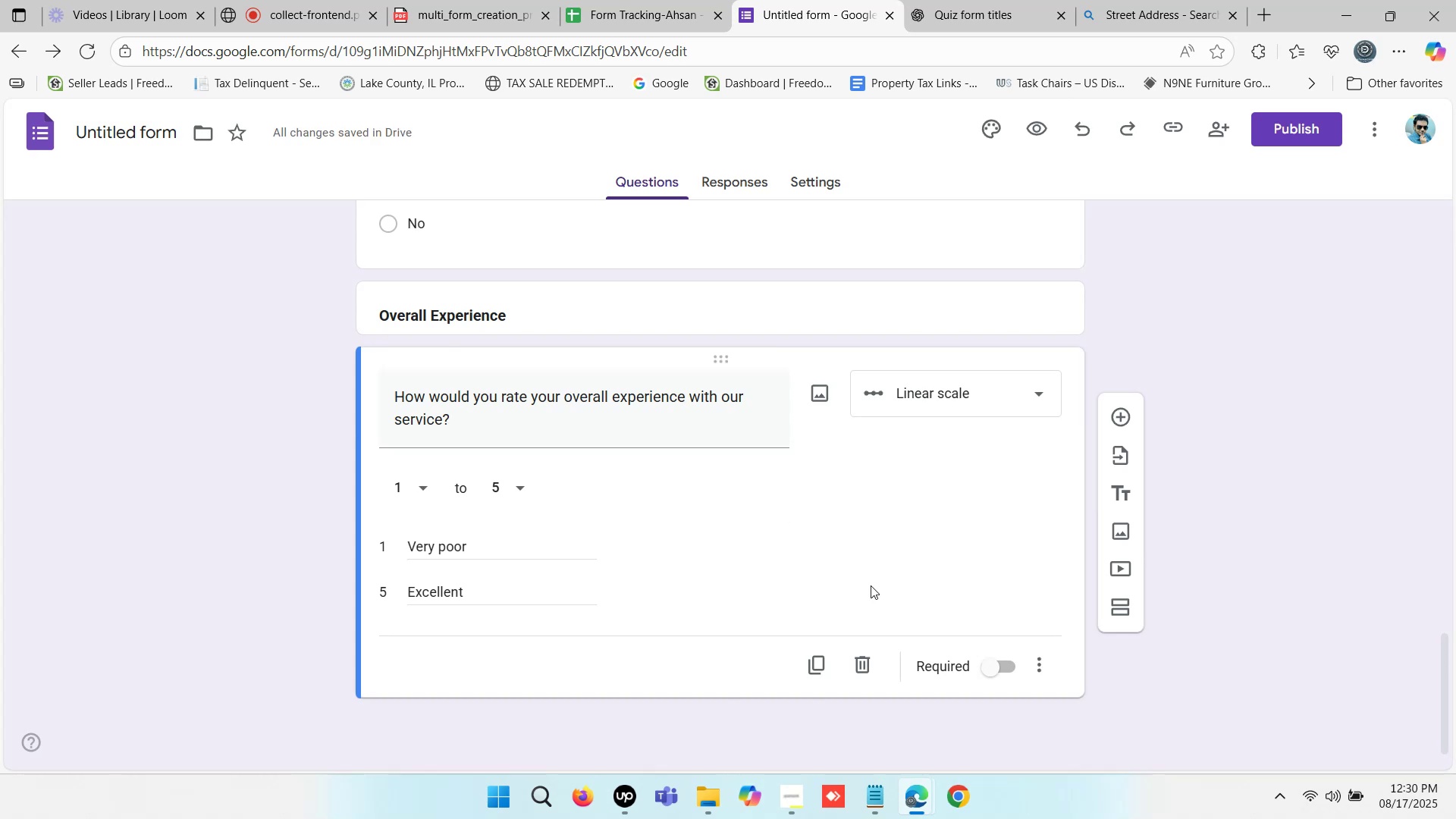 
left_click([993, 663])
 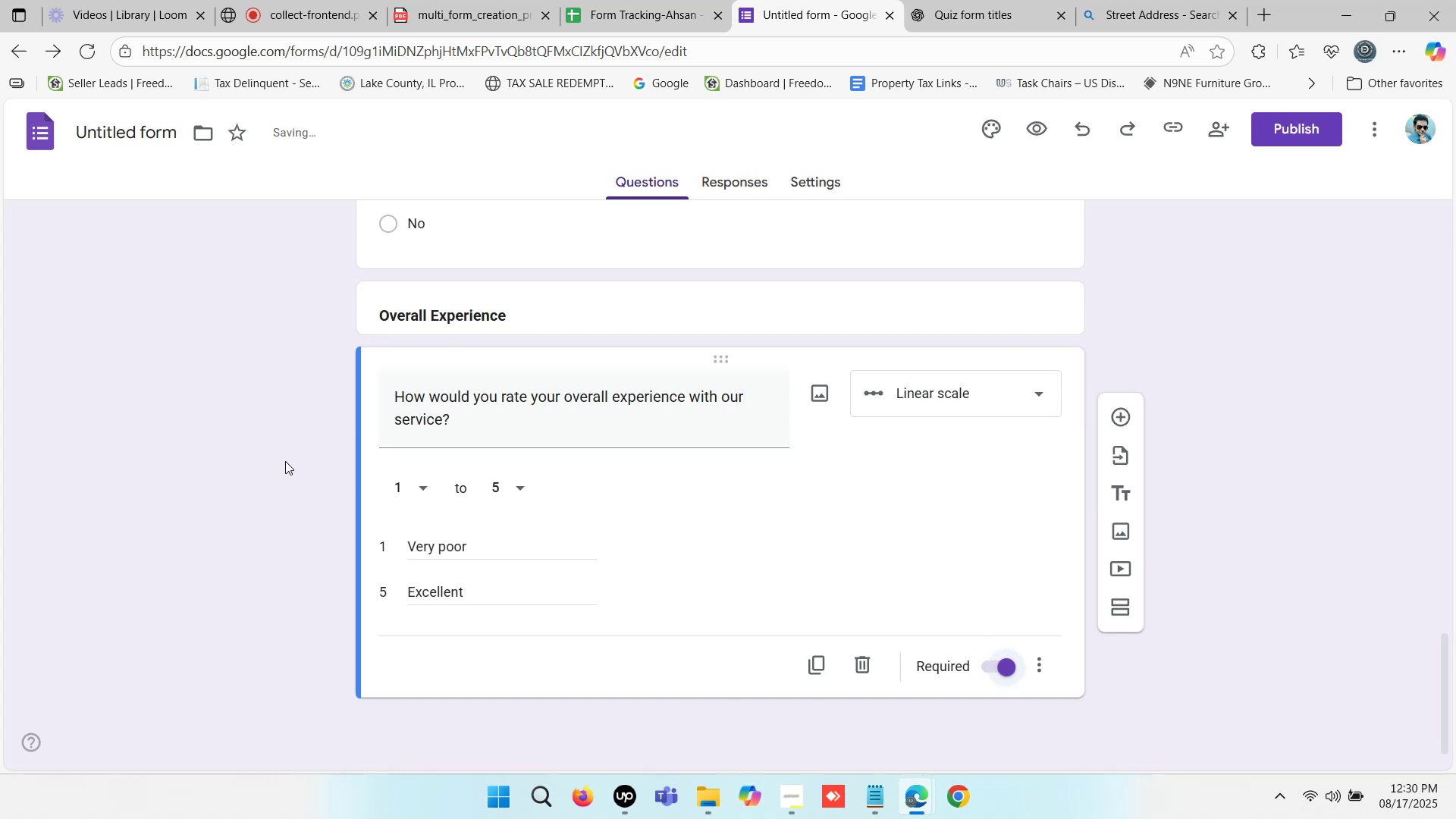 
left_click([243, 432])
 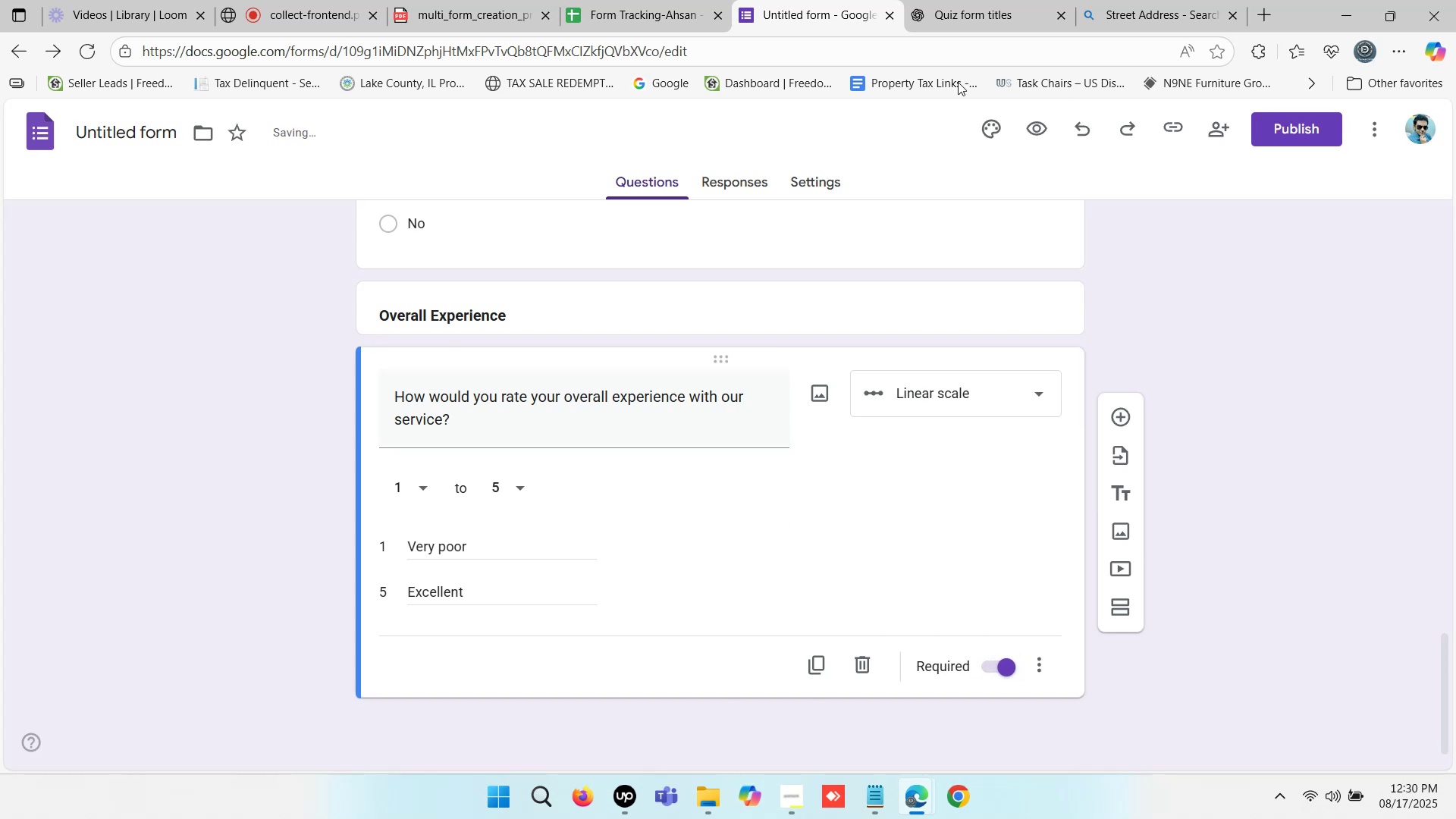 
left_click([980, 0])
 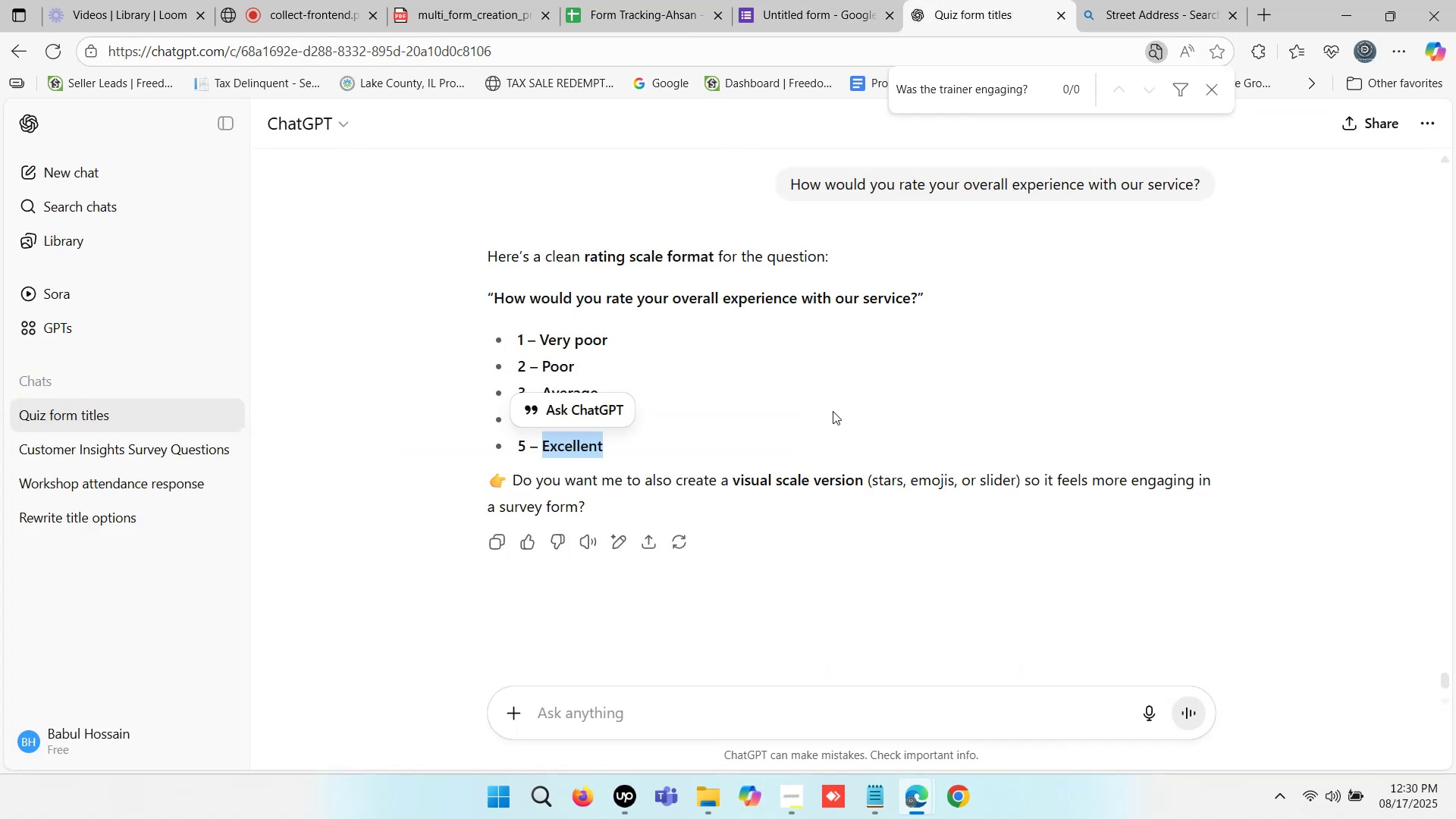 
scroll: coordinate [786, 403], scroll_direction: up, amount: 15.0
 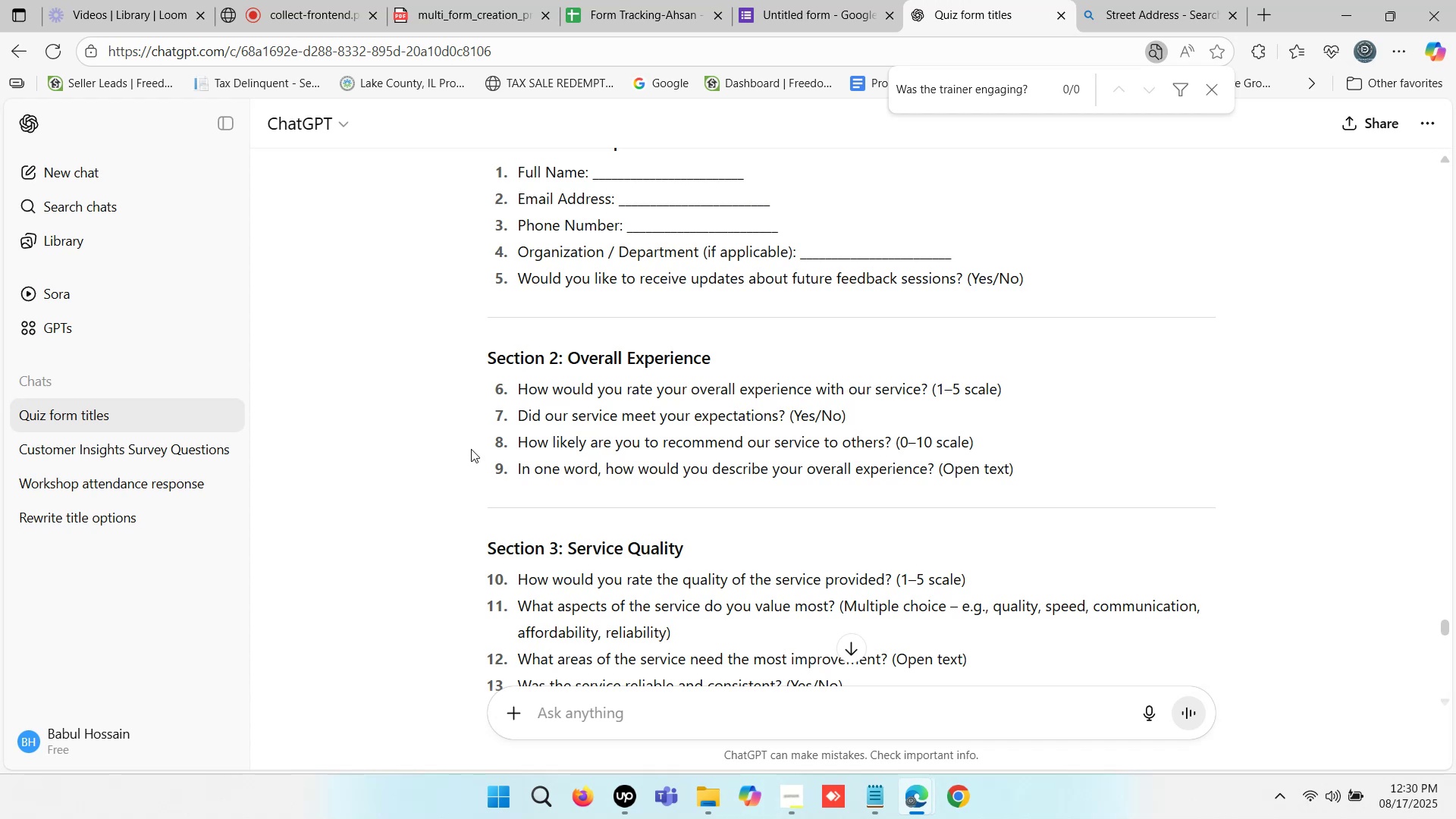 
left_click_drag(start_coordinate=[520, 416], to_coordinate=[787, 411])
 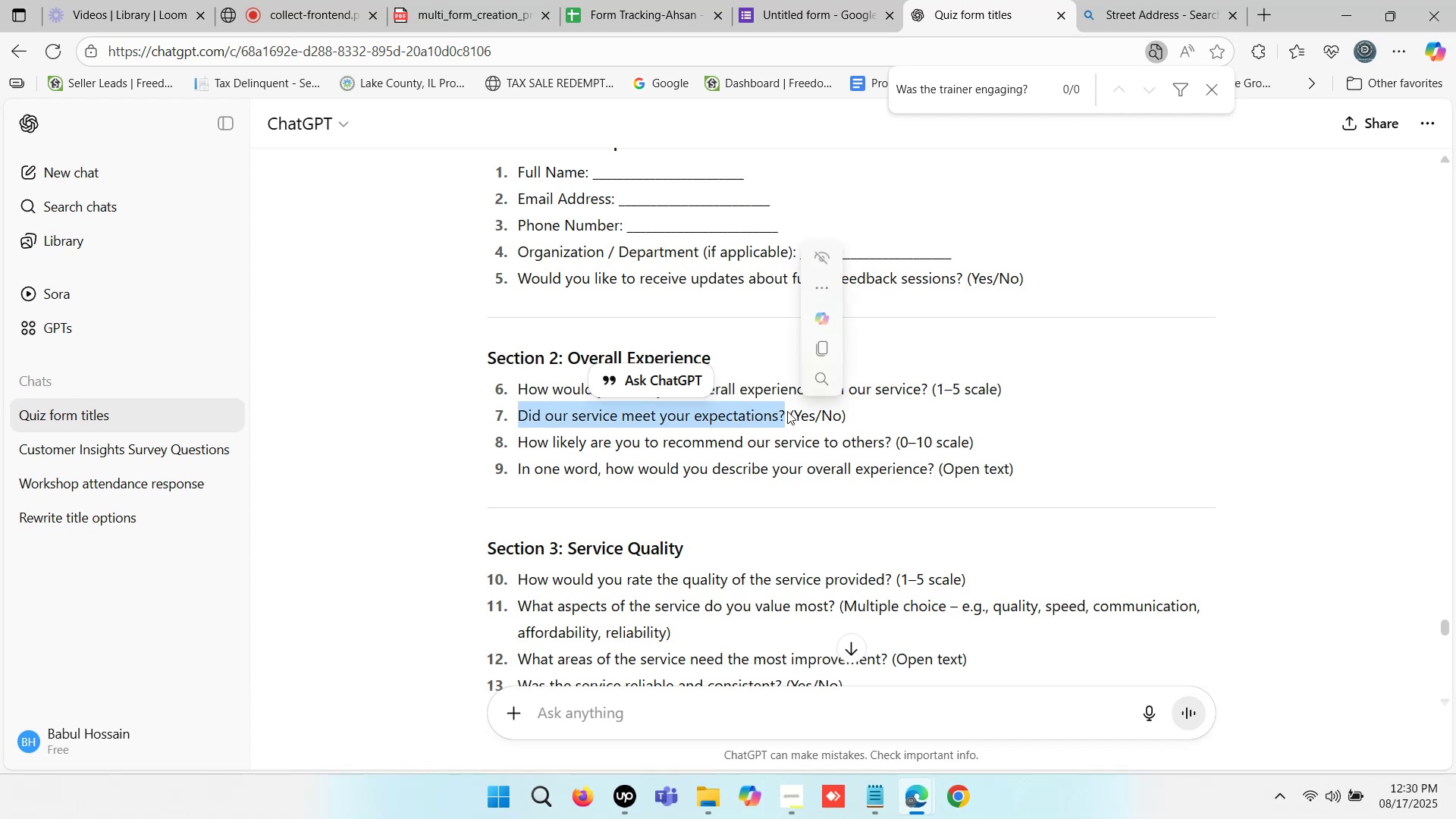 
key(Control+C)
 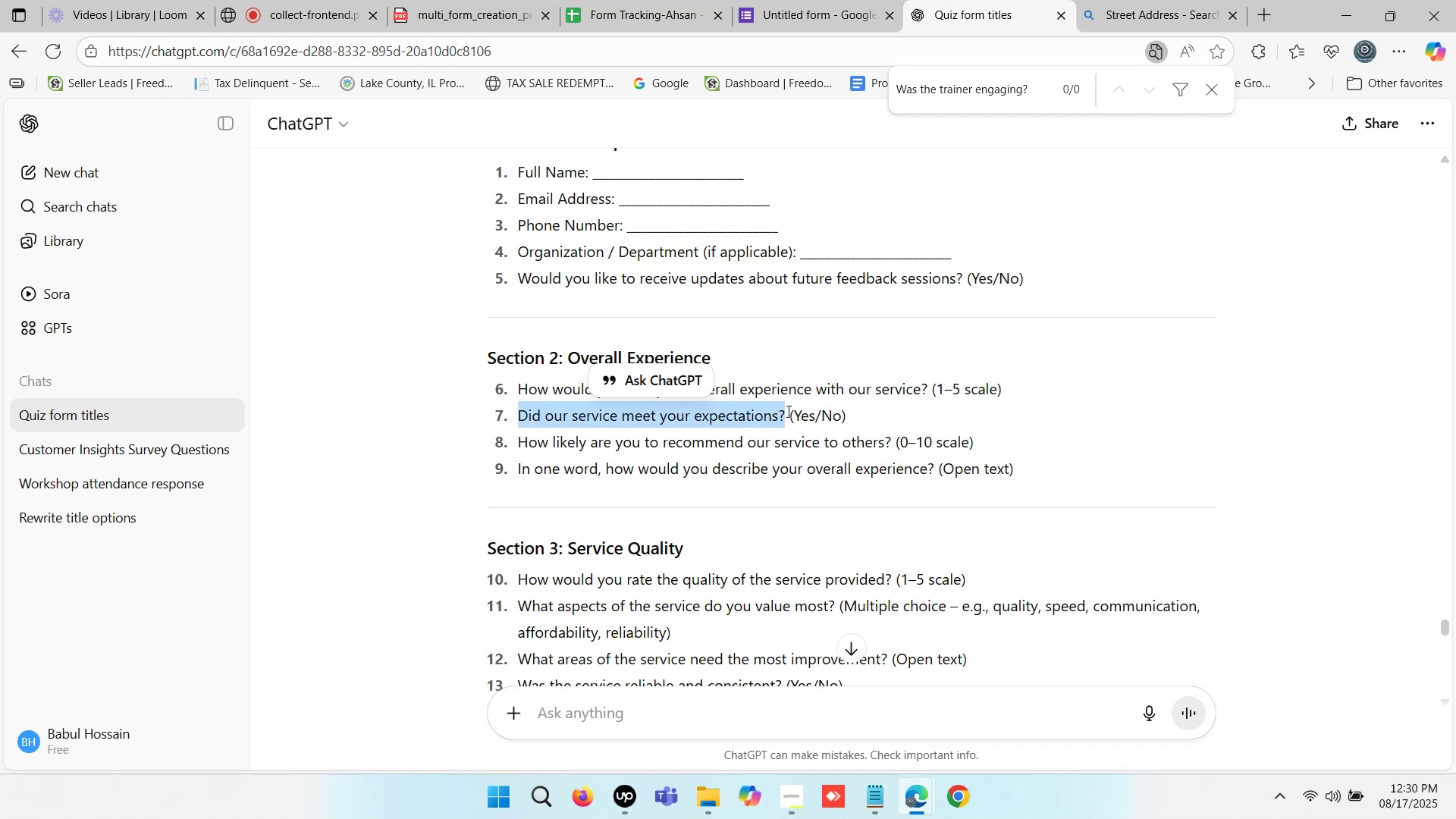 
key(Control+C)
 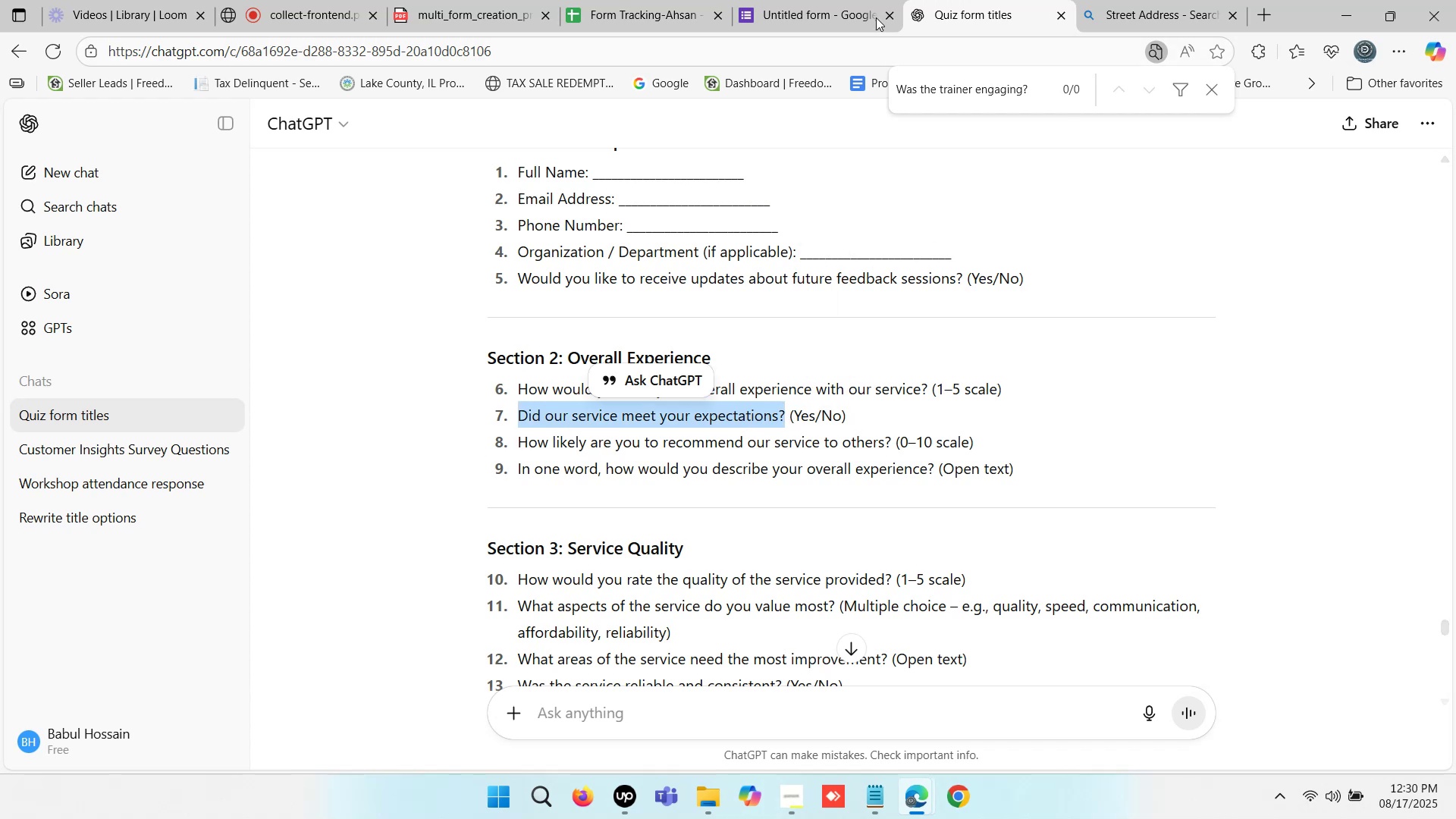 
left_click([843, 0])
 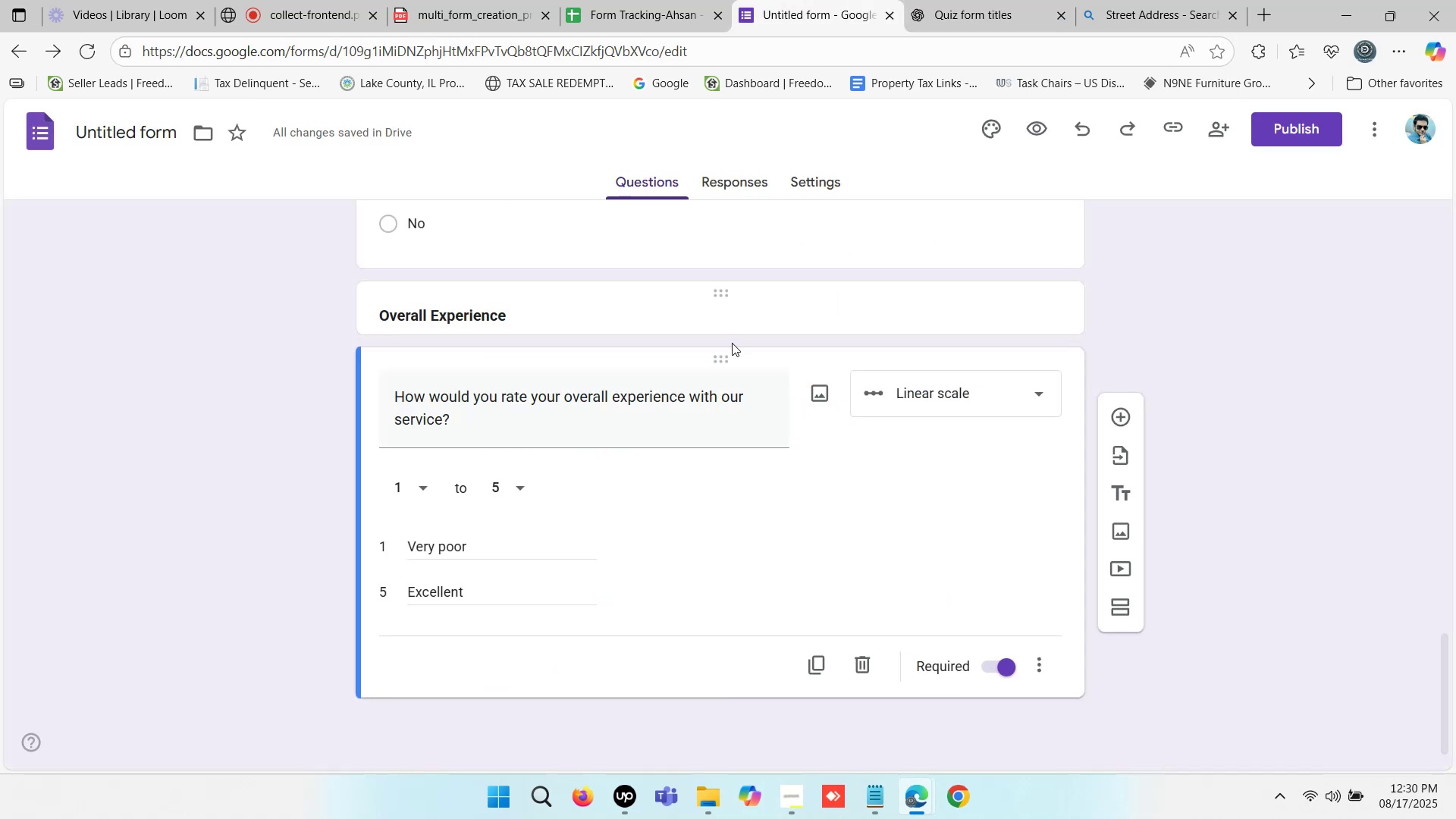 
scroll: coordinate [694, 390], scroll_direction: down, amount: 1.0
 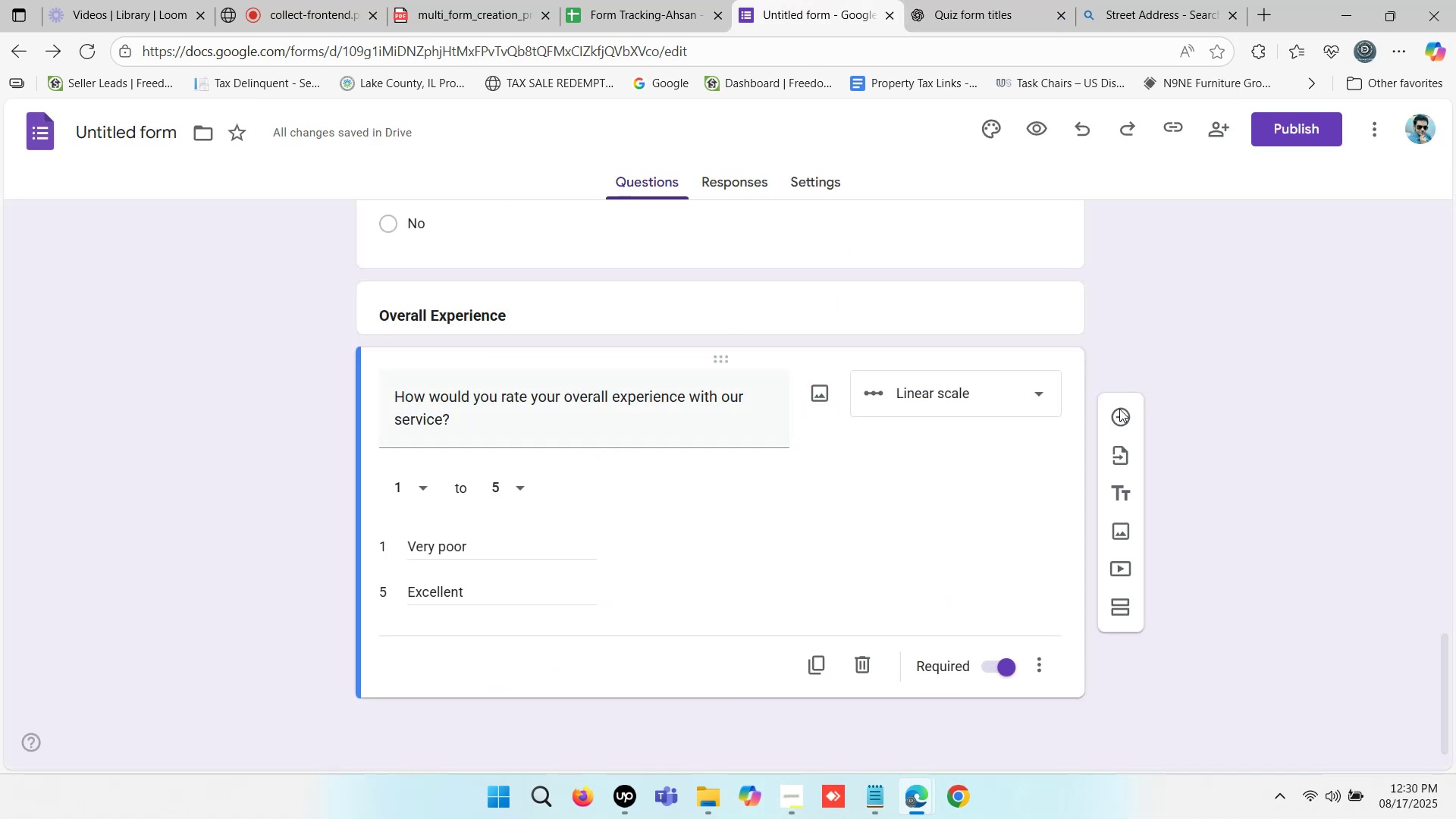 
left_click([1122, 415])
 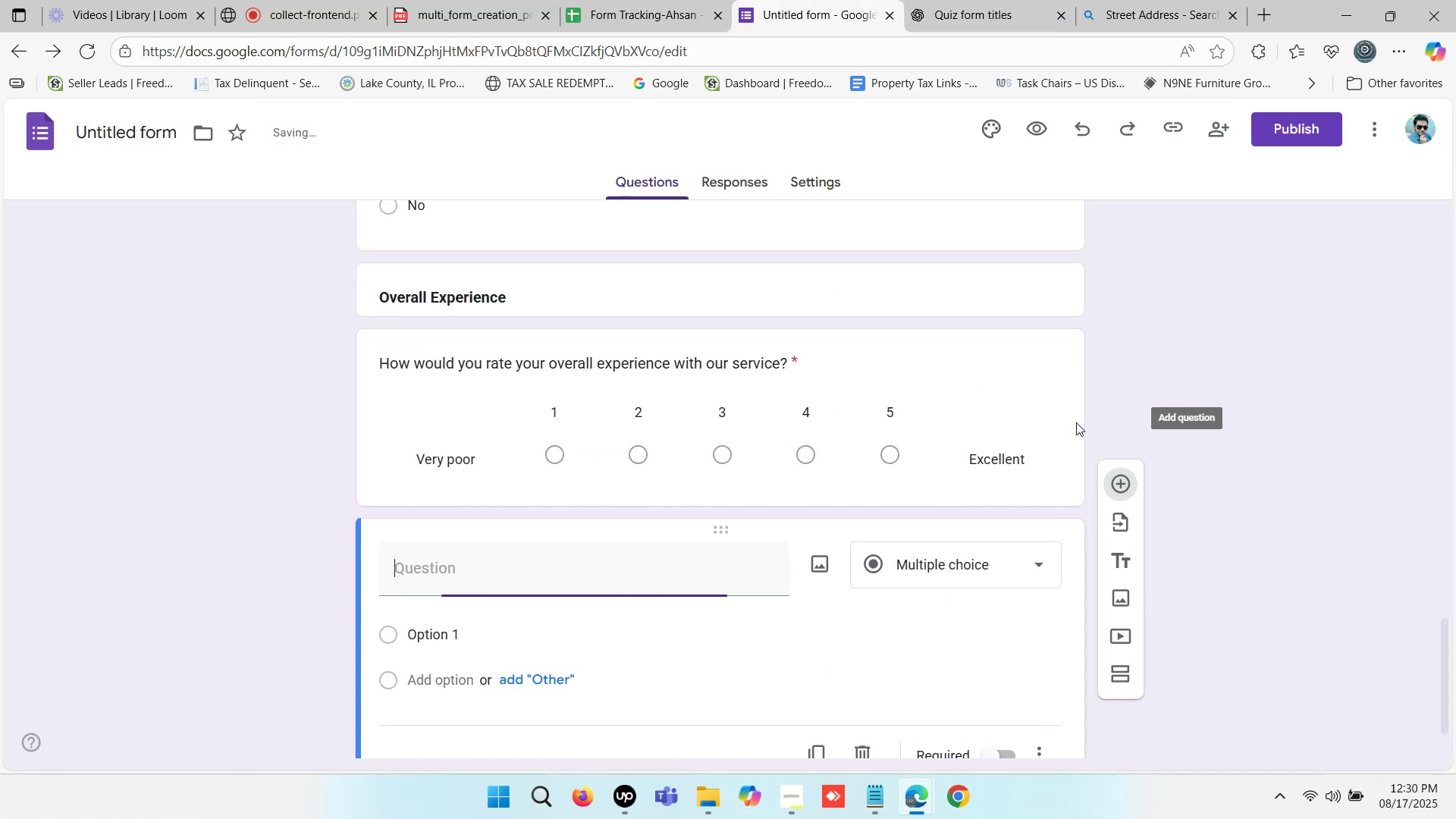 
scroll: coordinate [715, 425], scroll_direction: down, amount: 3.0
 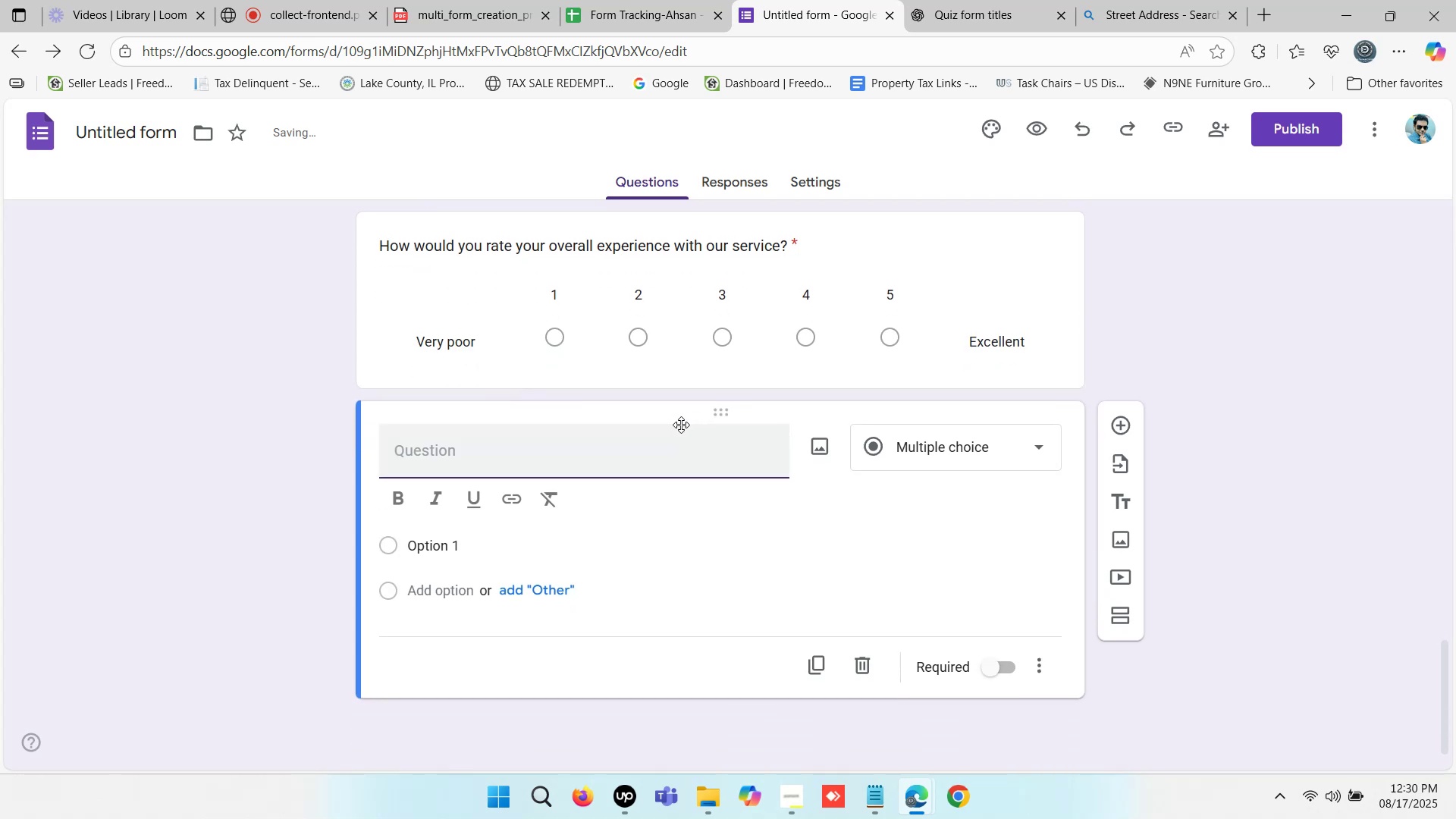 
key(Control+V)
 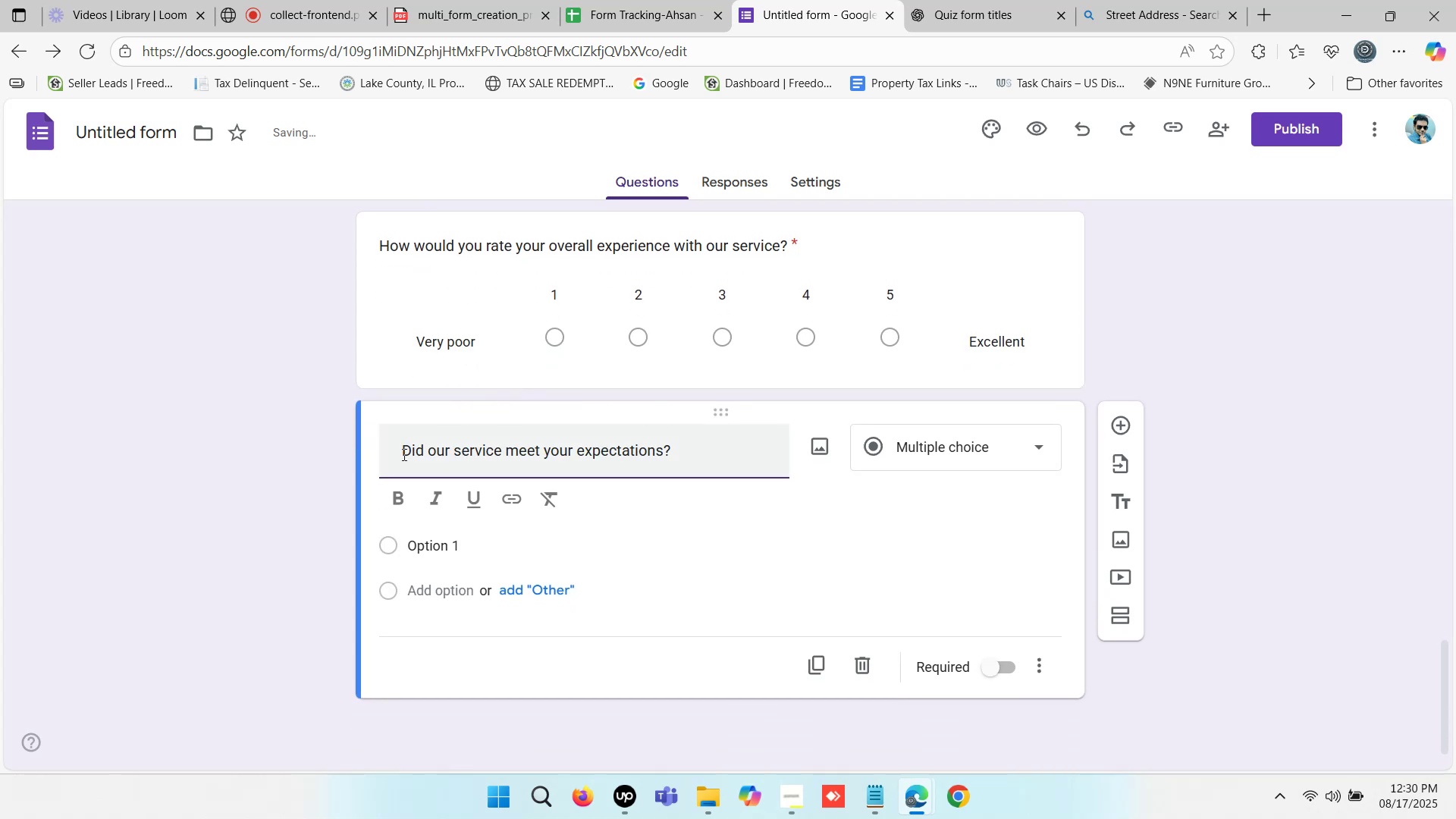 
left_click([398, 454])
 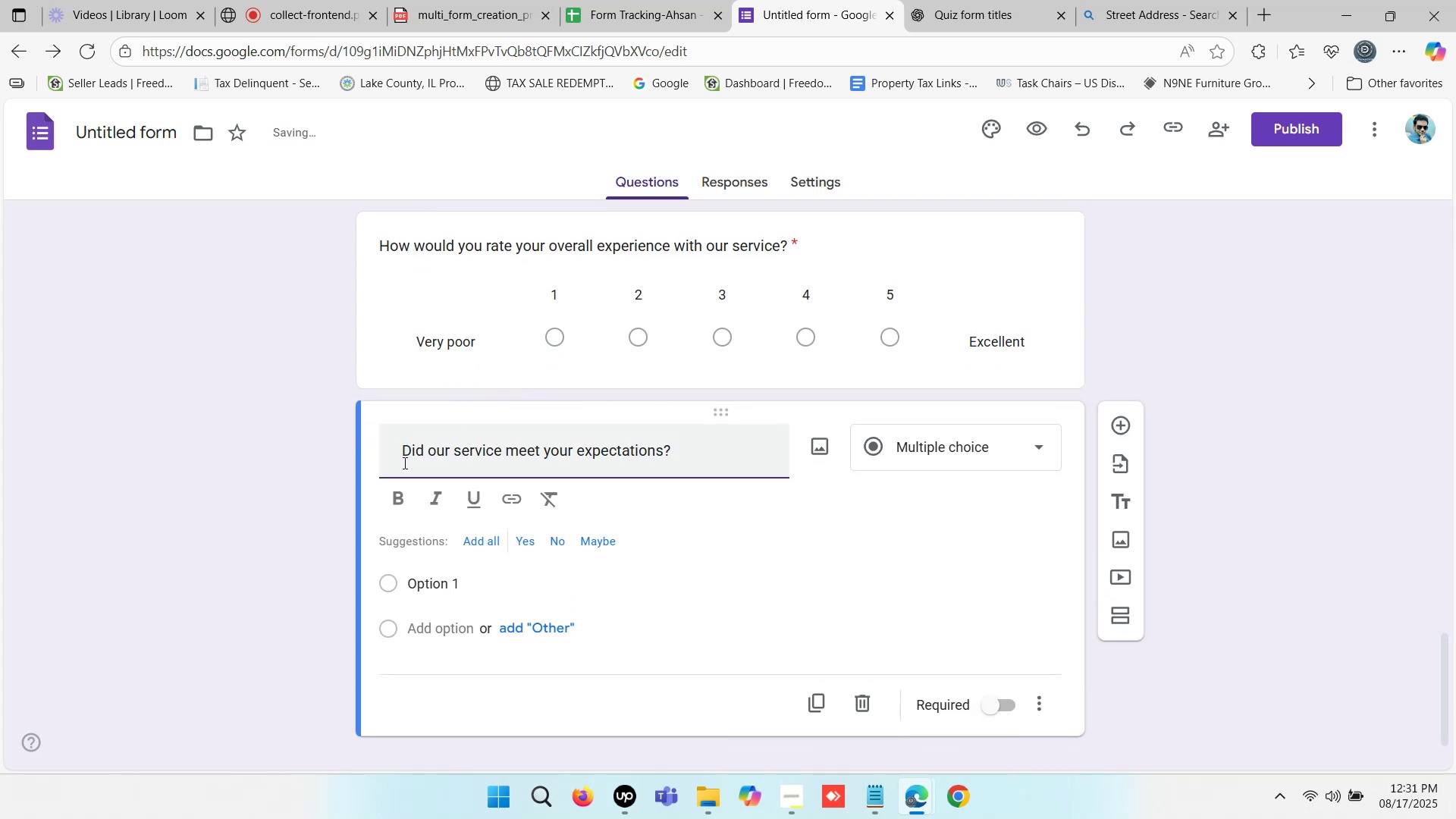 
key(ArrowRight)
 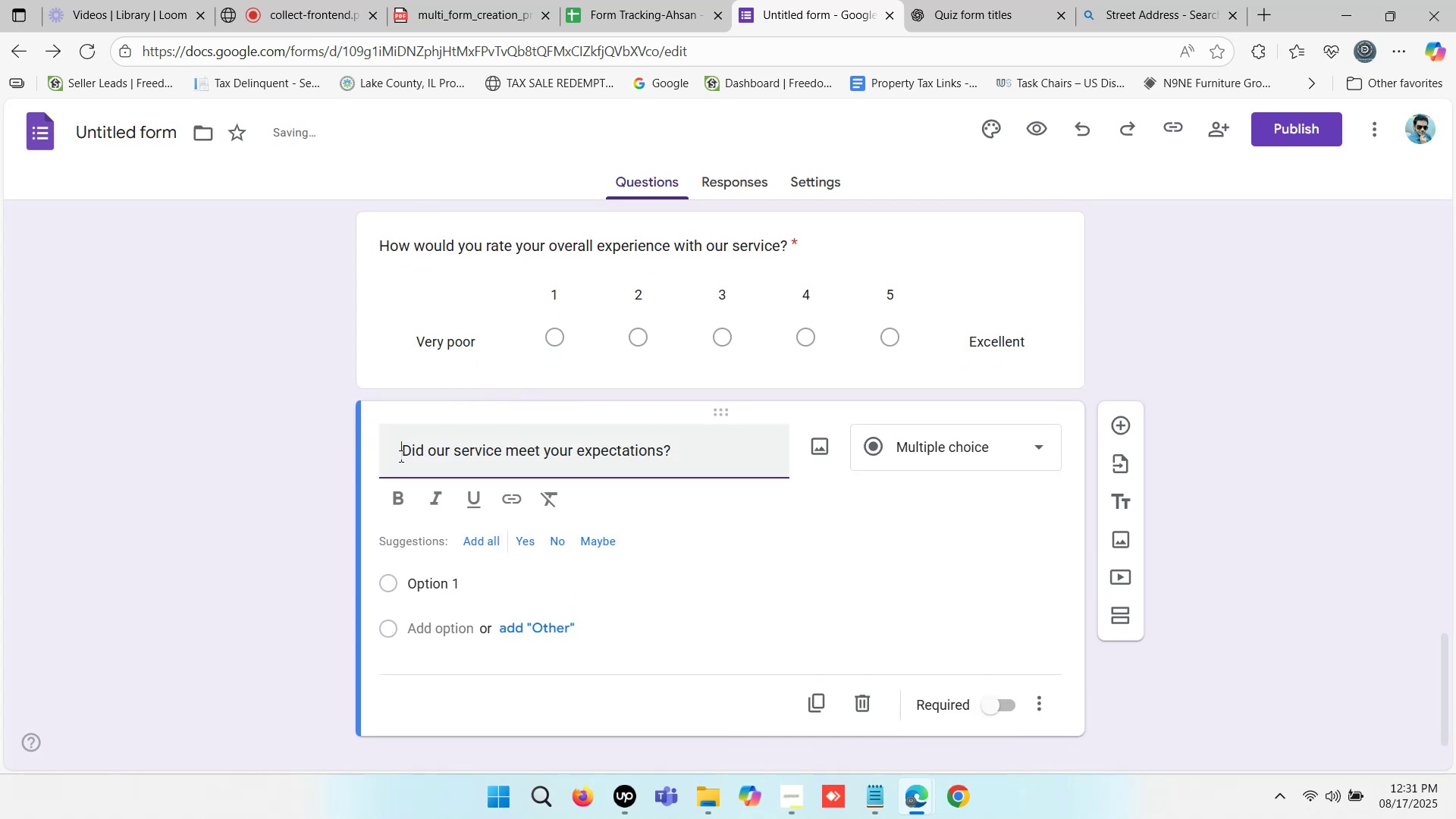 
key(Backspace)
 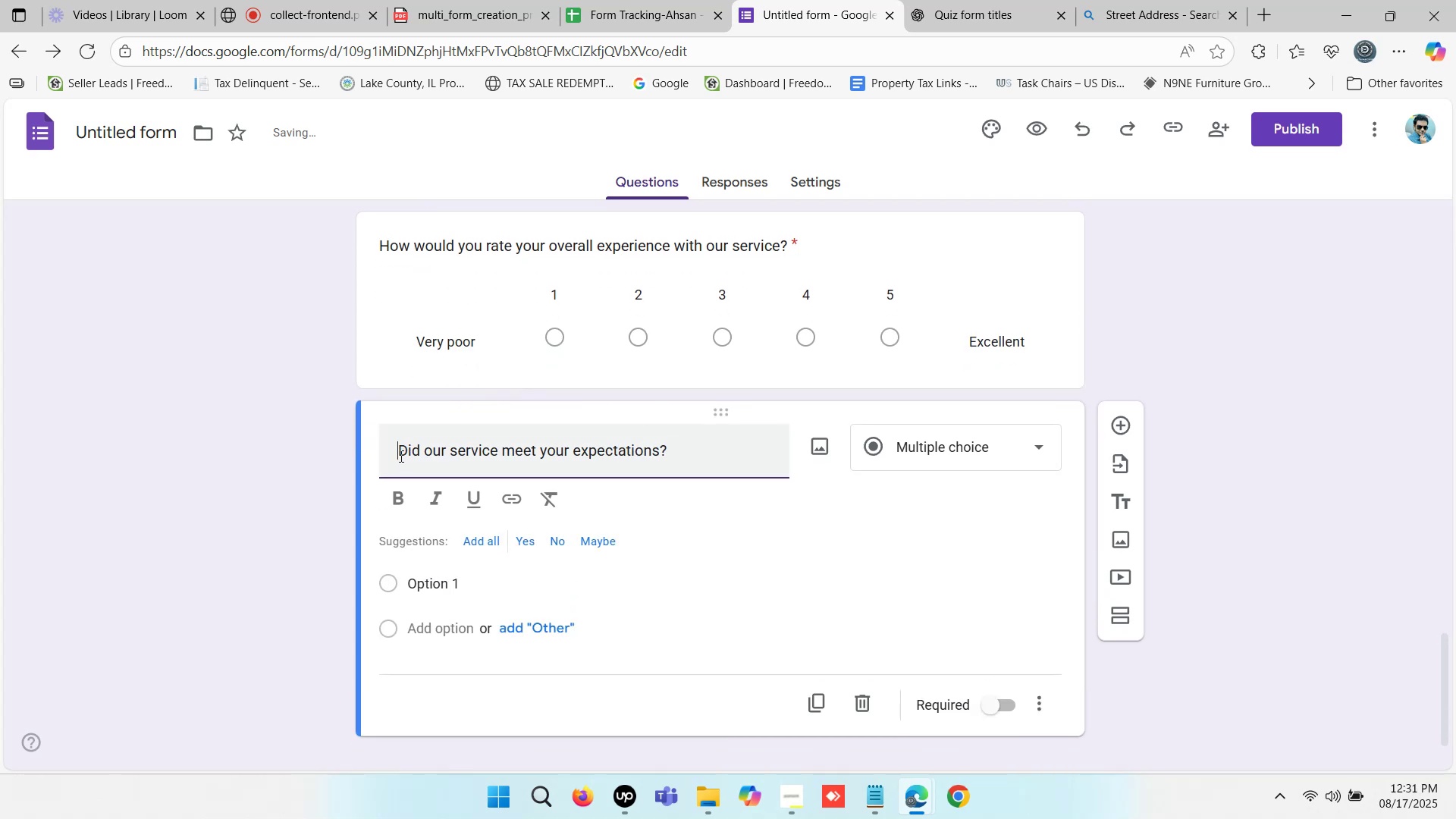 
key(Backspace)
 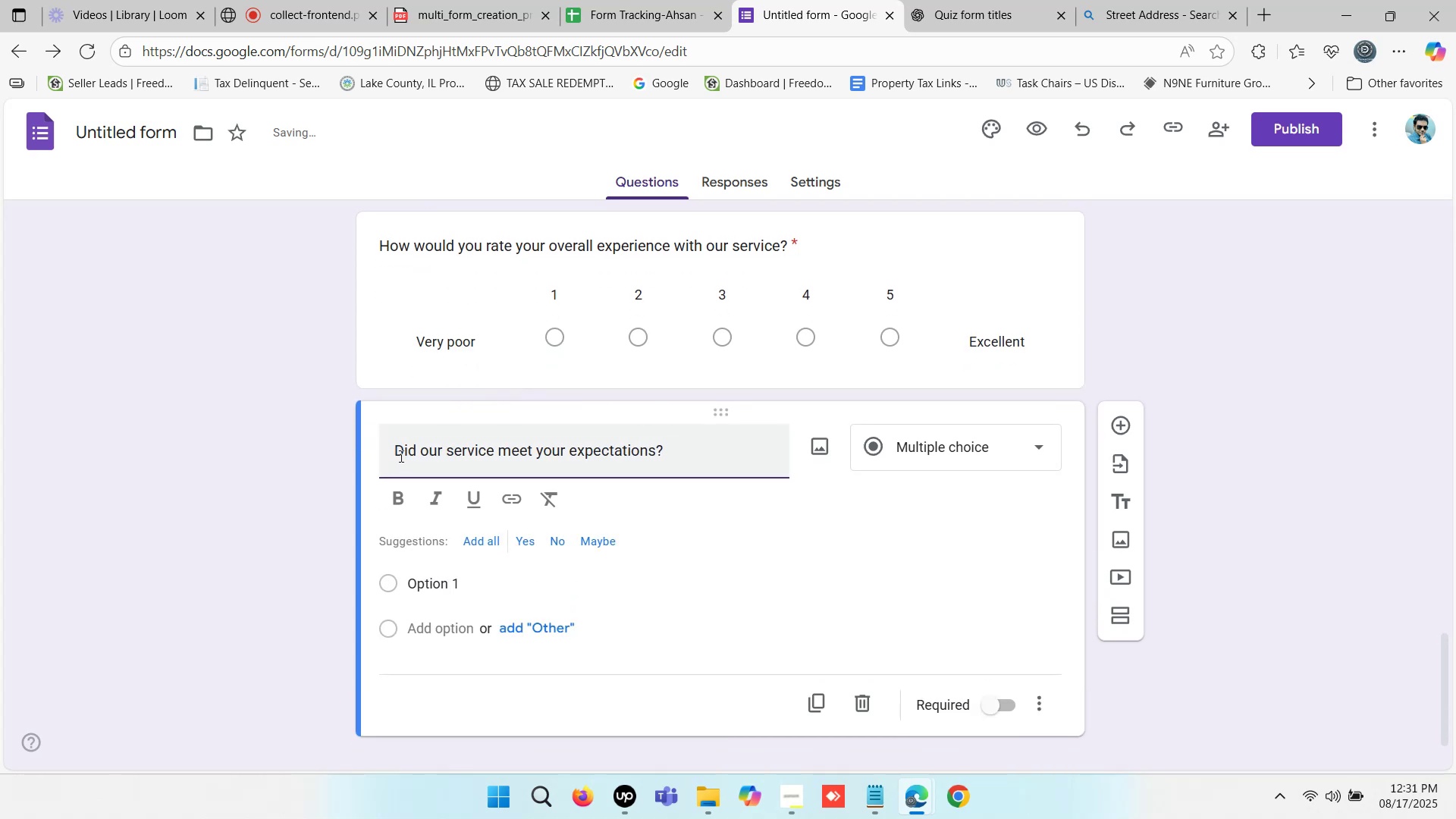 
key(Backspace)
 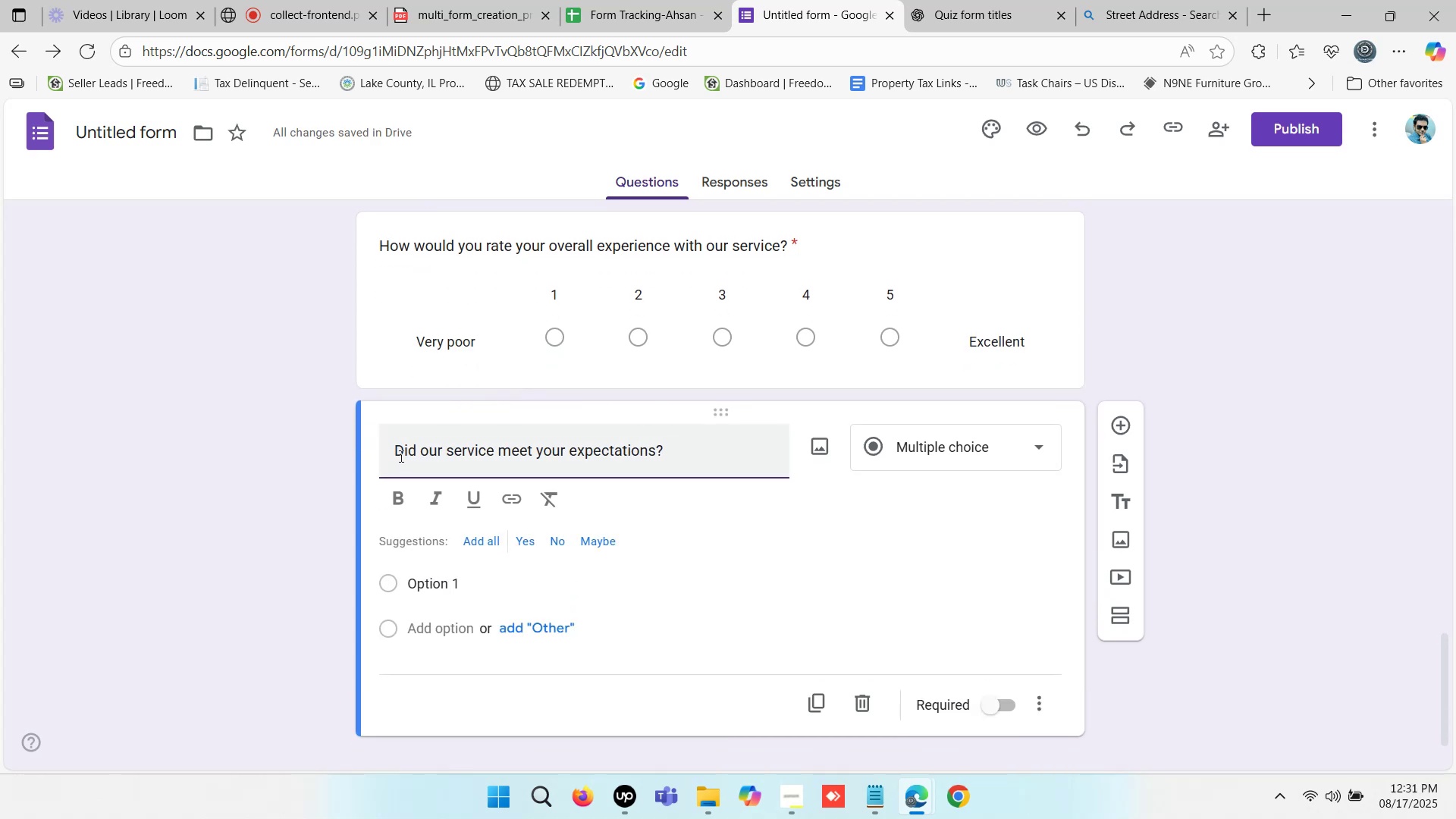 
key(Backspace)
 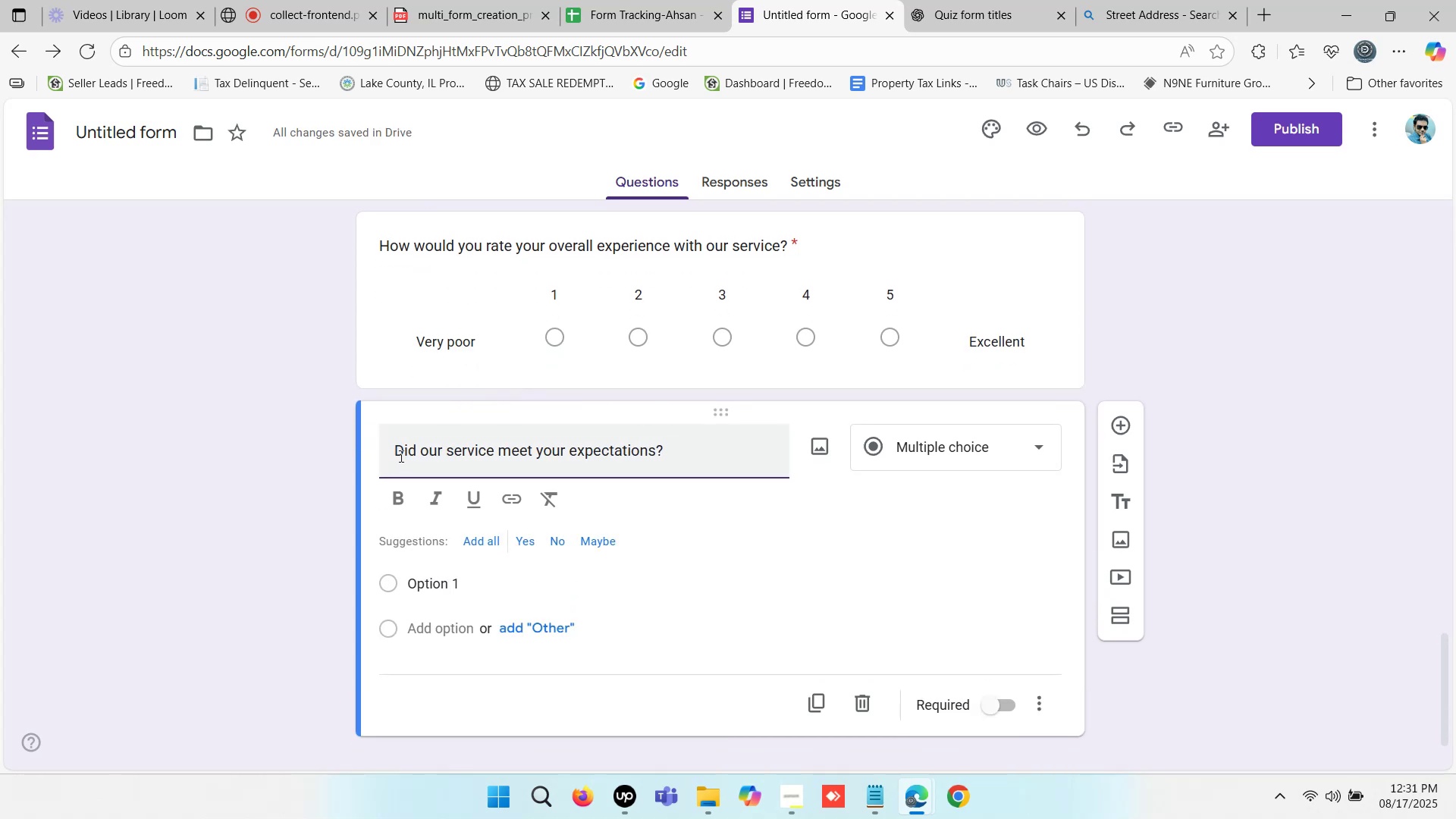 
key(Backspace)
 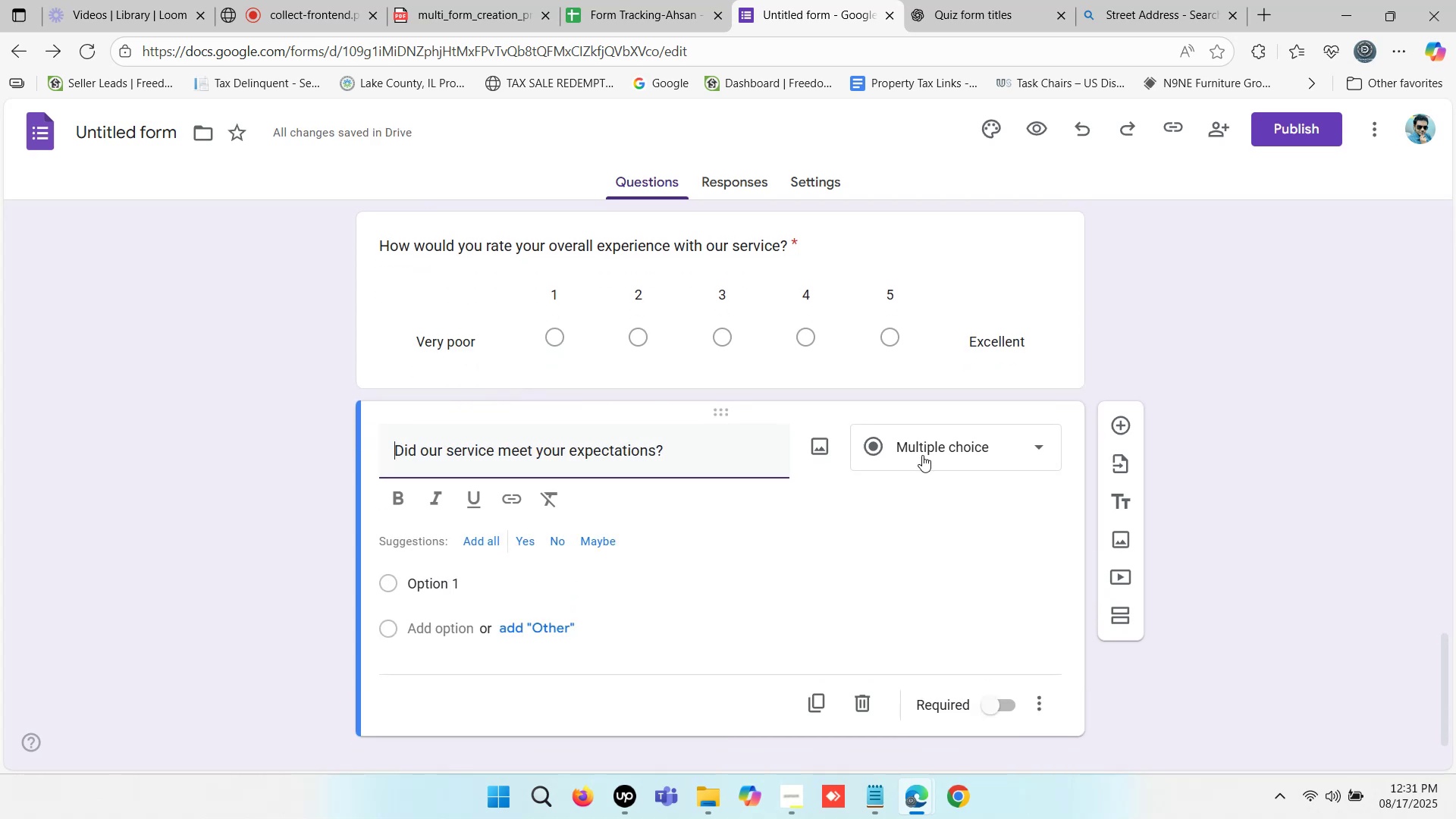 
left_click([922, 455])
 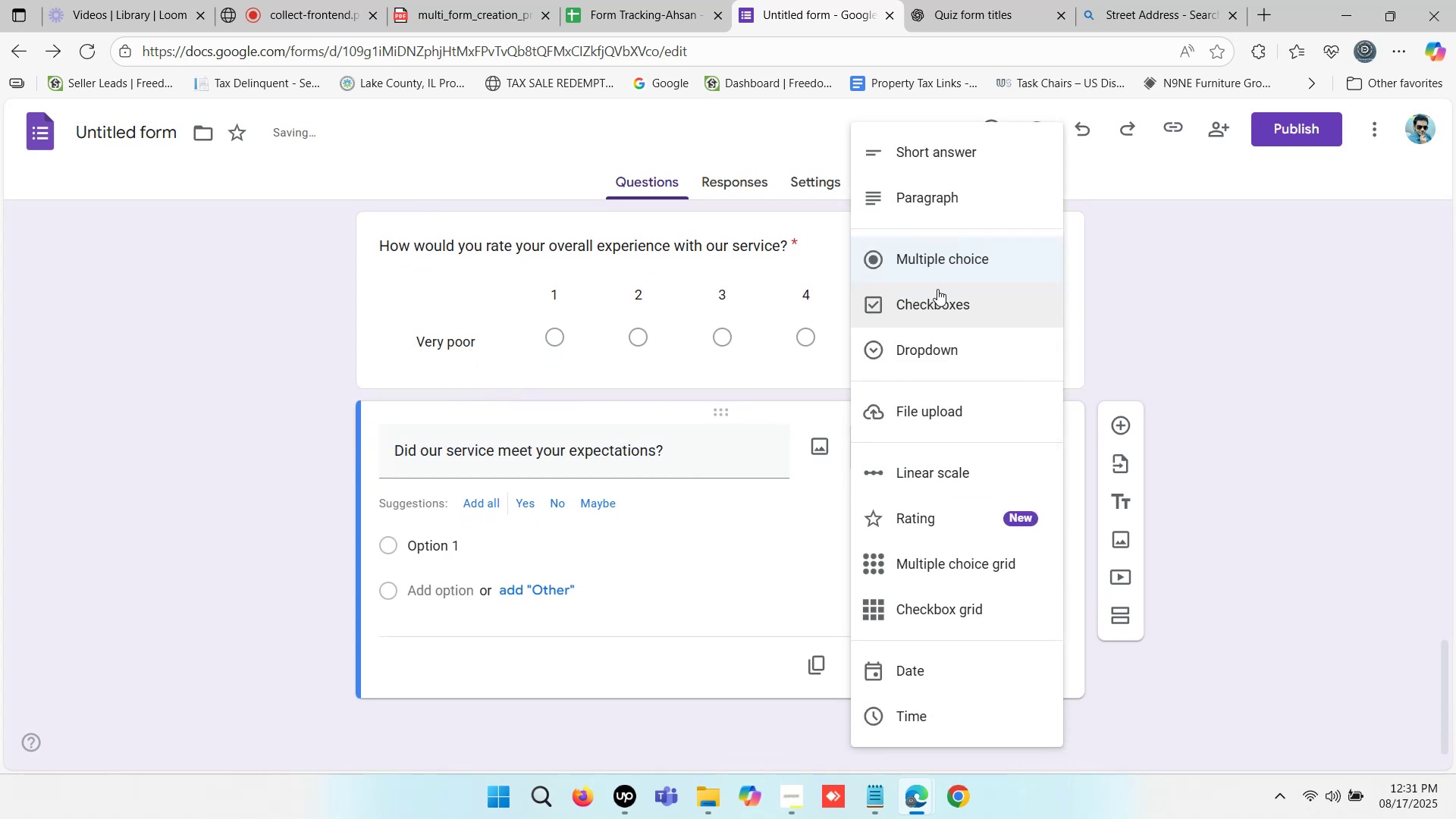 
left_click([940, 353])
 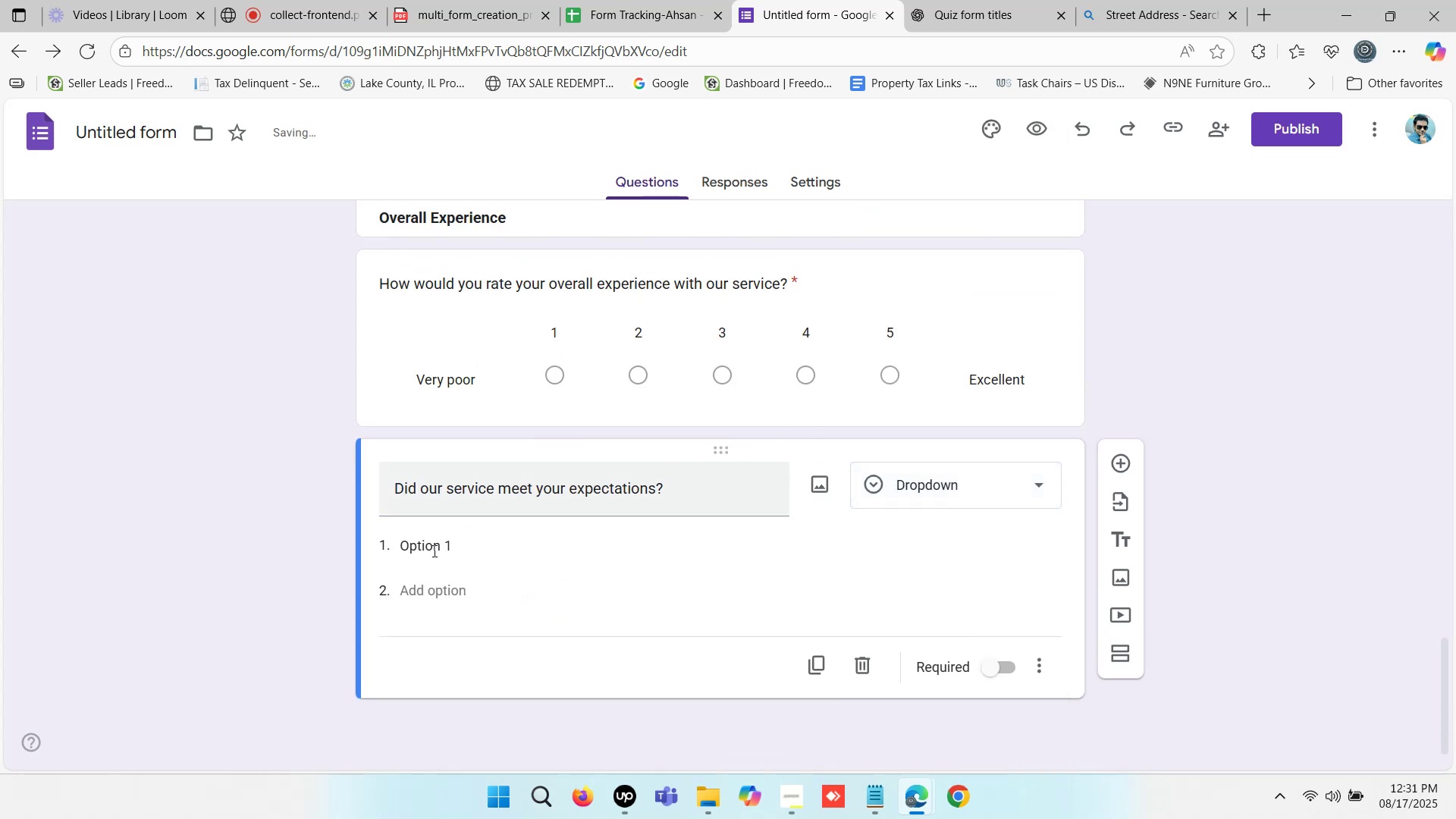 
left_click([435, 543])
 